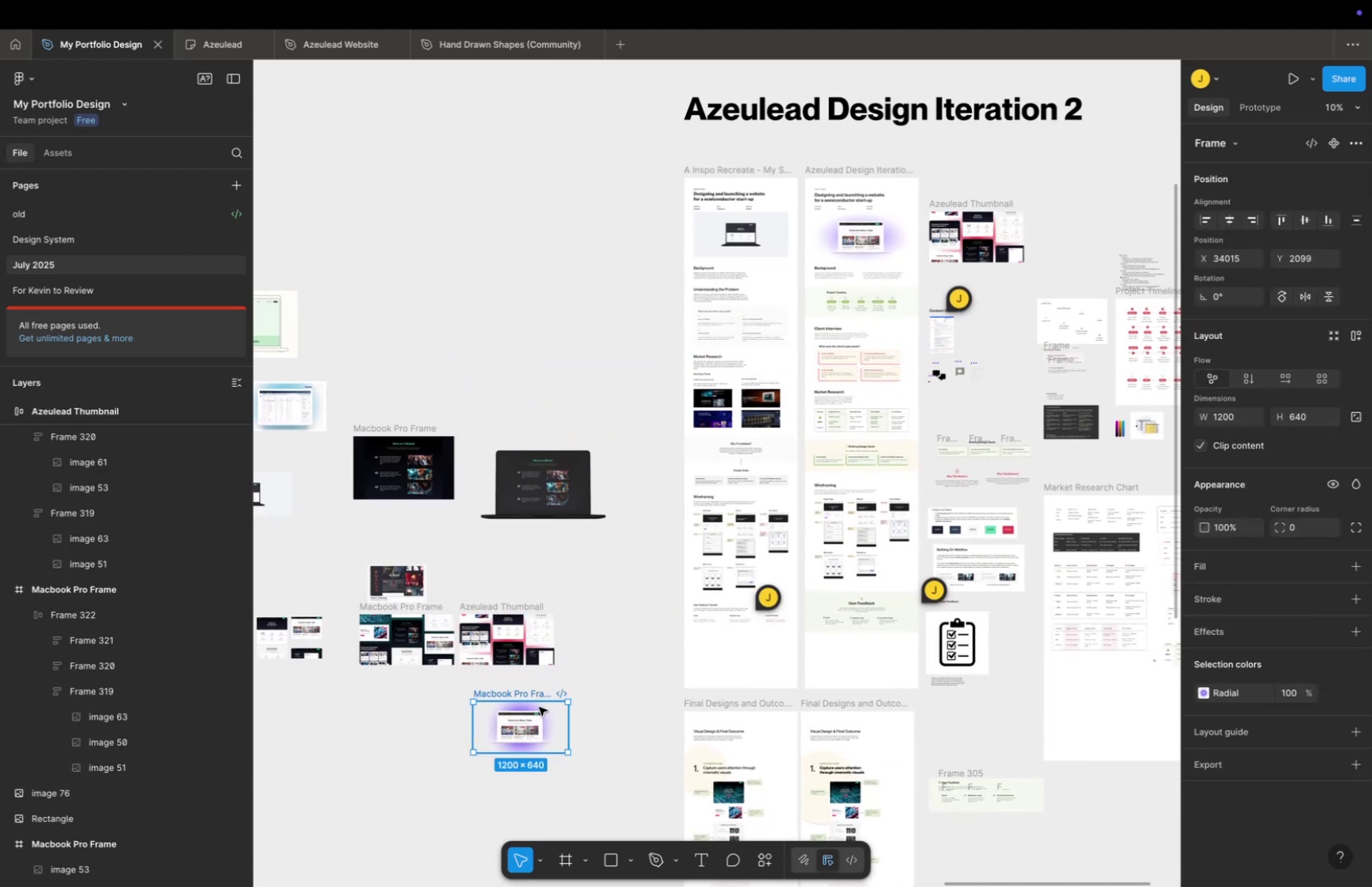 
key(Meta+V)
 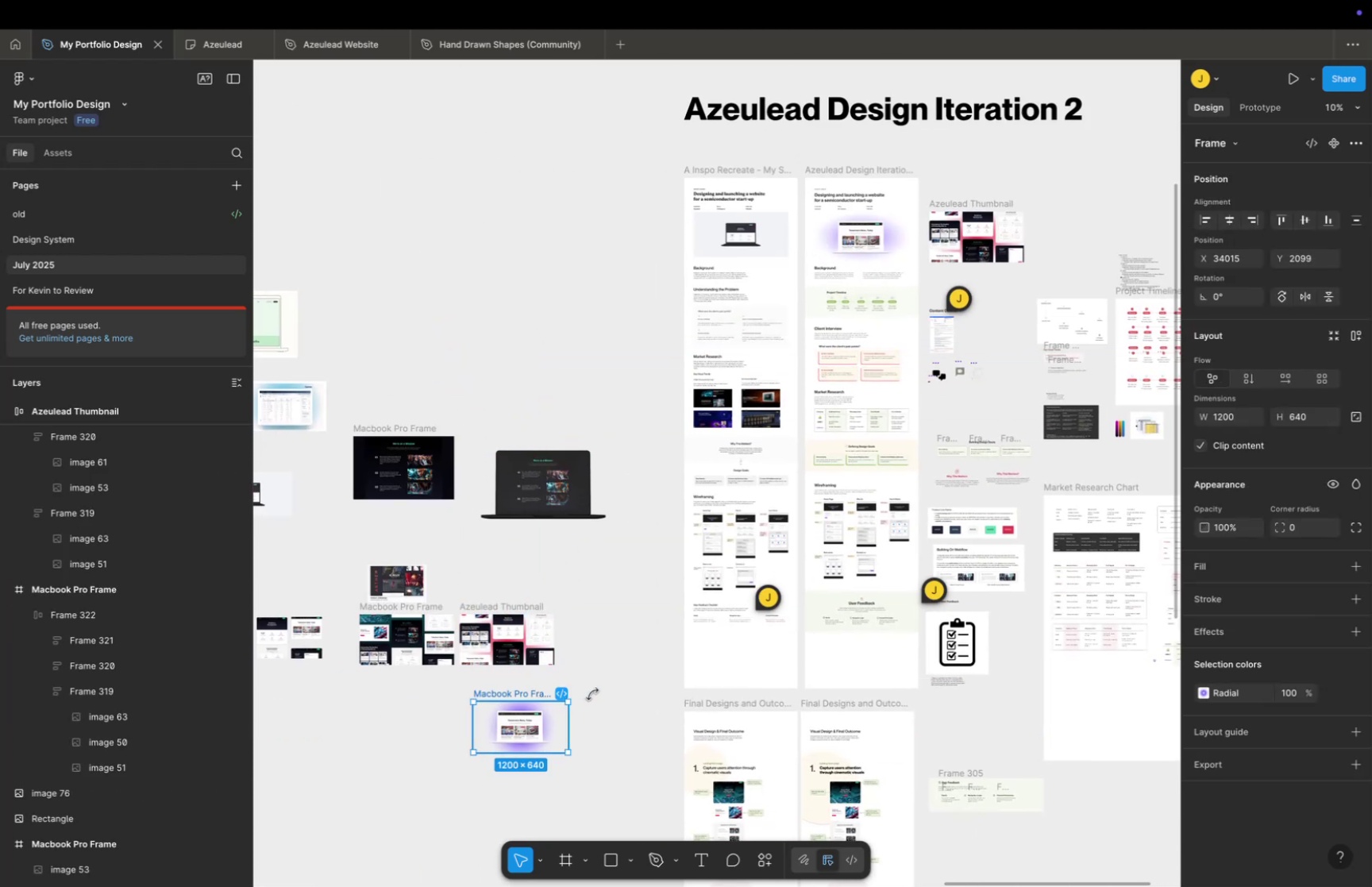 
key(Meta+CommandLeft)
 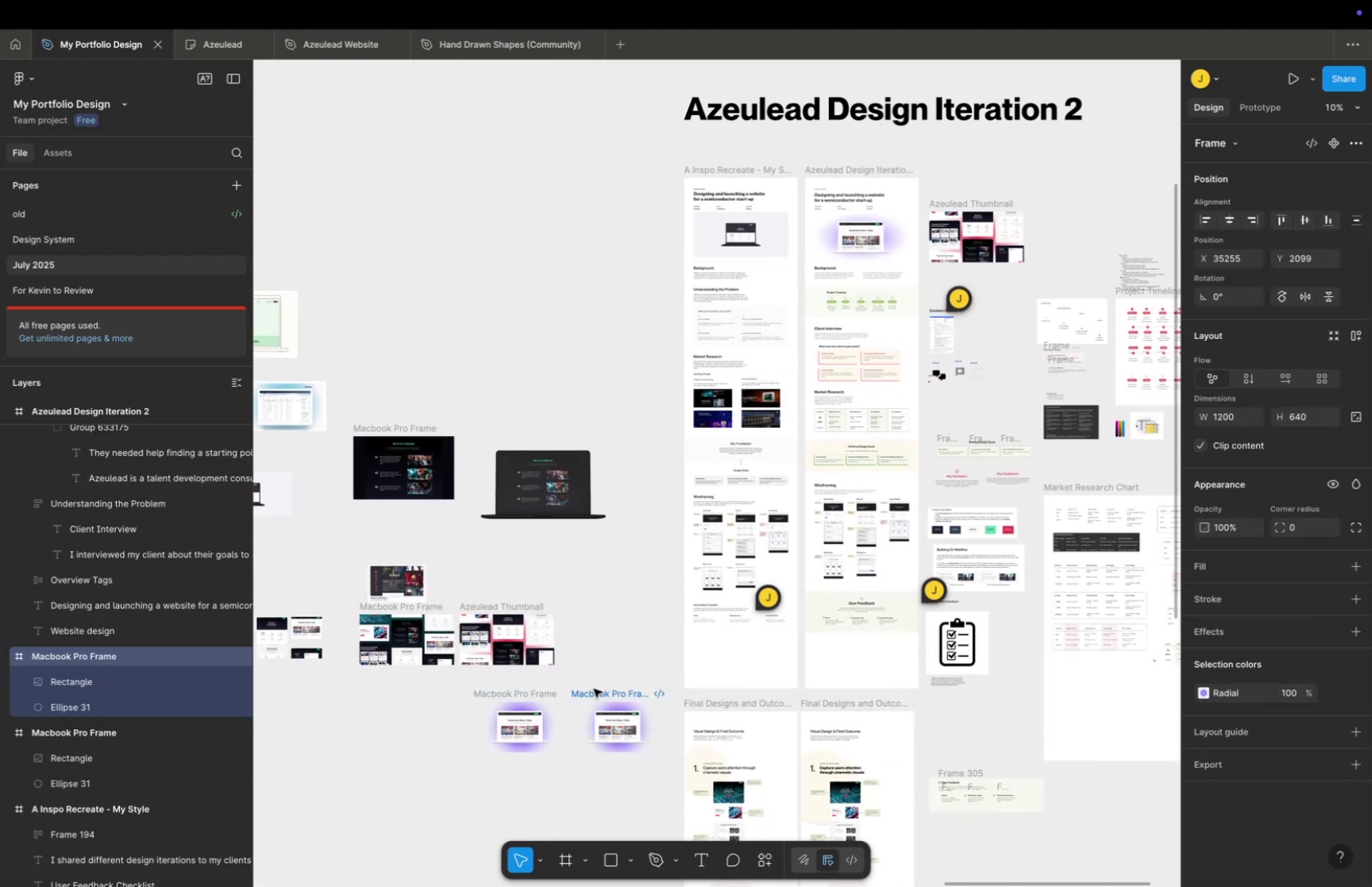 
scroll: coordinate [594, 688], scroll_direction: down, amount: 5.0
 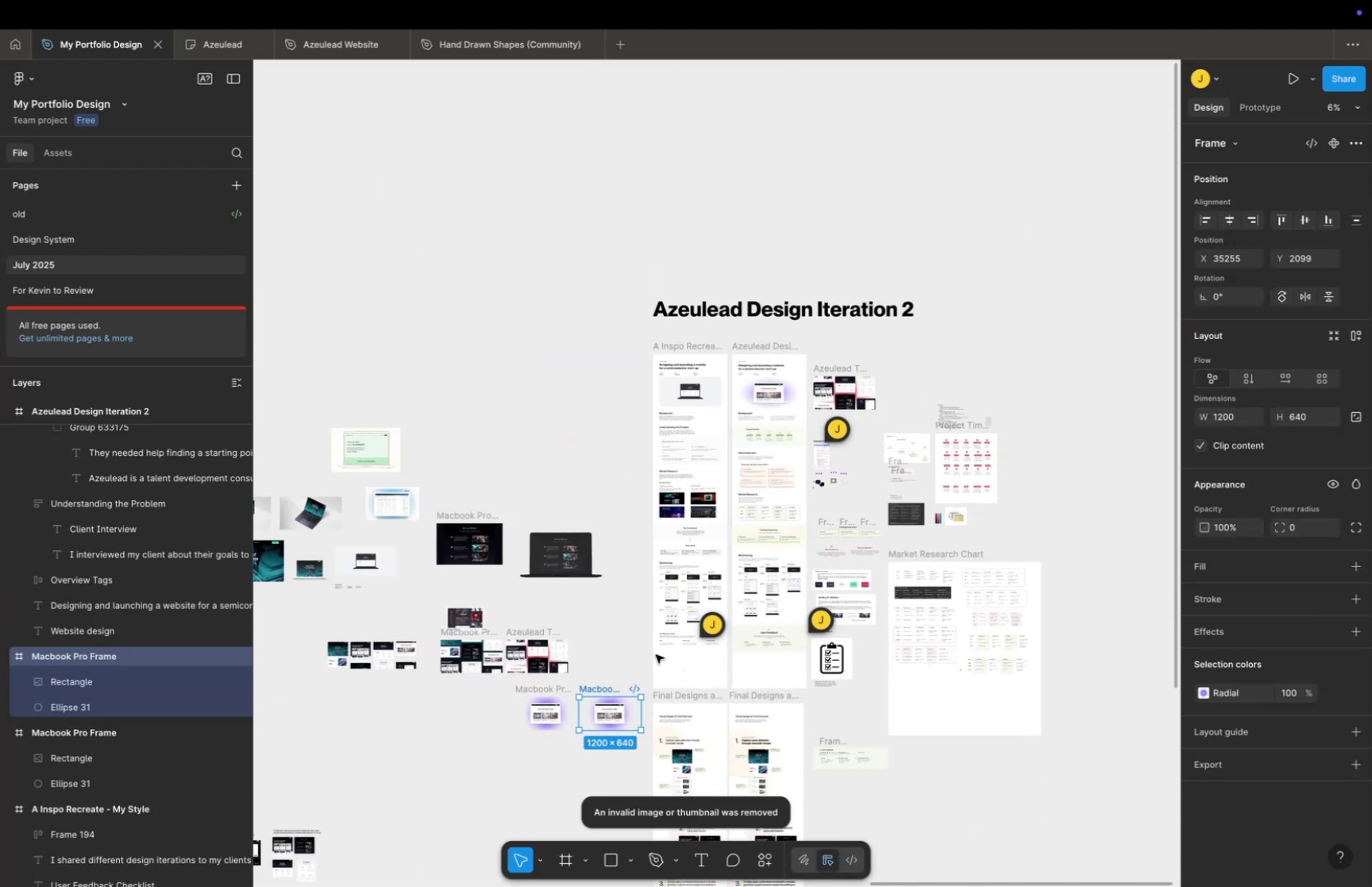 
left_click([538, 627])
 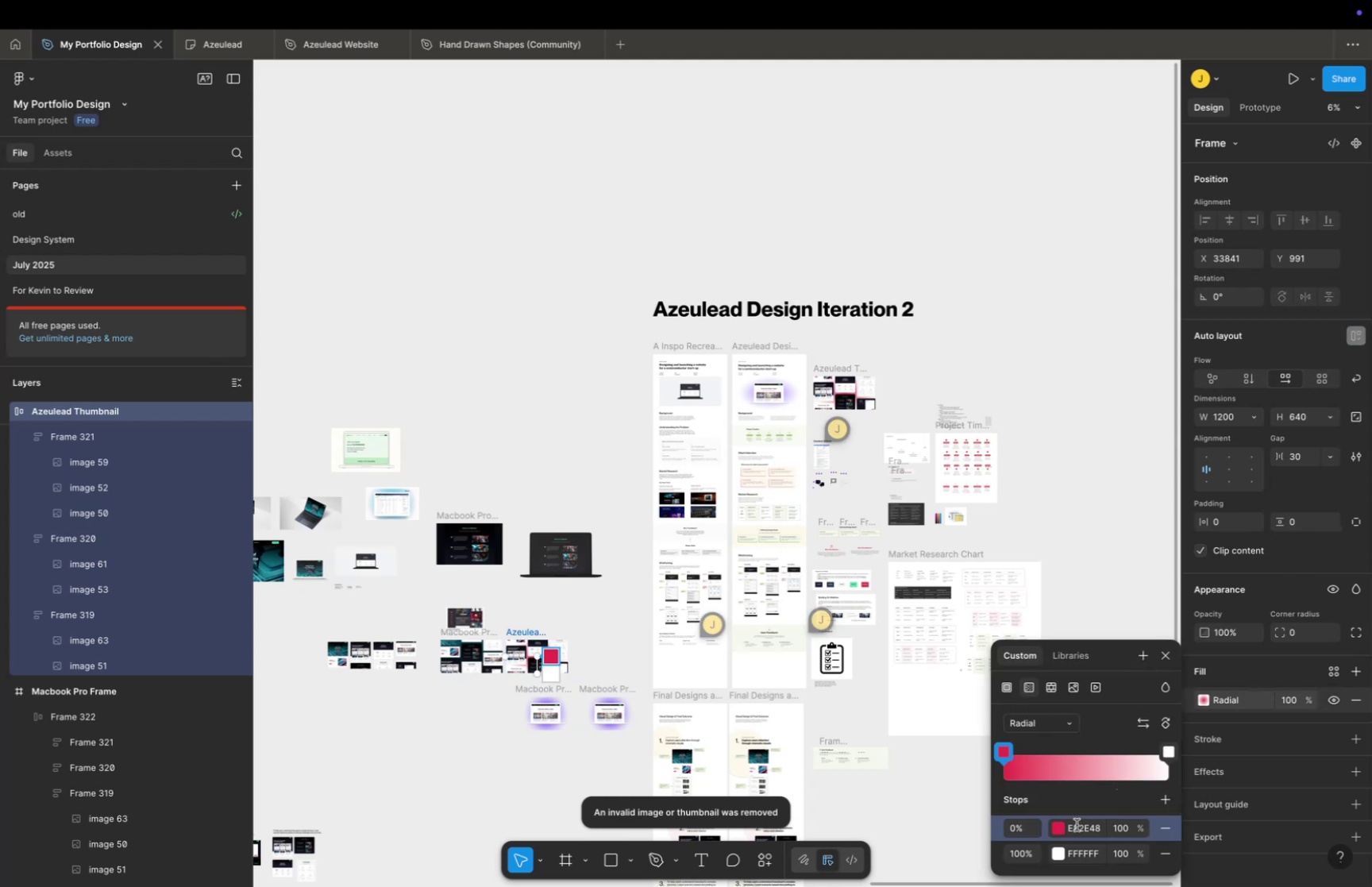 
key(Meta+C)
 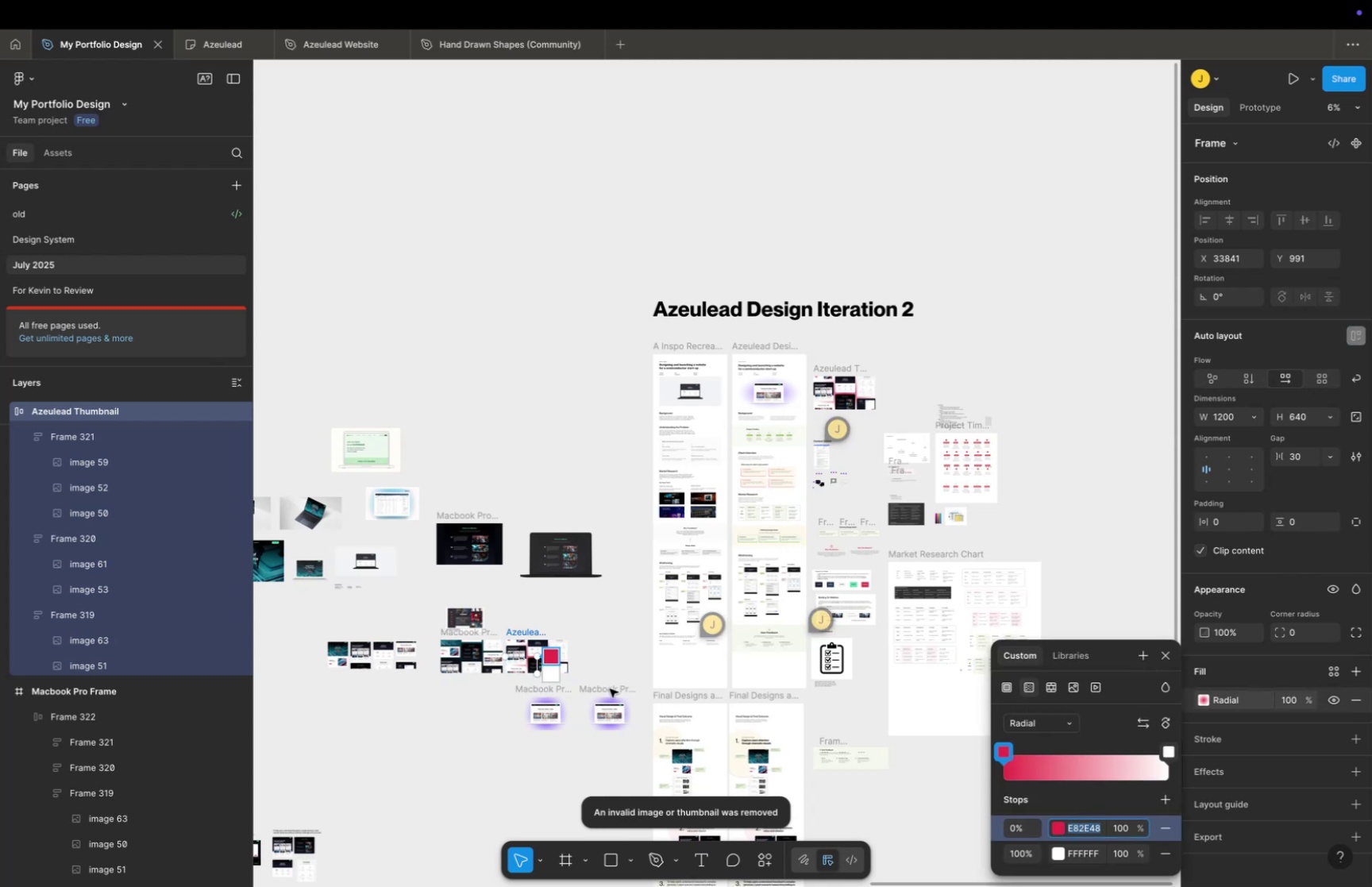 
left_click([610, 688])
 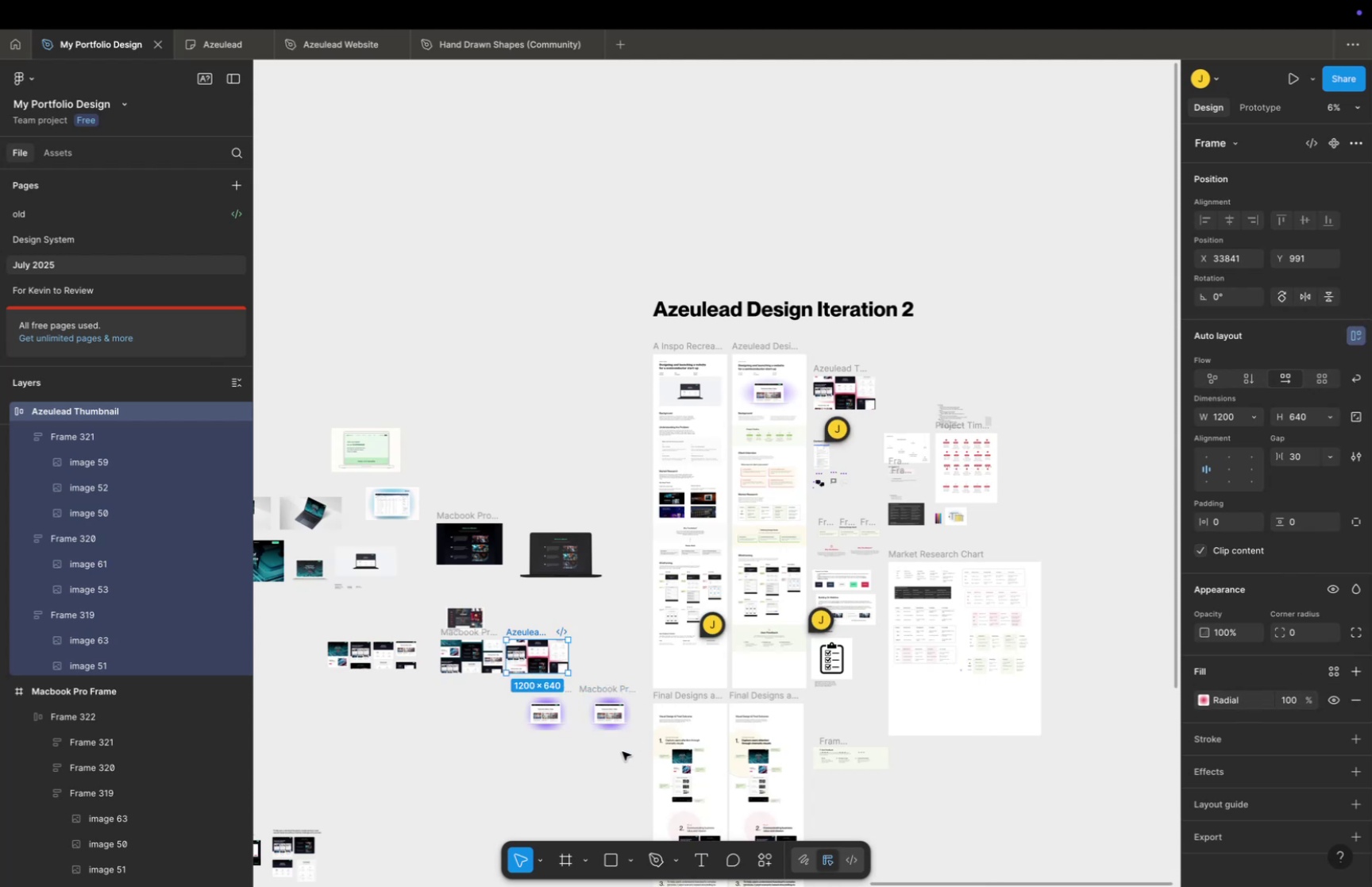 
hold_key(key=CommandLeft, duration=0.48)
scroll: coordinate [607, 696], scroll_direction: up, amount: 13.0
 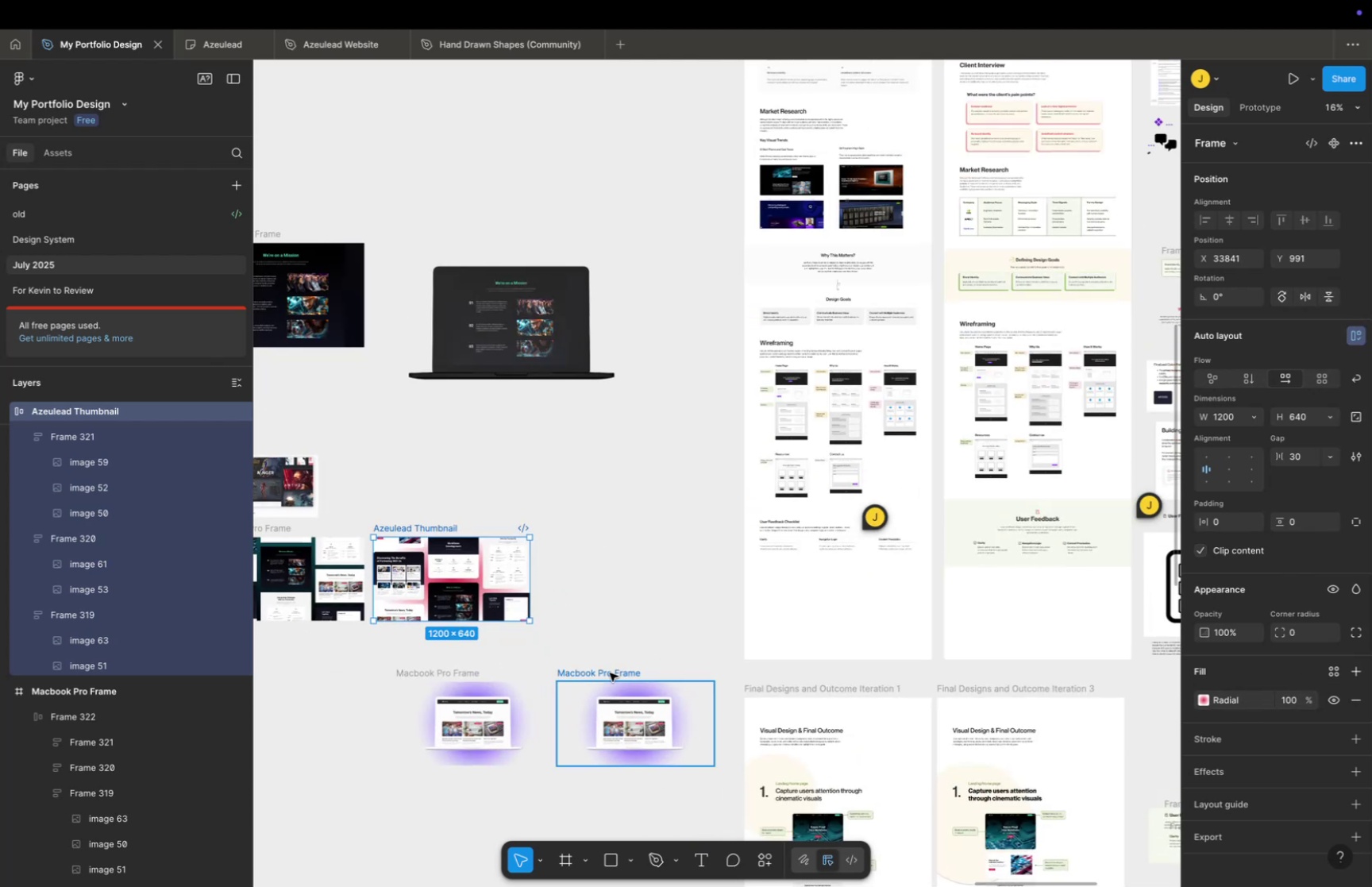 
left_click([610, 672])
 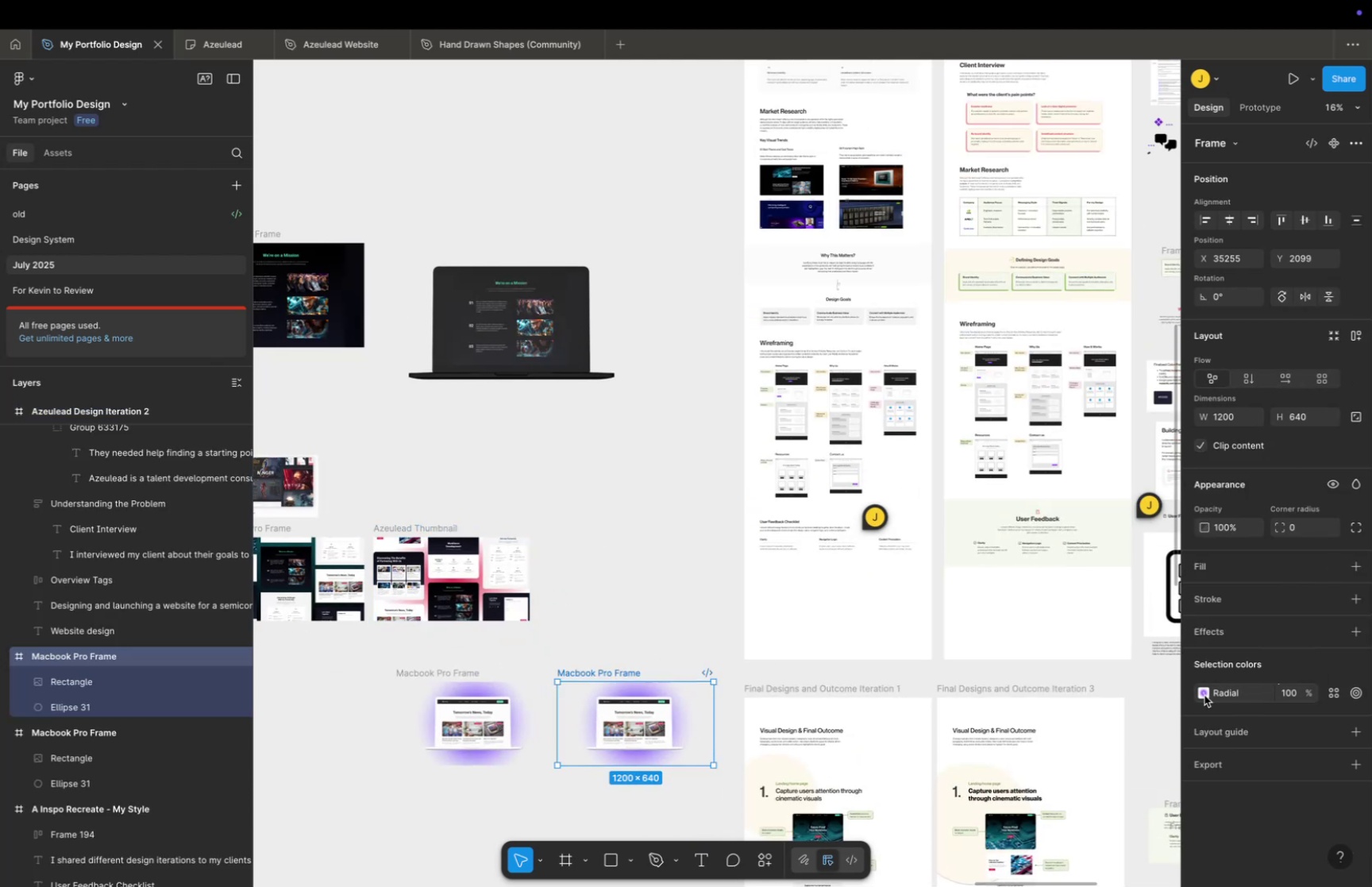 
left_click([1202, 694])
 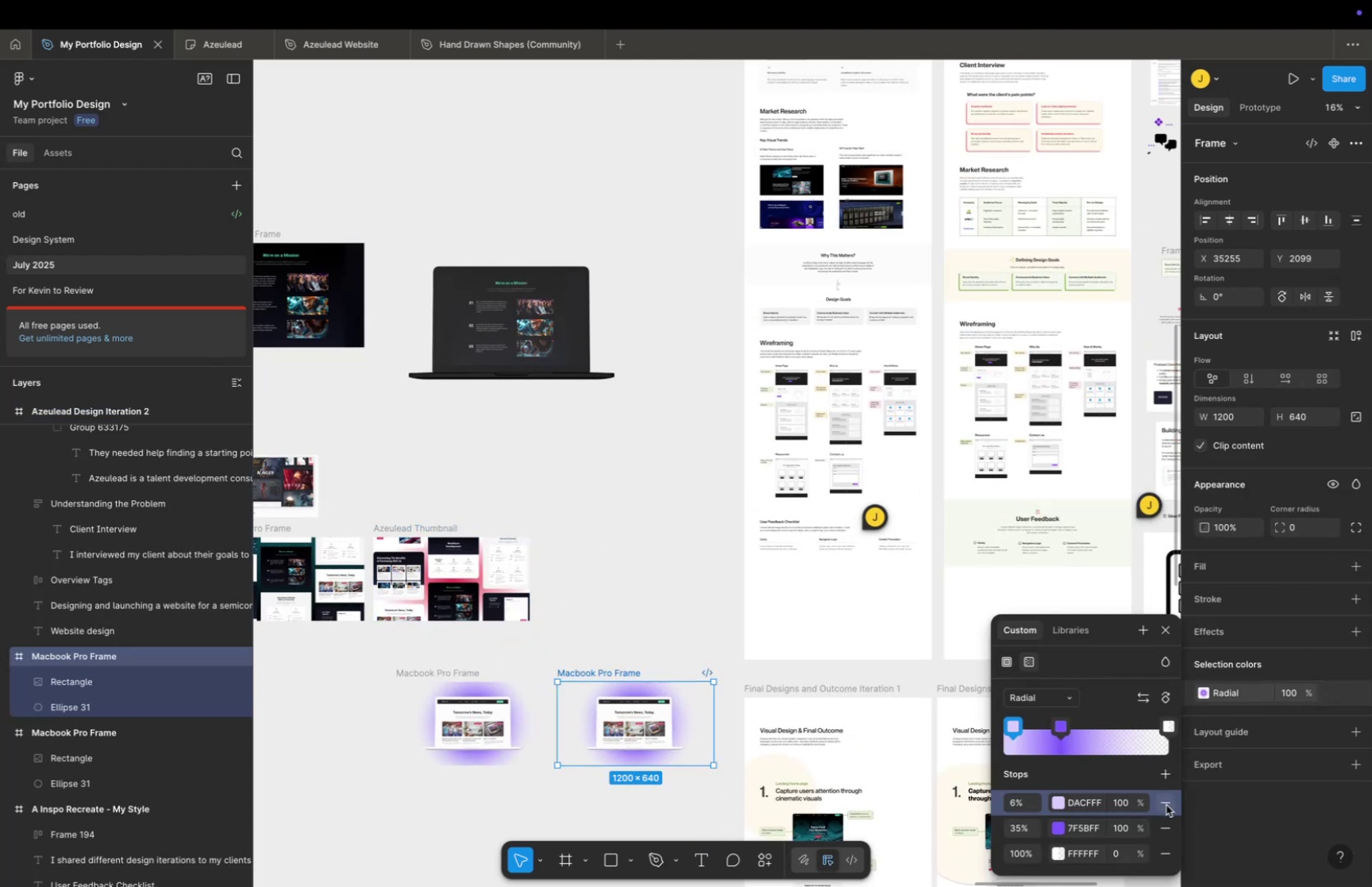 
left_click([1166, 804])
 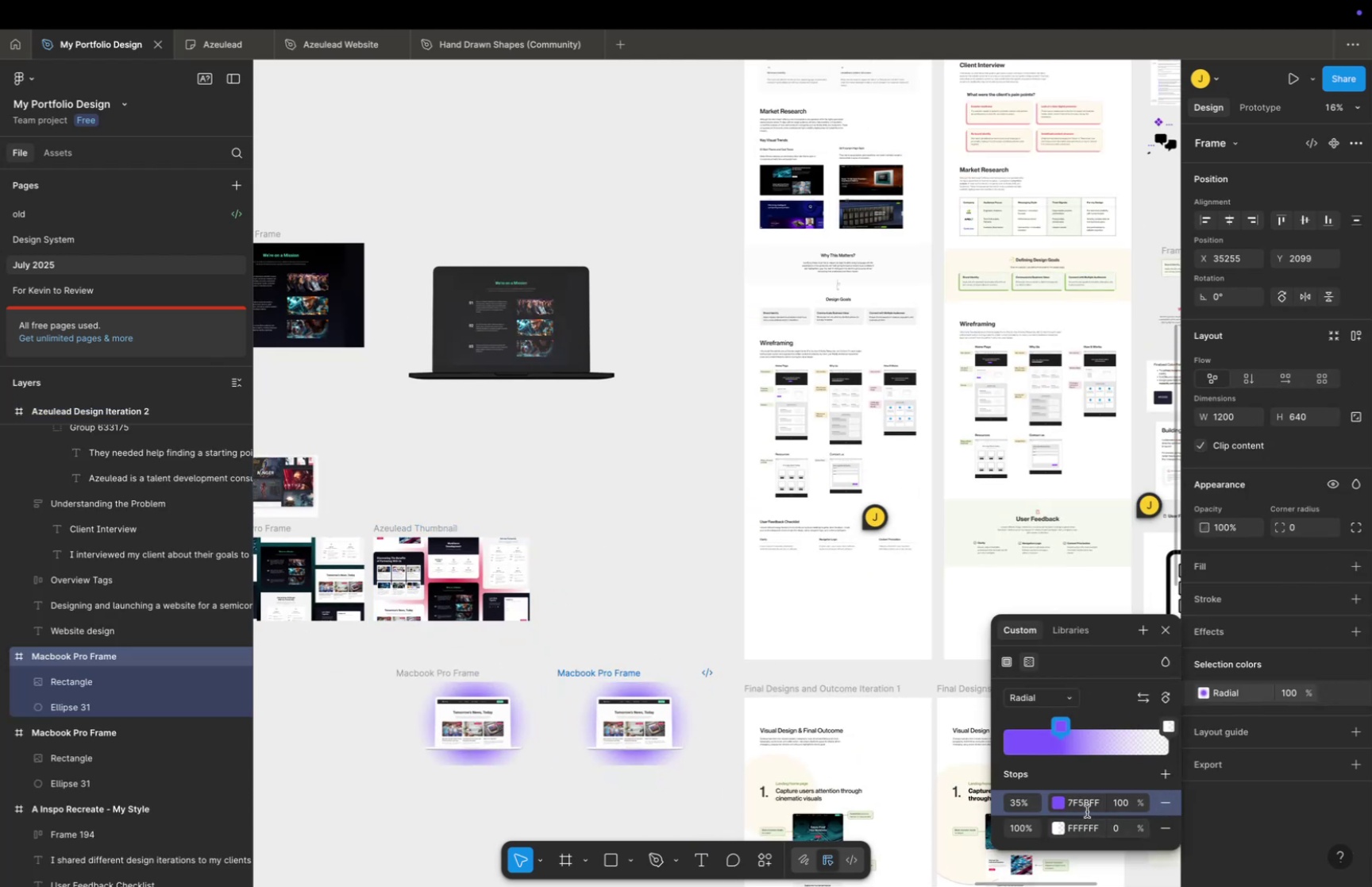 
left_click([1087, 805])
 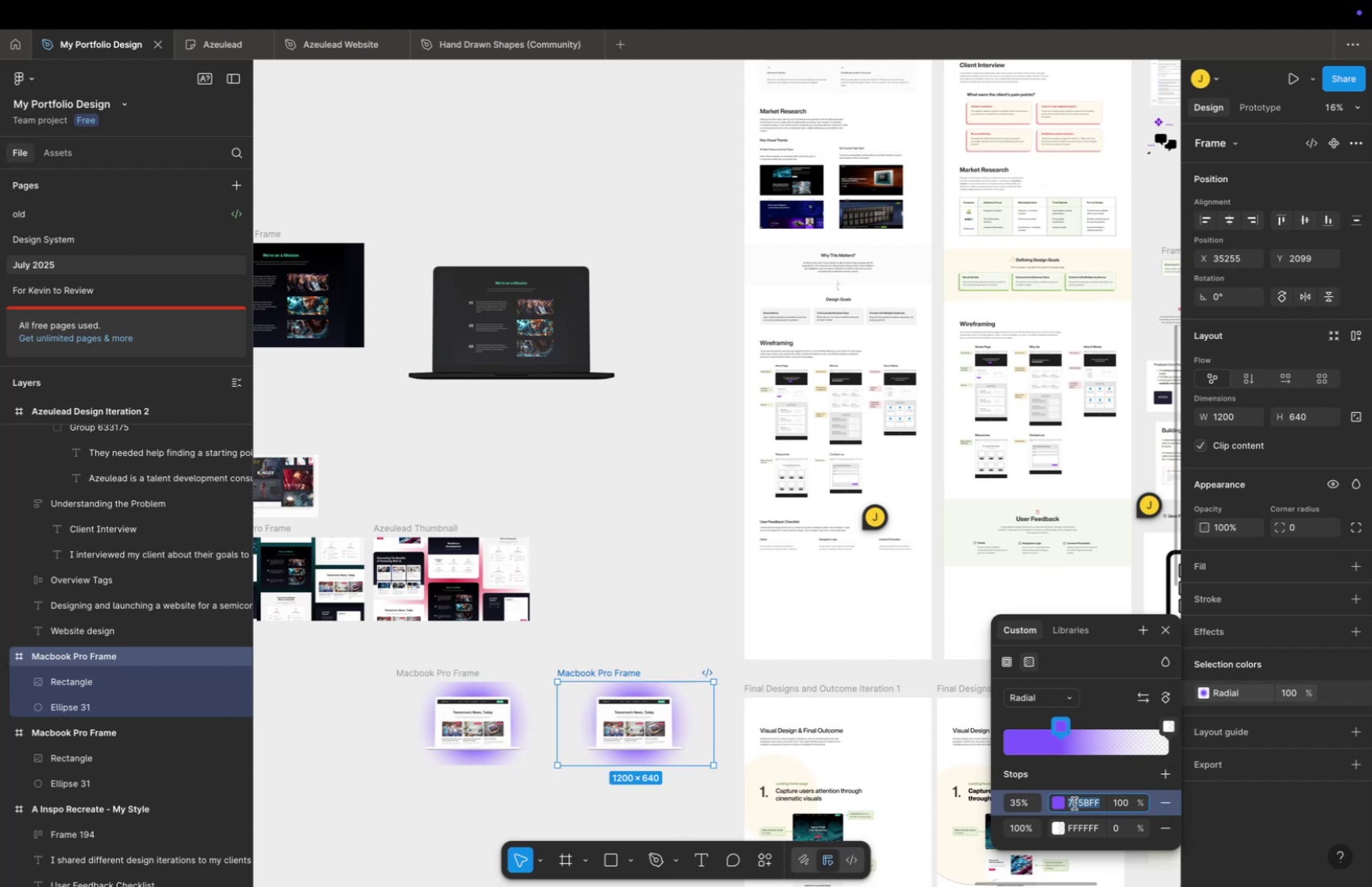 
key(Backspace)
 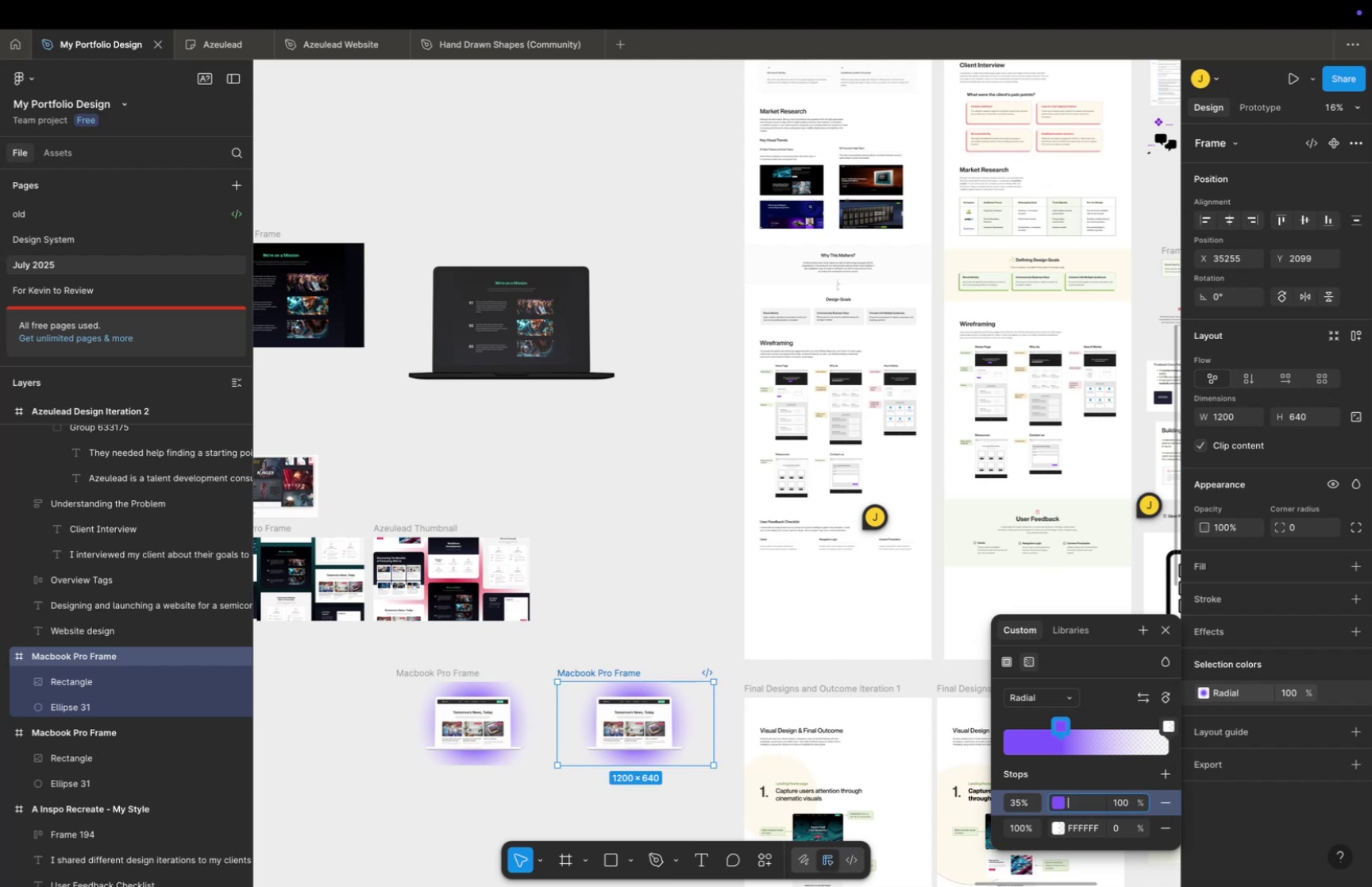 
key(Meta+V)
 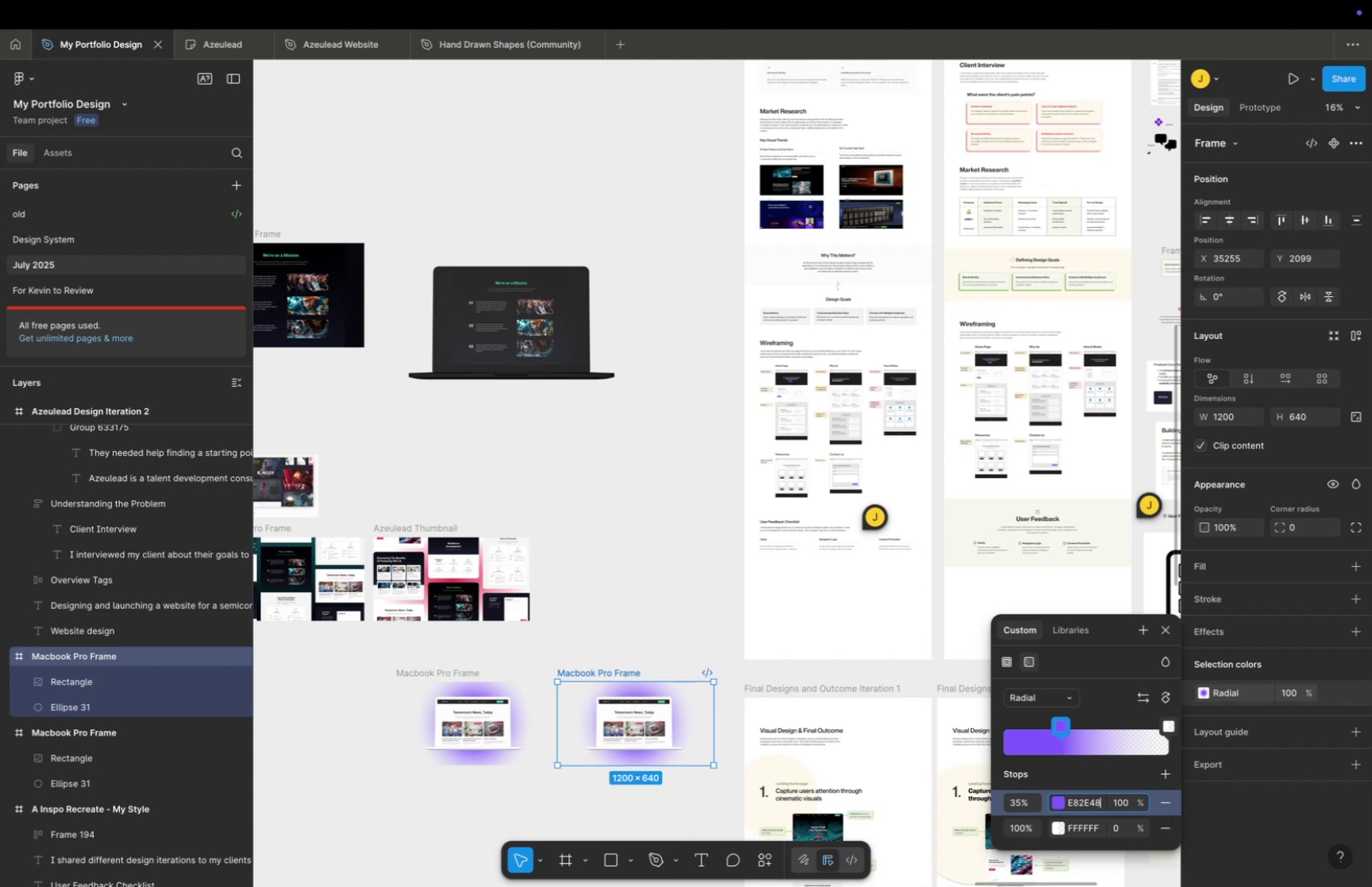 
key(Enter)
 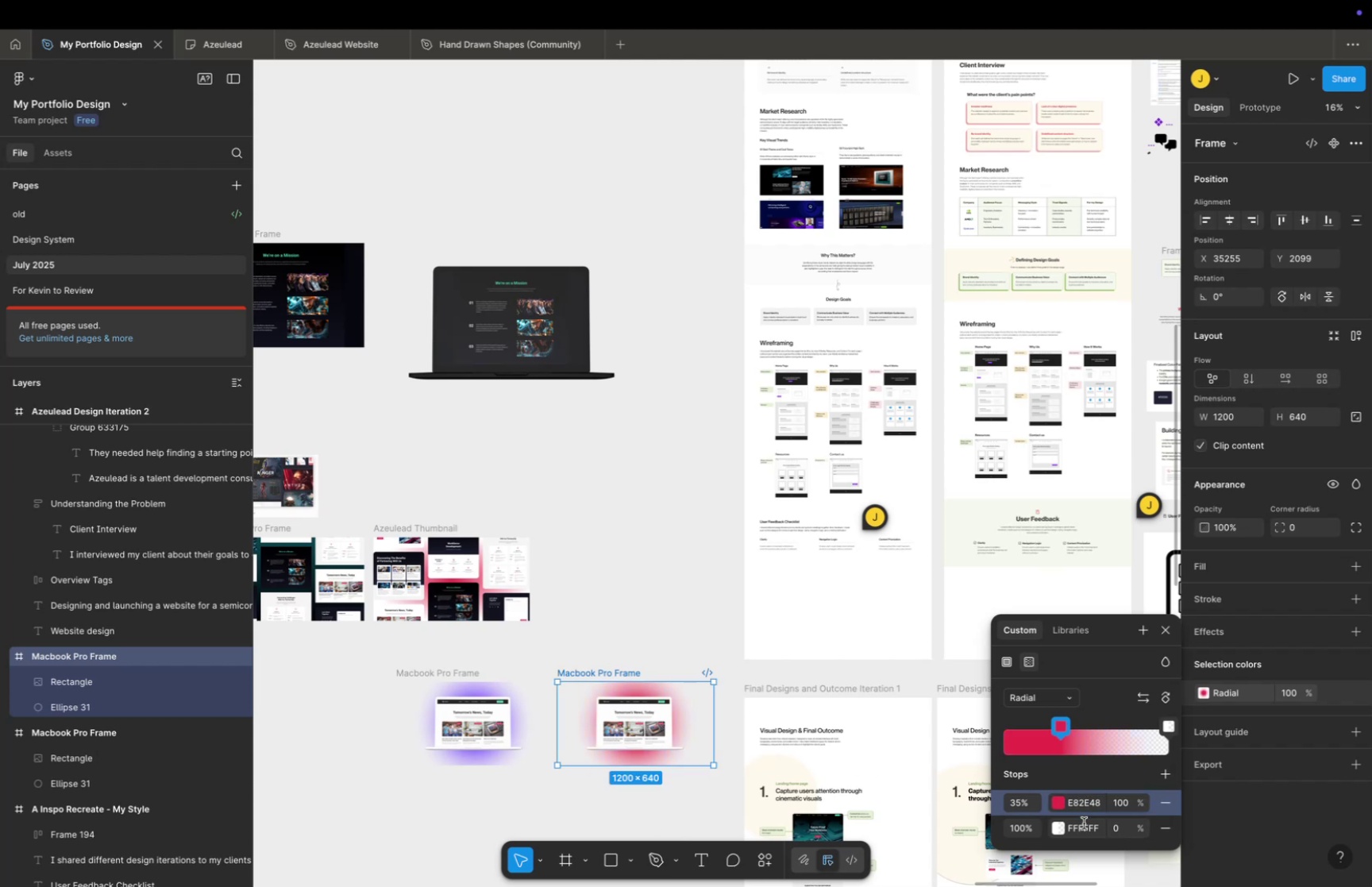 
left_click([1062, 828])
 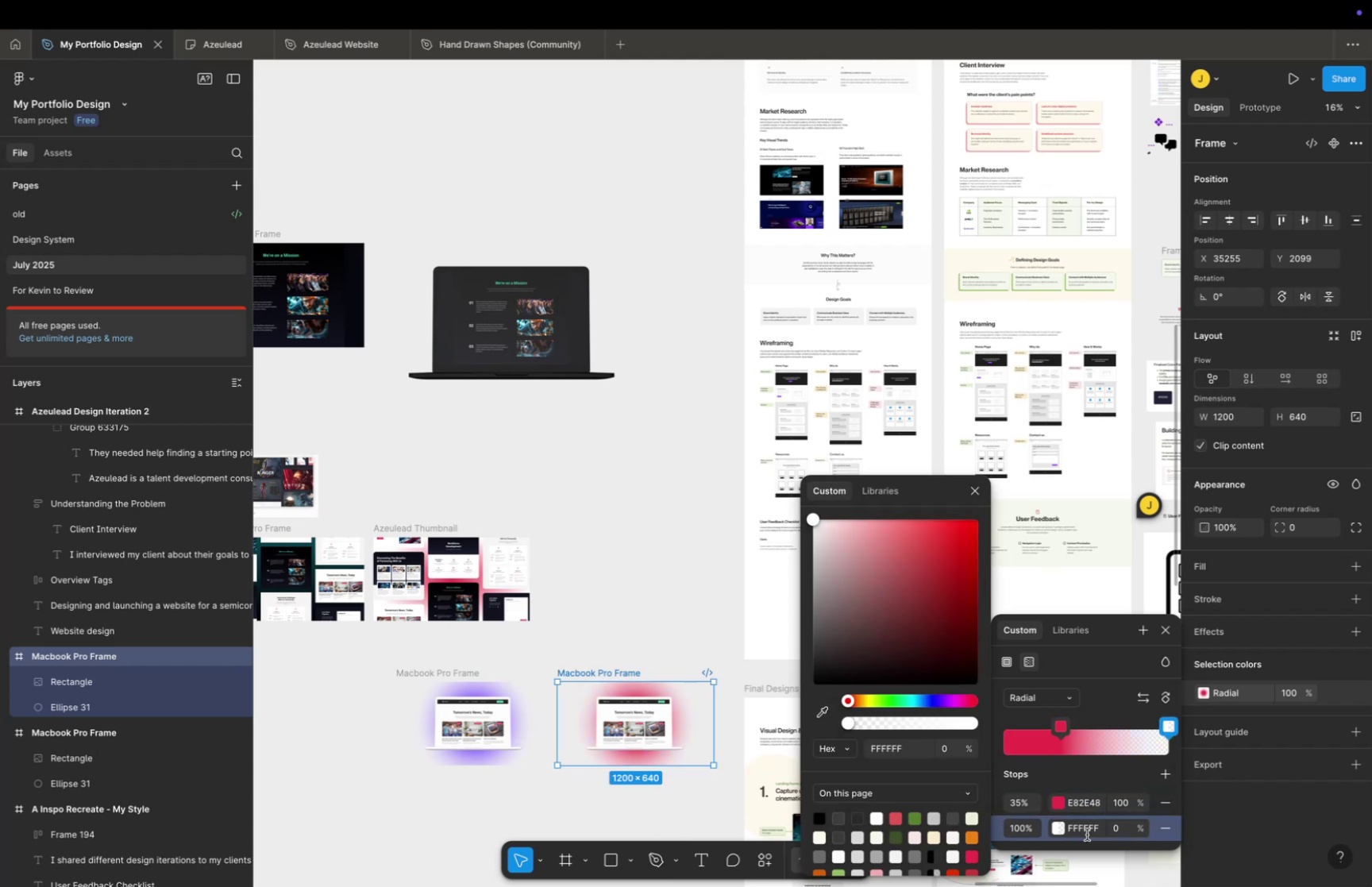 
left_click([1067, 833])
 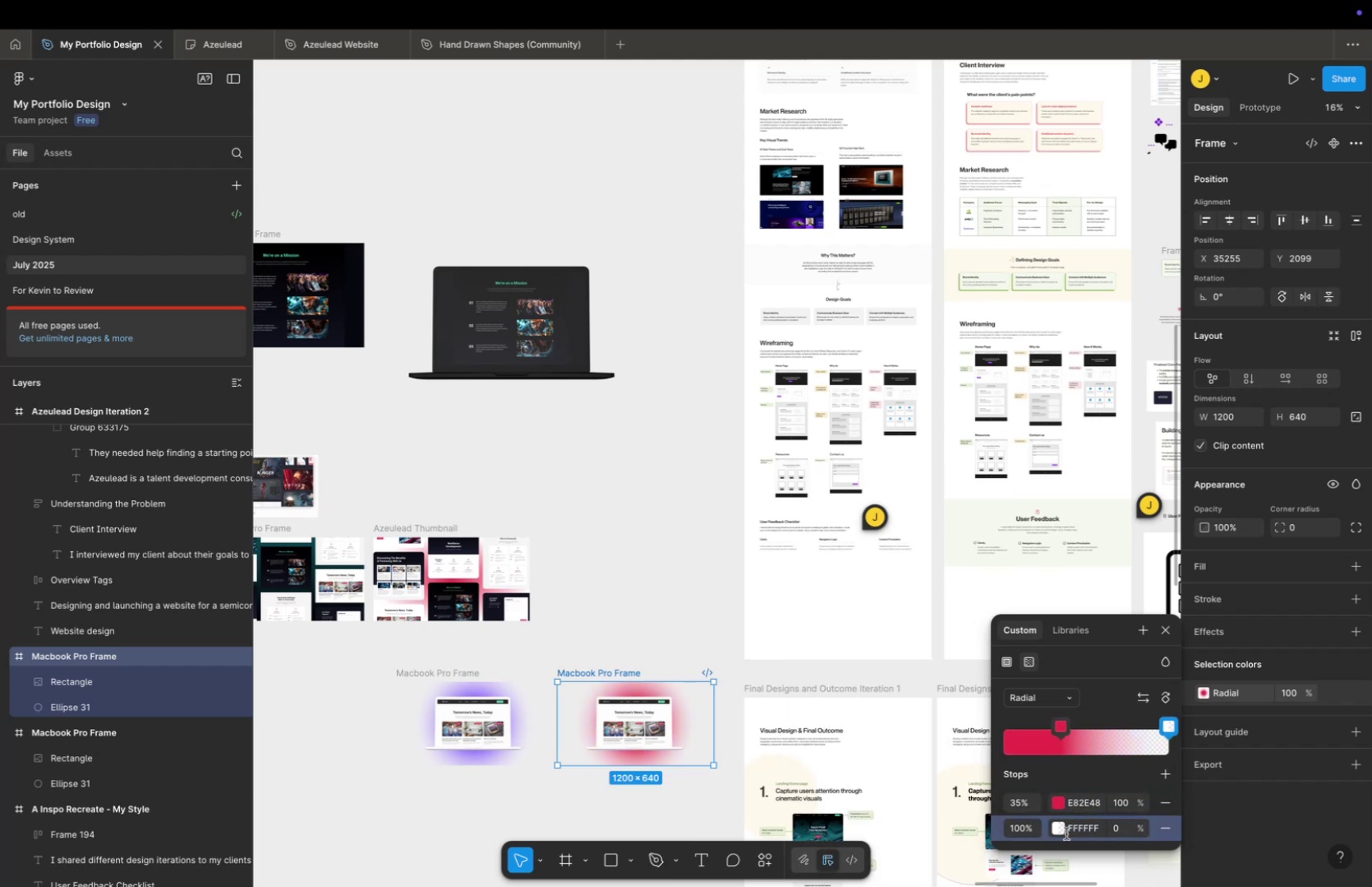 
triple_click([1066, 832])
 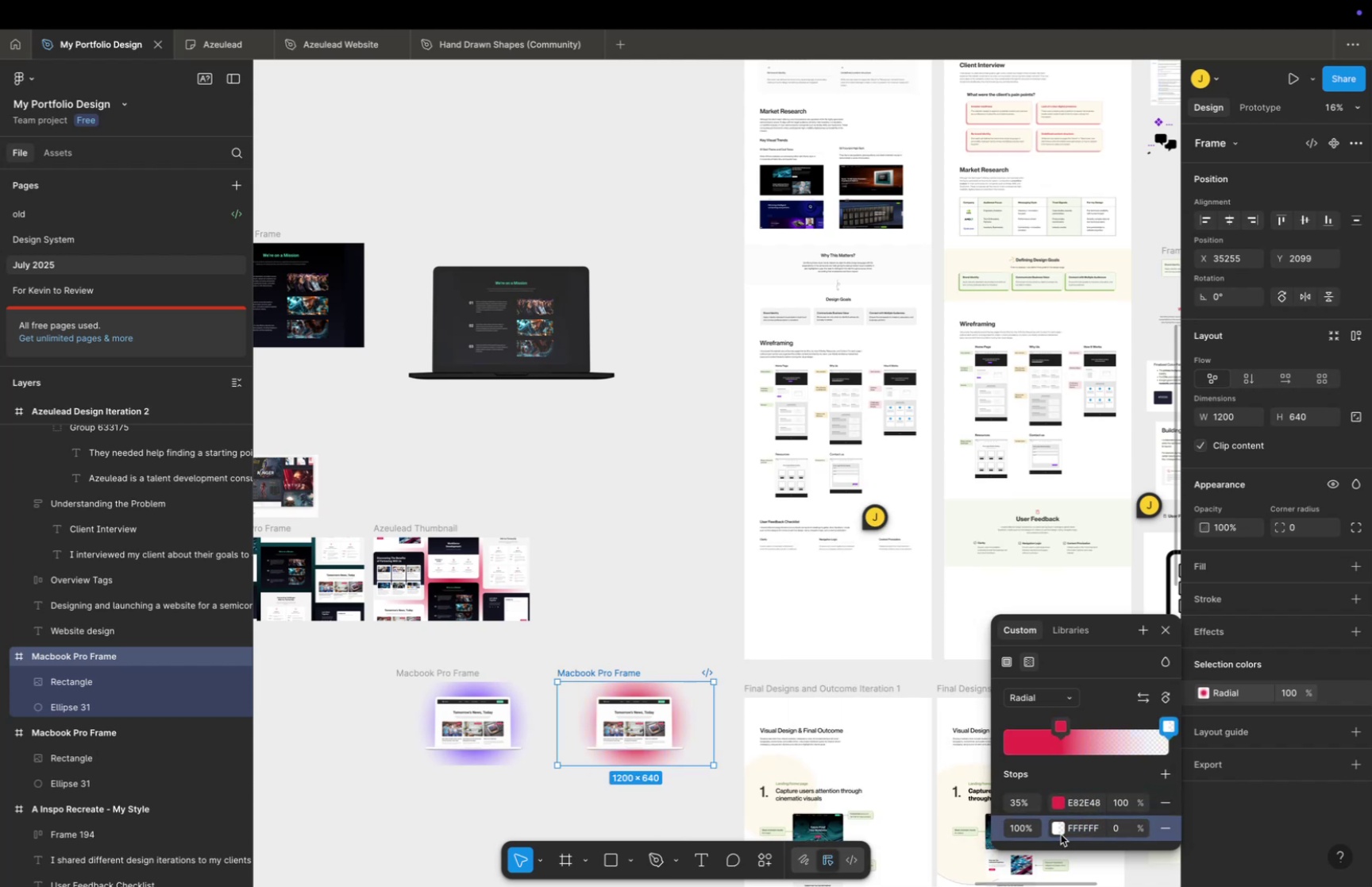 
triple_click([1061, 833])
 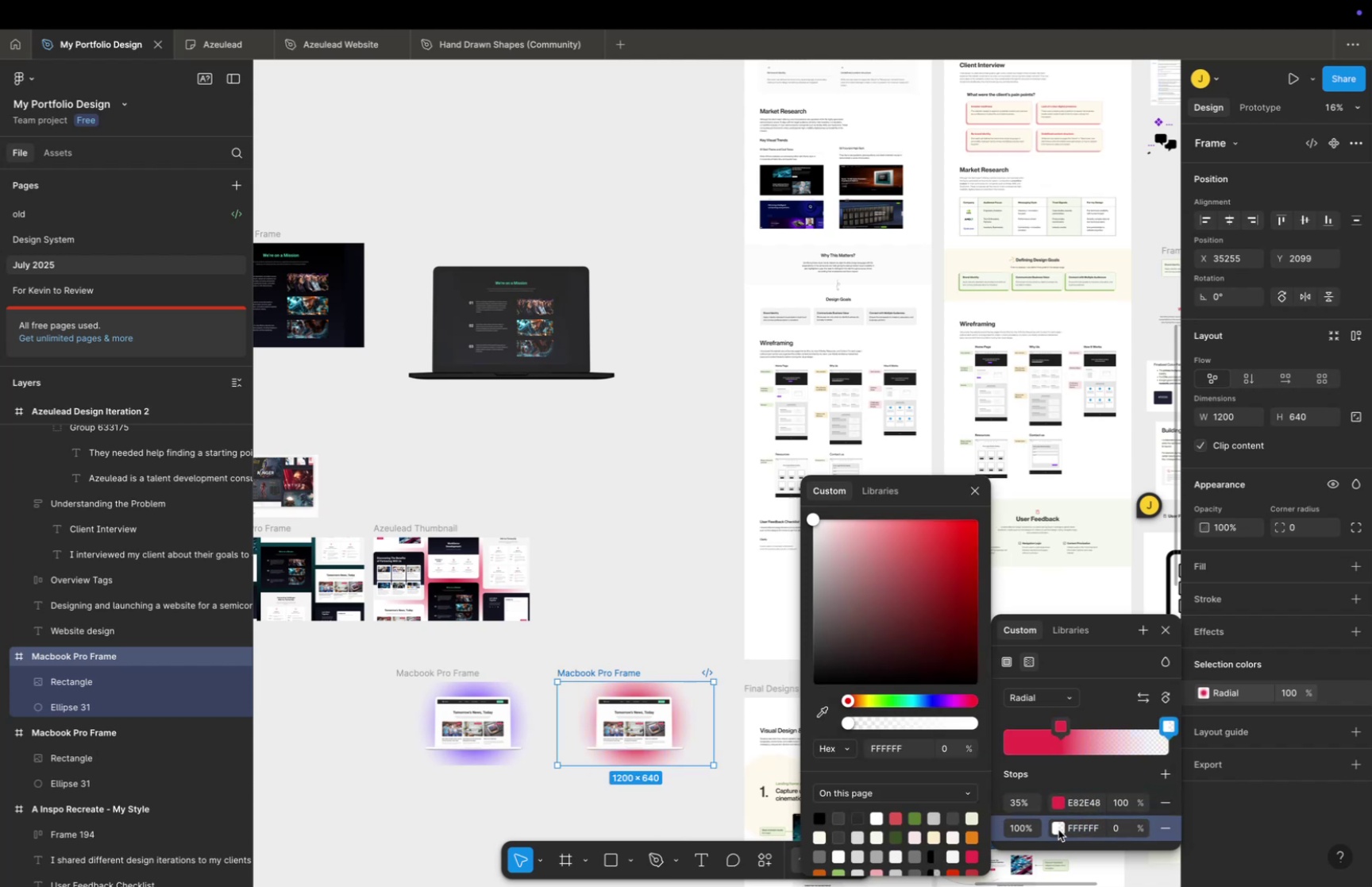 
triple_click([1058, 828])
 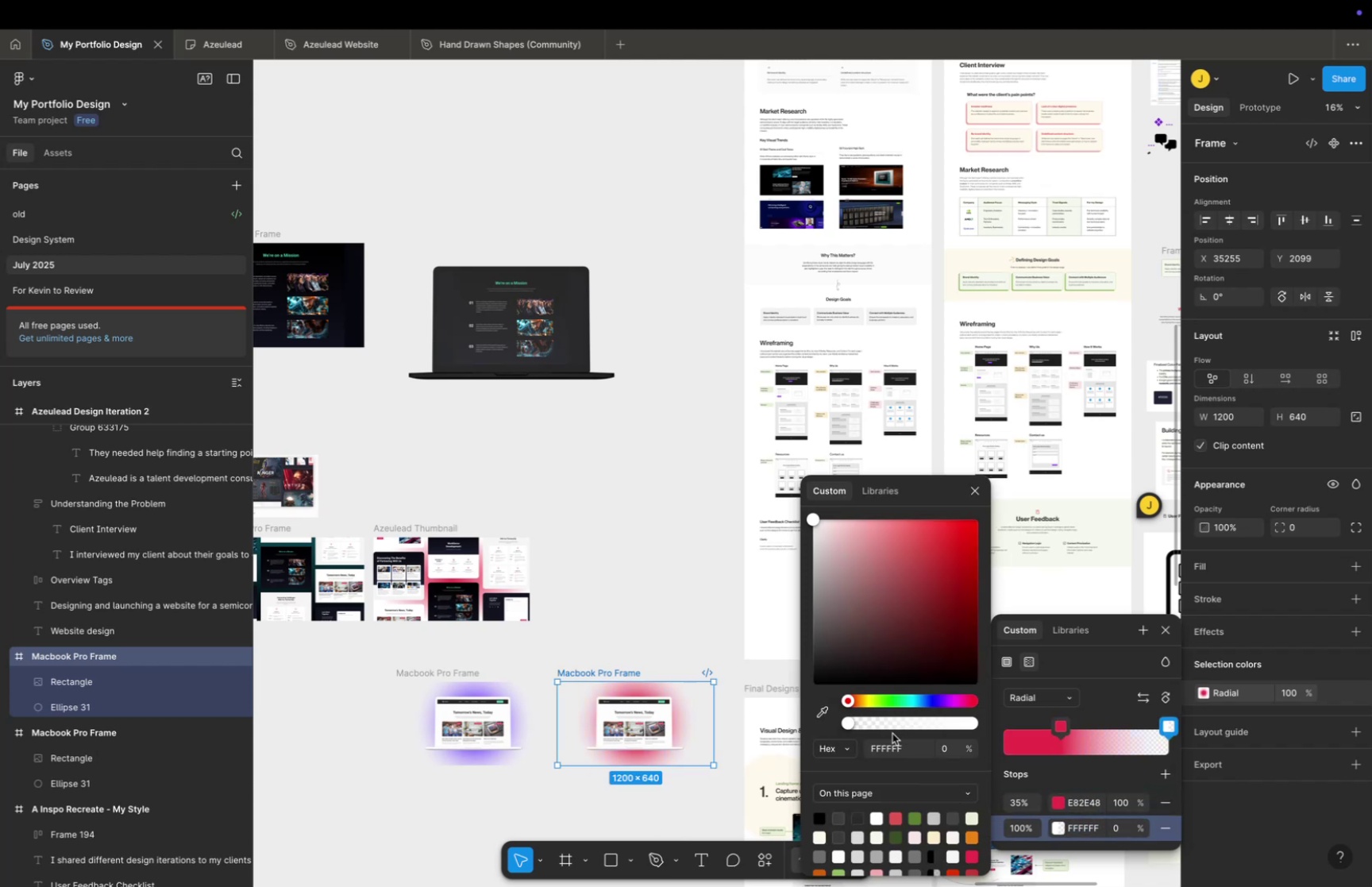 
left_click_drag(start_coordinate=[889, 723], to_coordinate=[816, 720])
 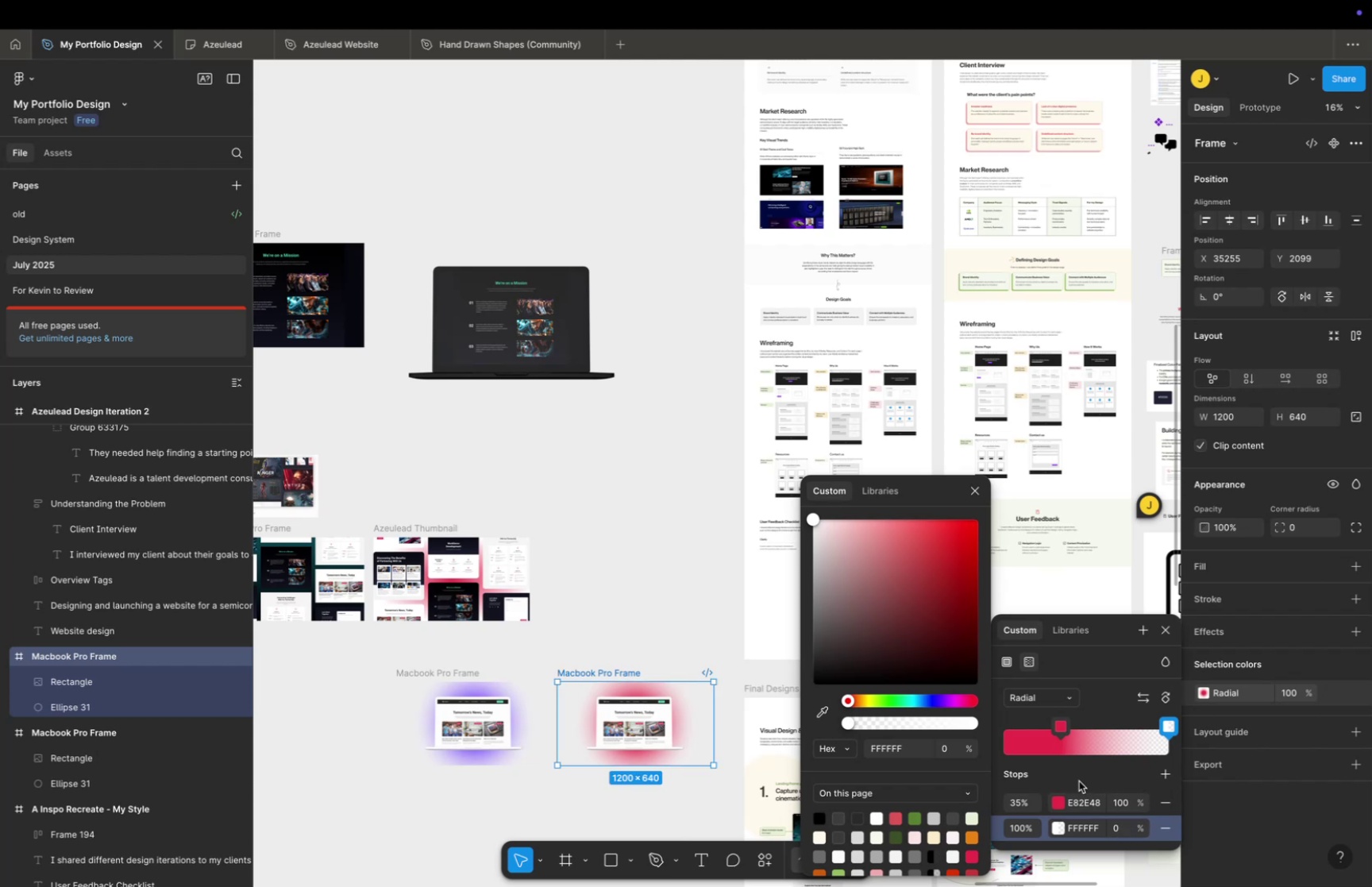 
left_click_drag(start_coordinate=[1062, 734], to_coordinate=[1057, 735])
 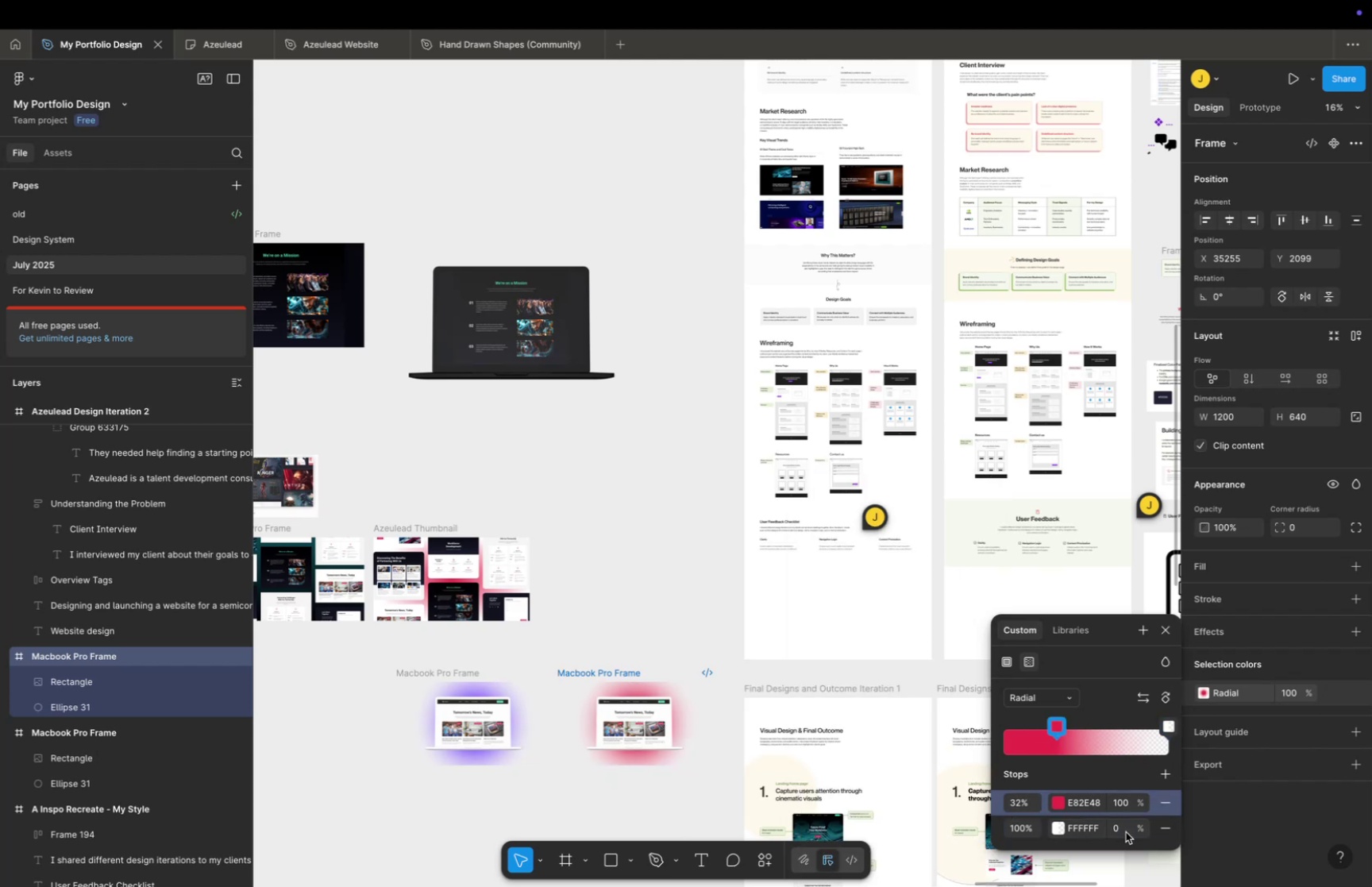 
left_click([1126, 831])
 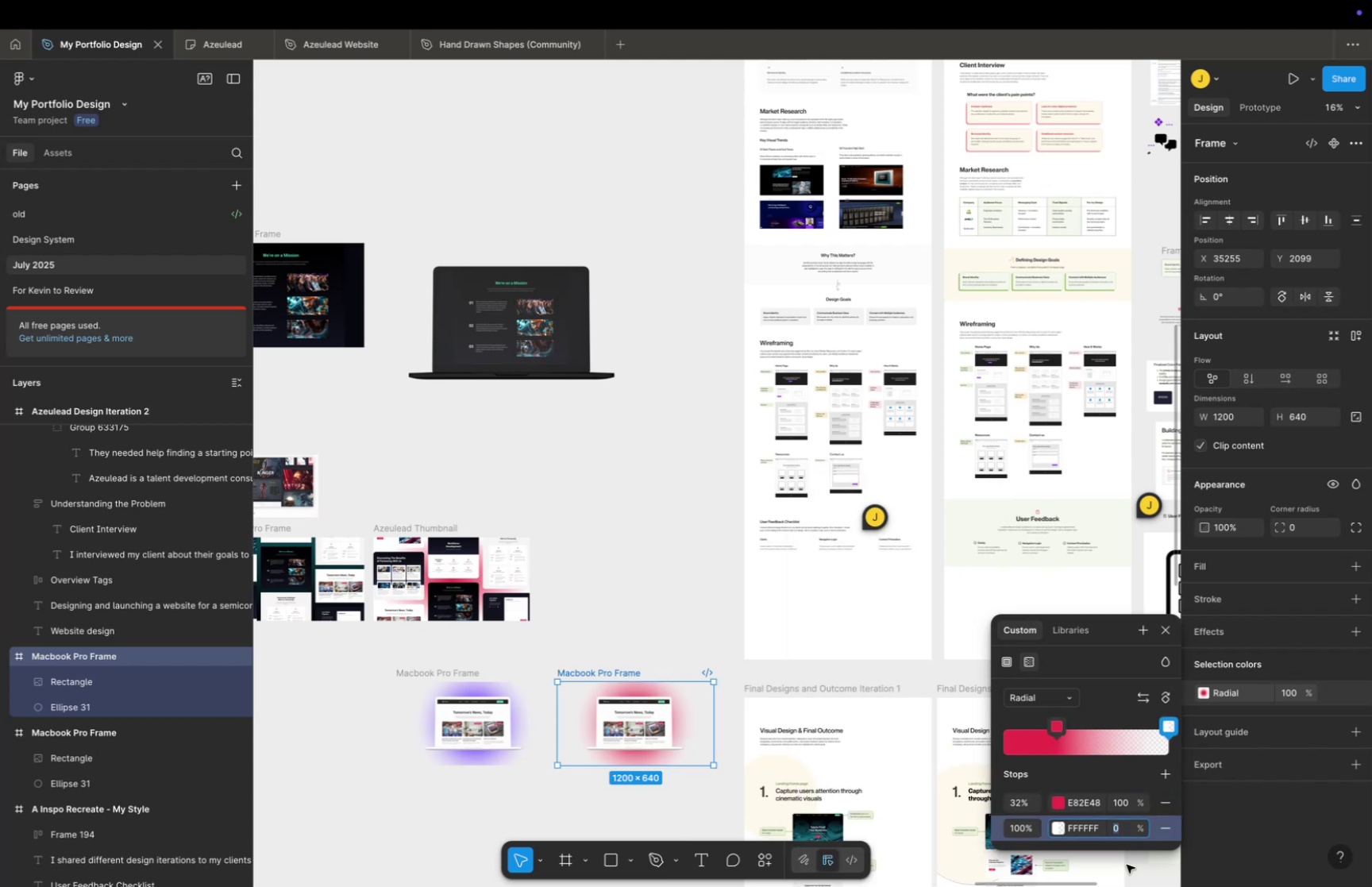 
type(50)
 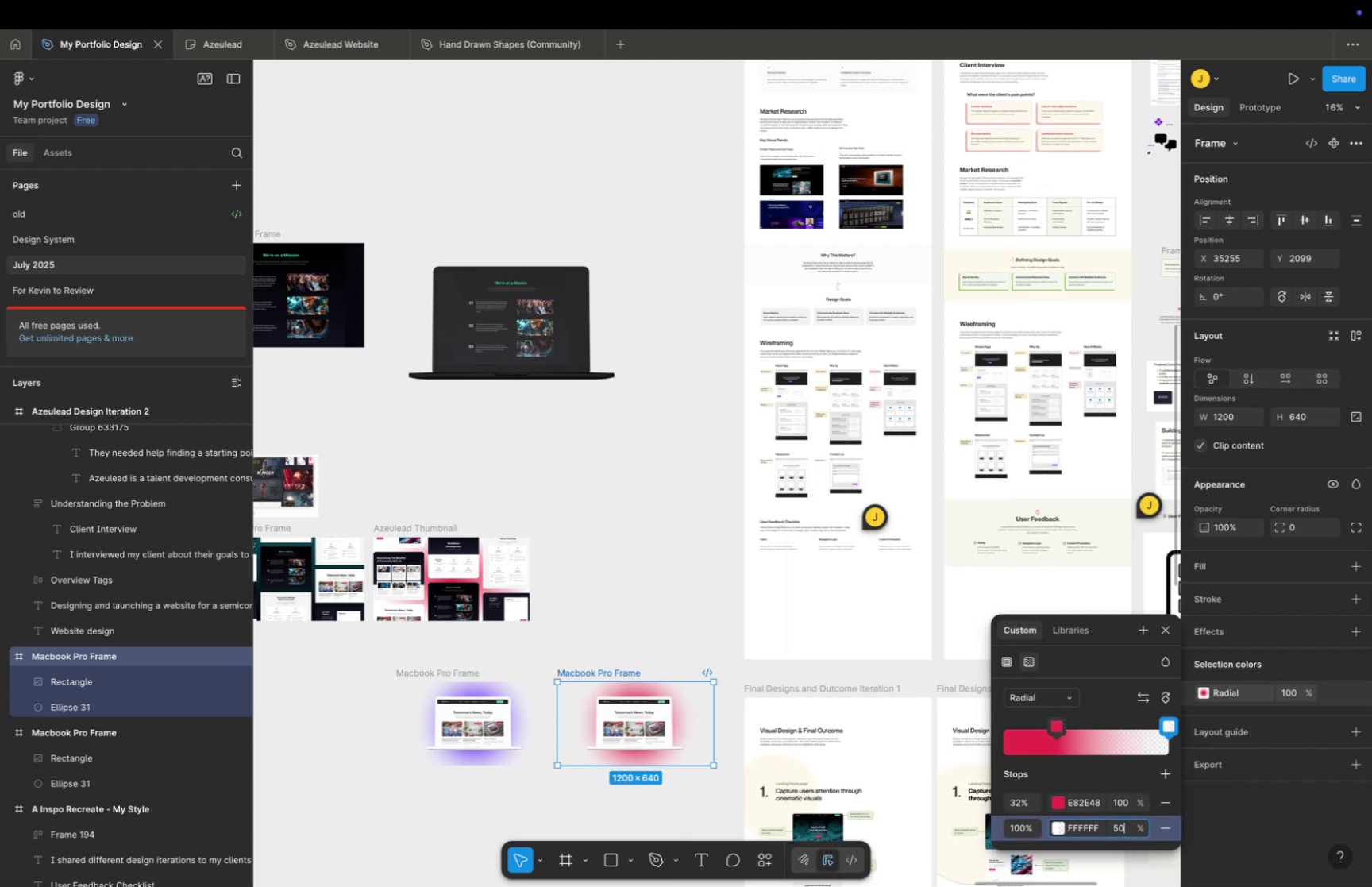 
key(Enter)
 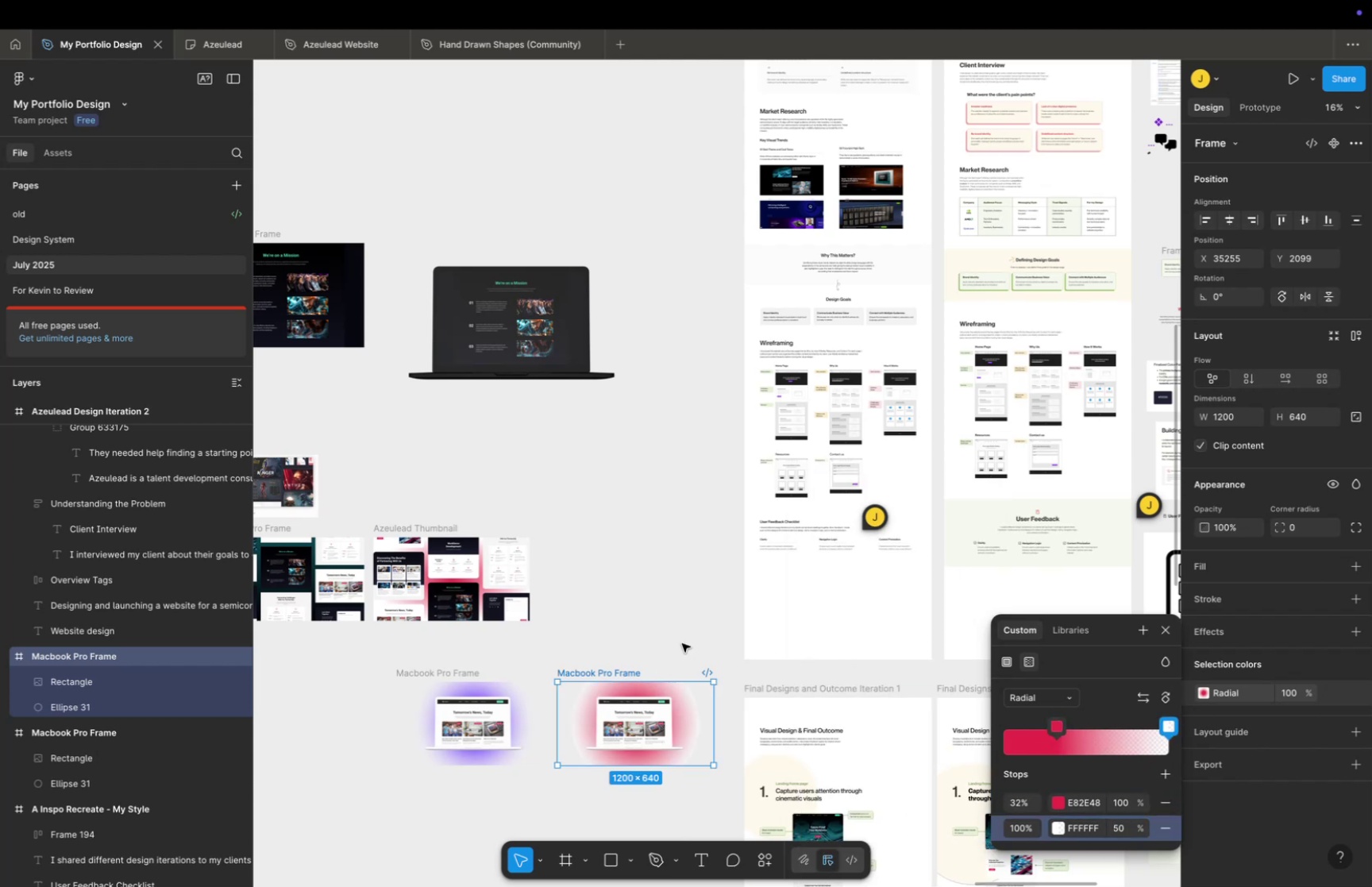 
hold_key(key=CommandLeft, duration=0.65)
scroll: coordinate [675, 719], scroll_direction: up, amount: 11.0
 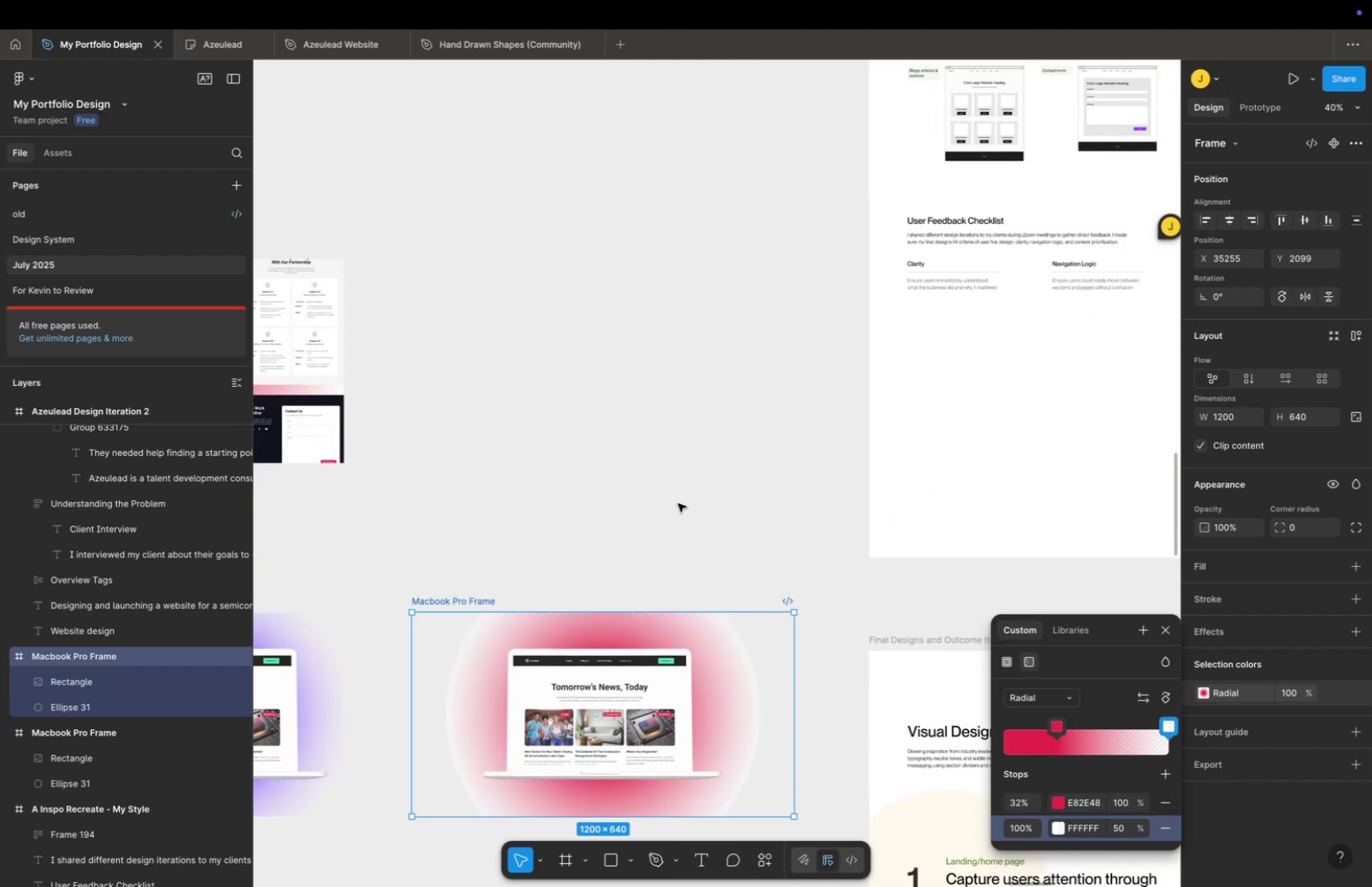 
left_click([678, 503])
 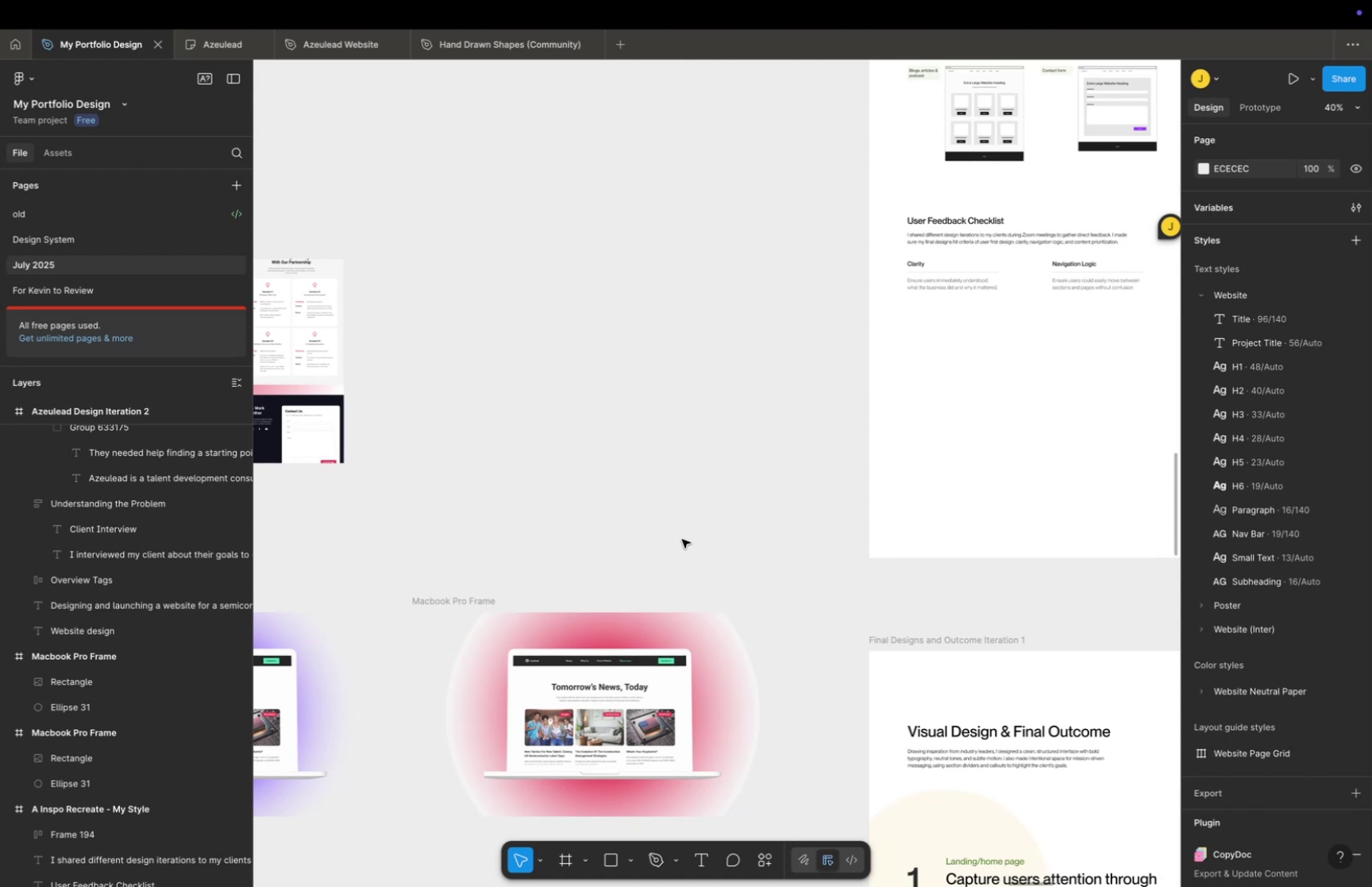 
key(Meta+Z)
 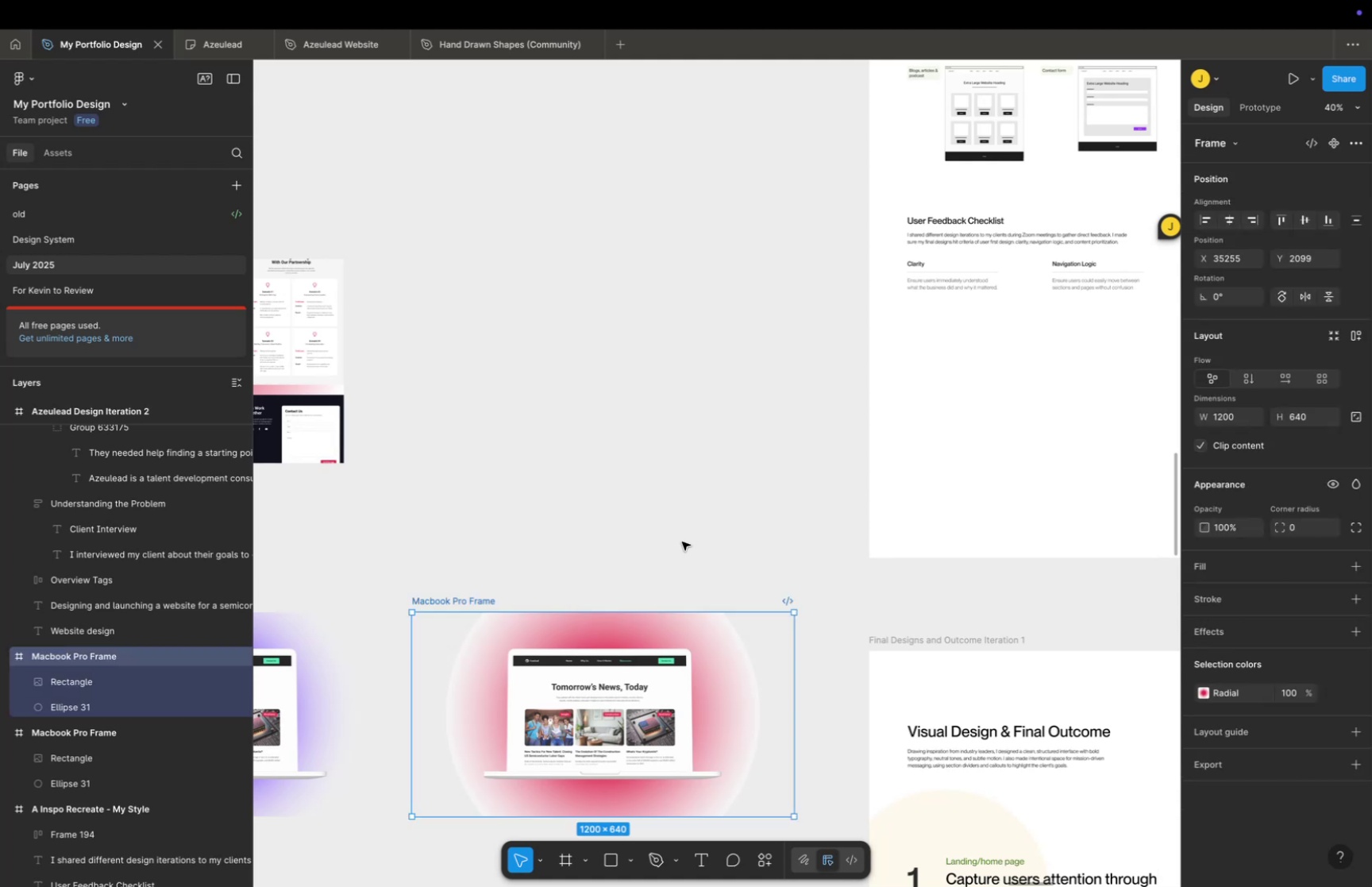 
key(Meta+Z)
 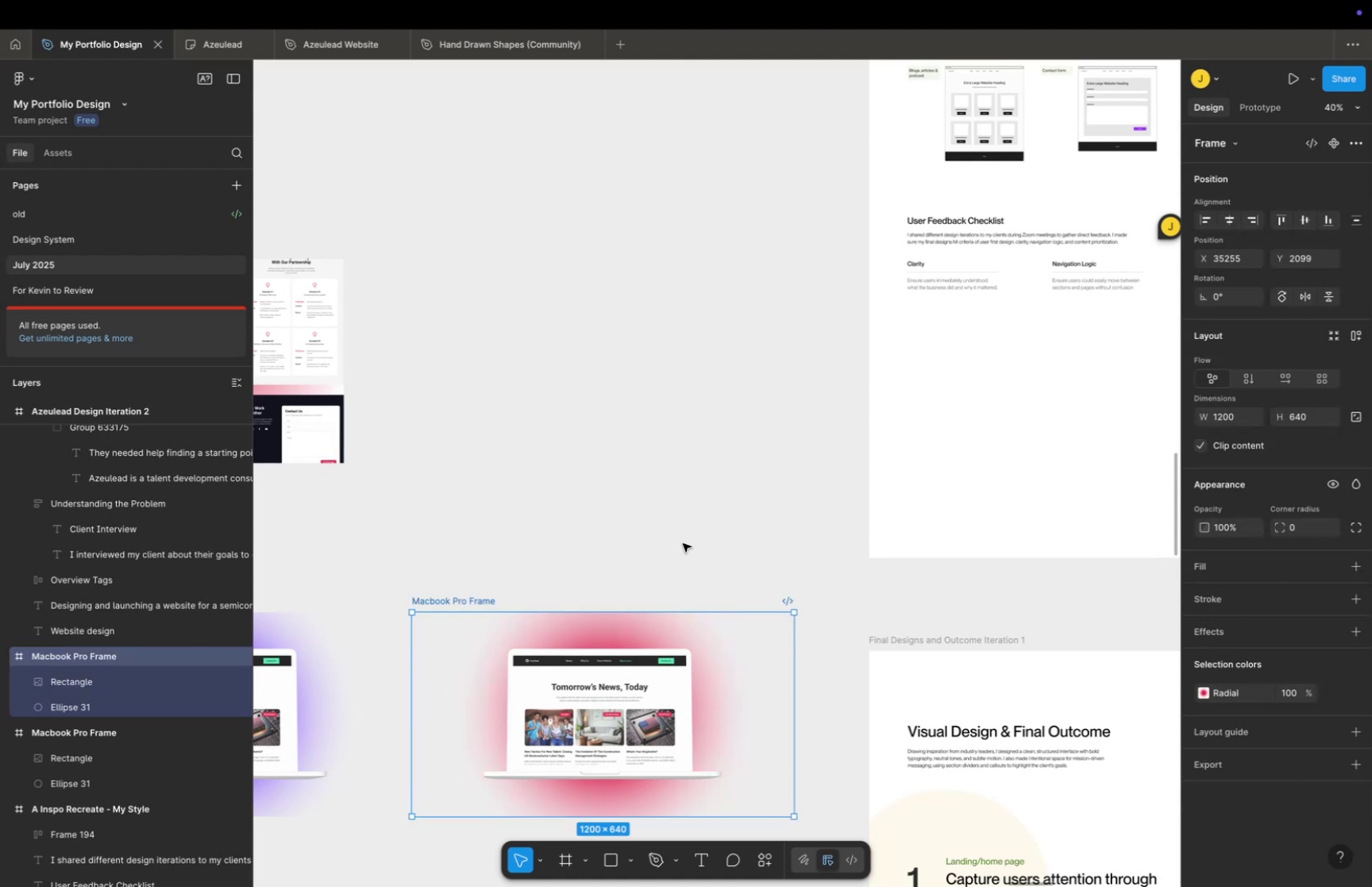 
left_click([683, 542])
 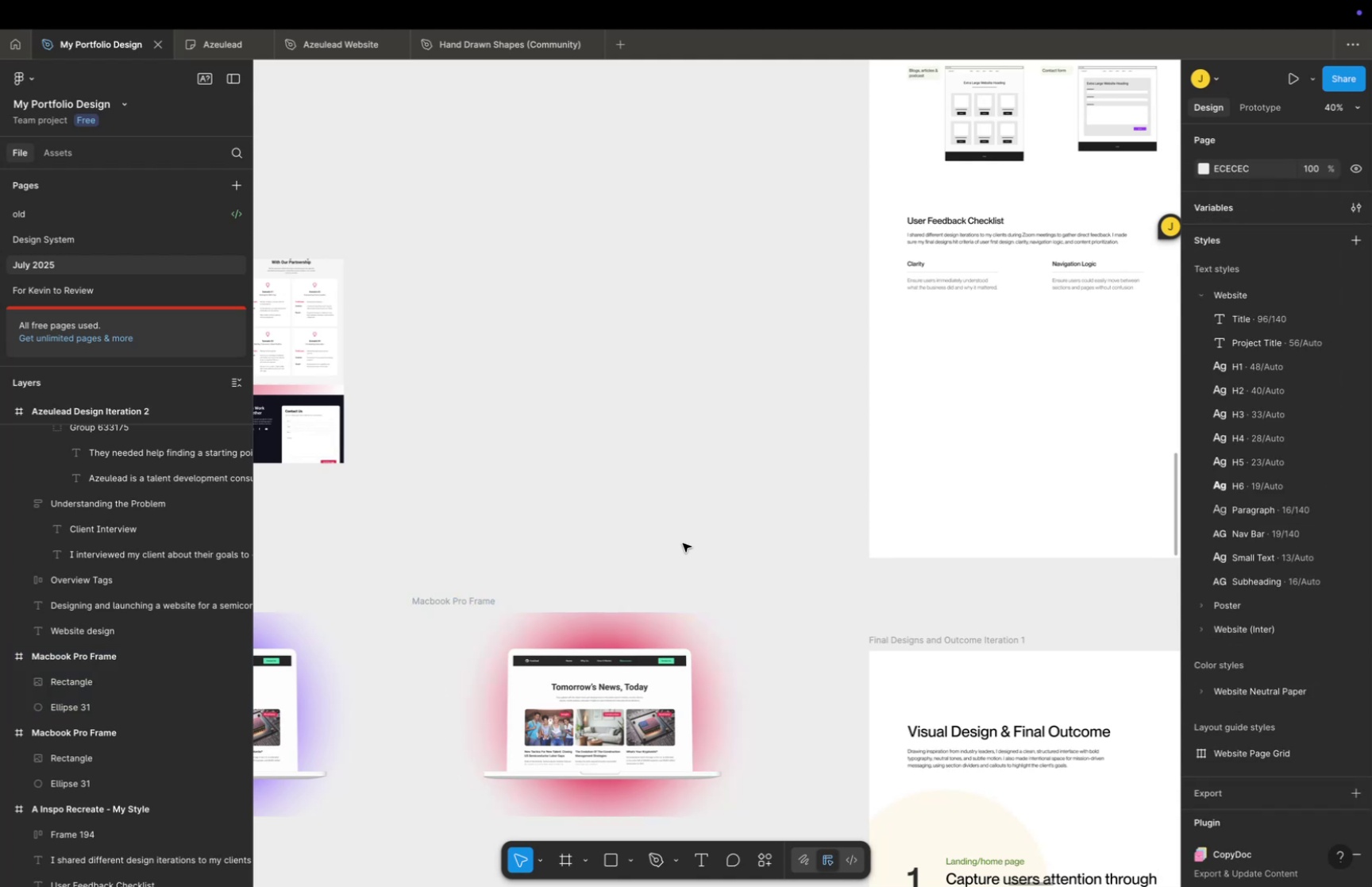 
key(Meta+CommandLeft)
 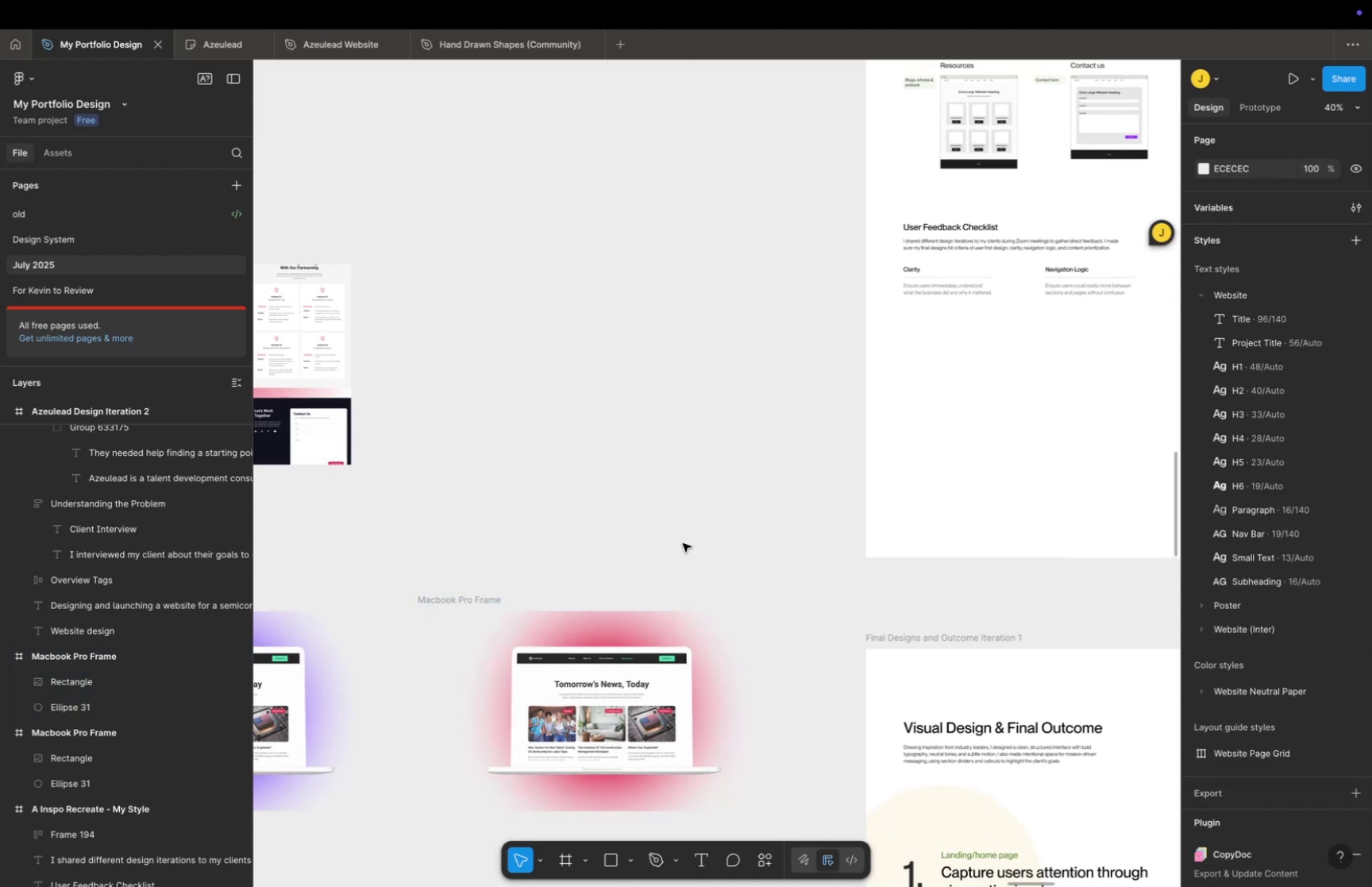 
scroll: coordinate [683, 542], scroll_direction: down, amount: 16.0
 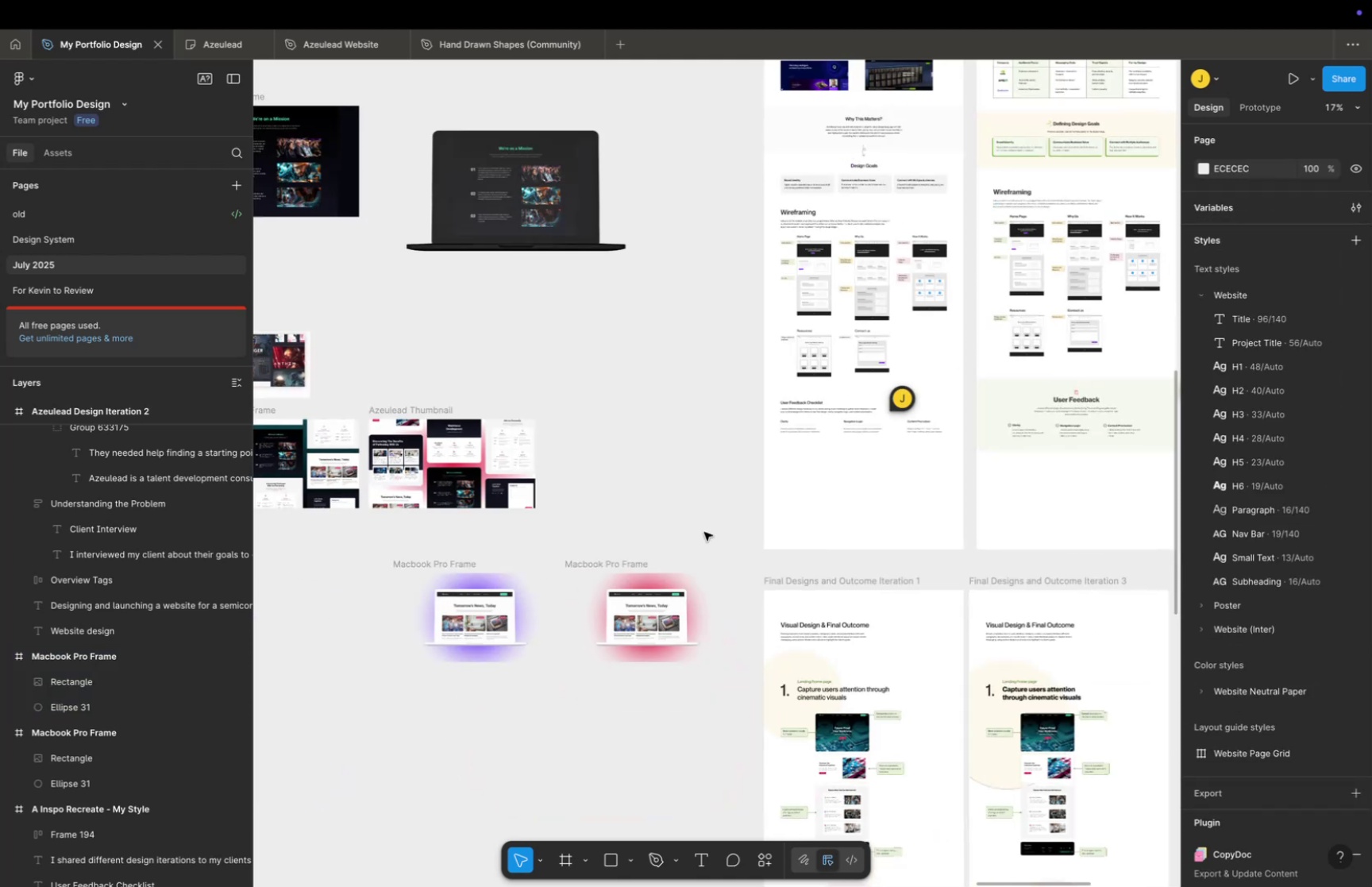 
key(Space)
 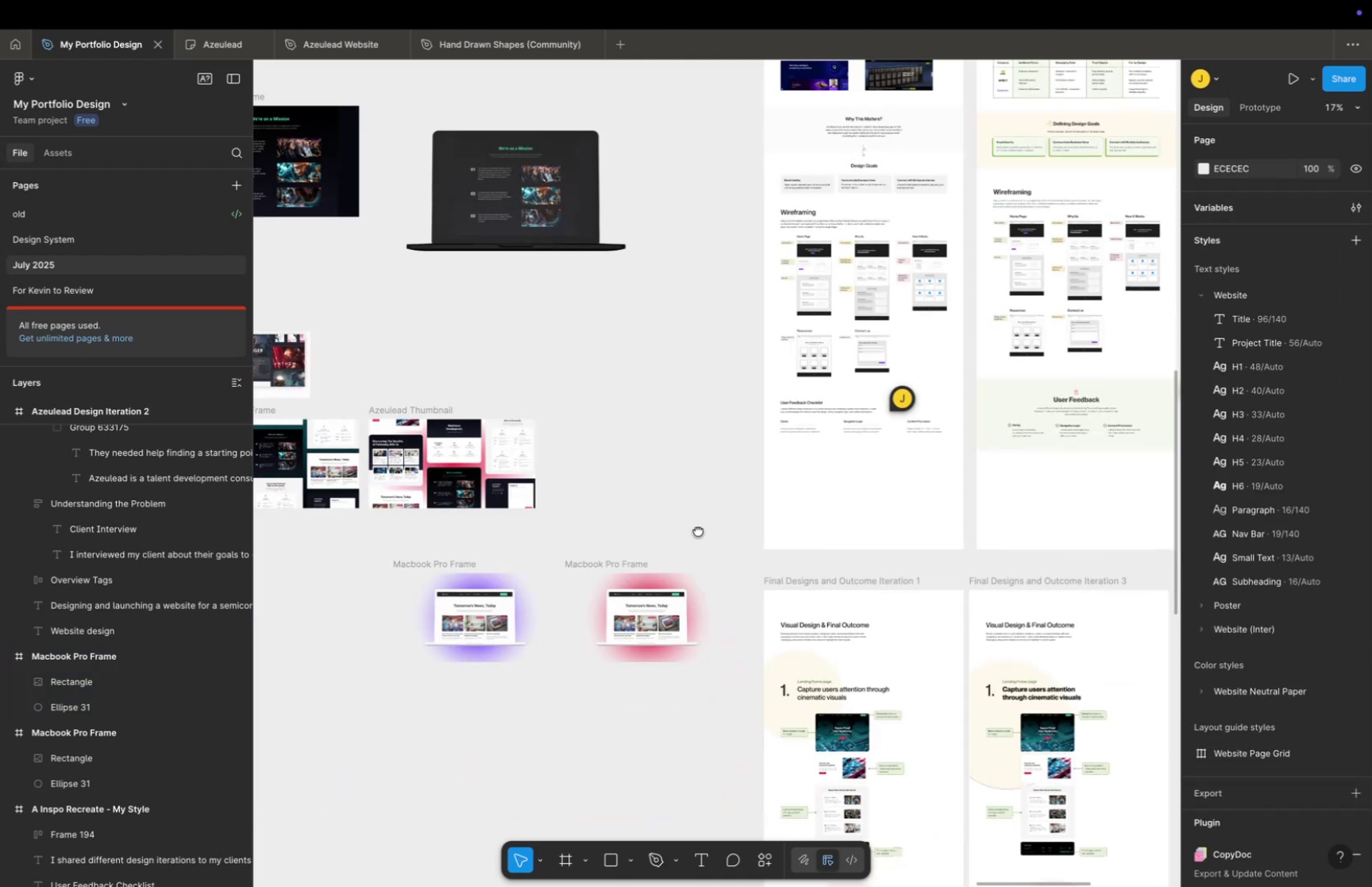 
left_click_drag(start_coordinate=[703, 530], to_coordinate=[642, 554])
 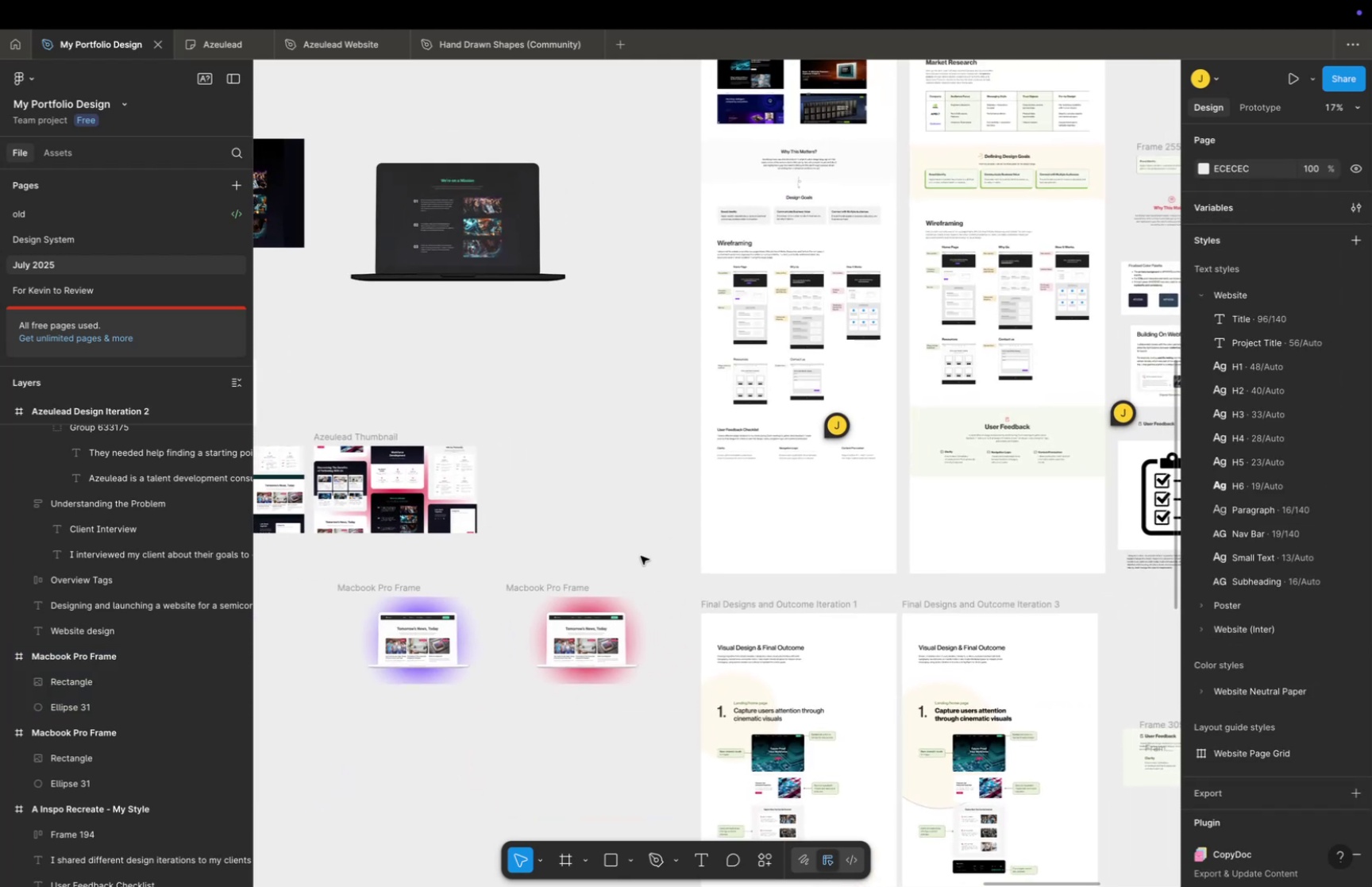 
key(Meta+CommandLeft)
 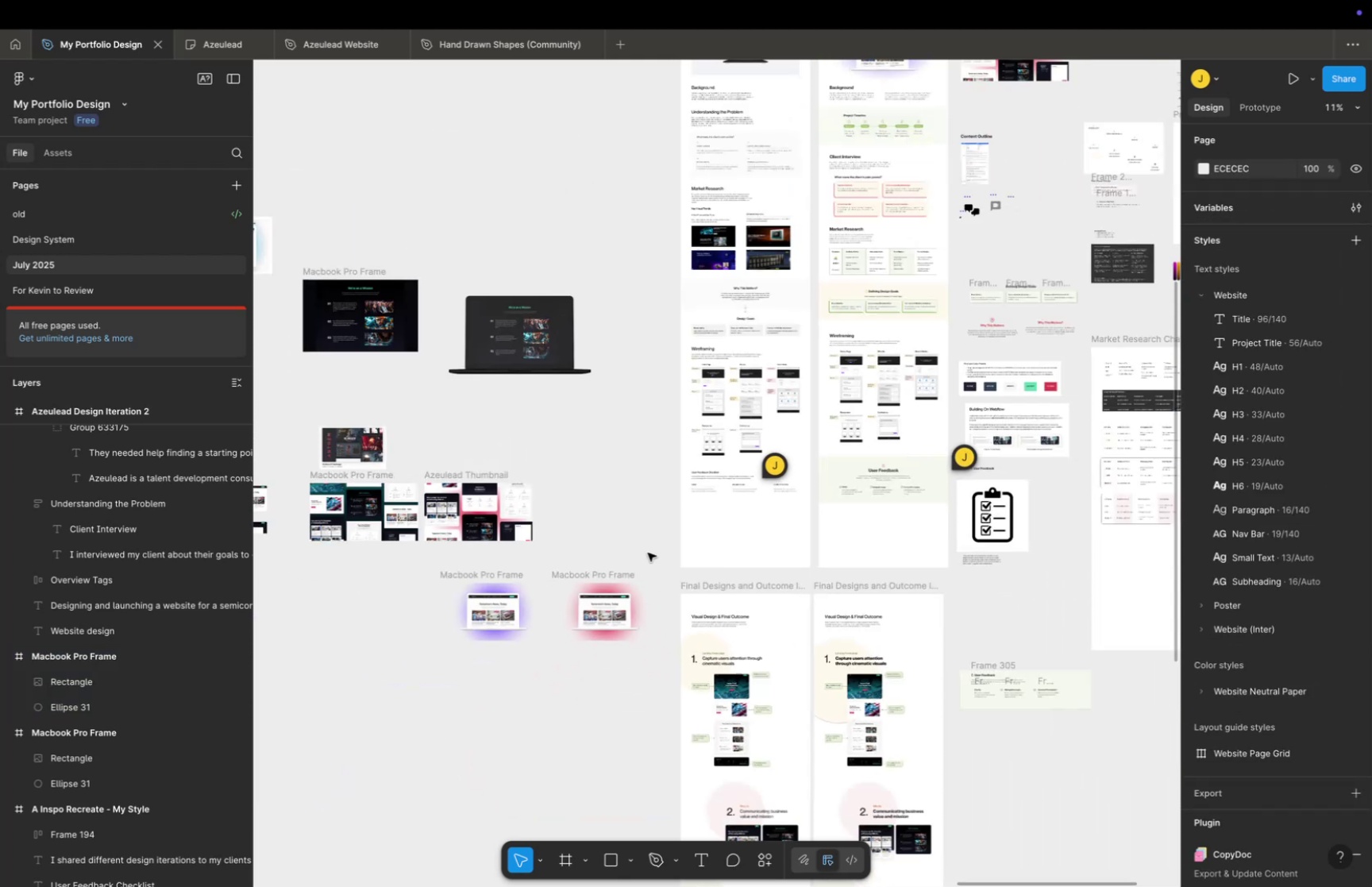 
scroll: coordinate [648, 552], scroll_direction: down, amount: 9.0
 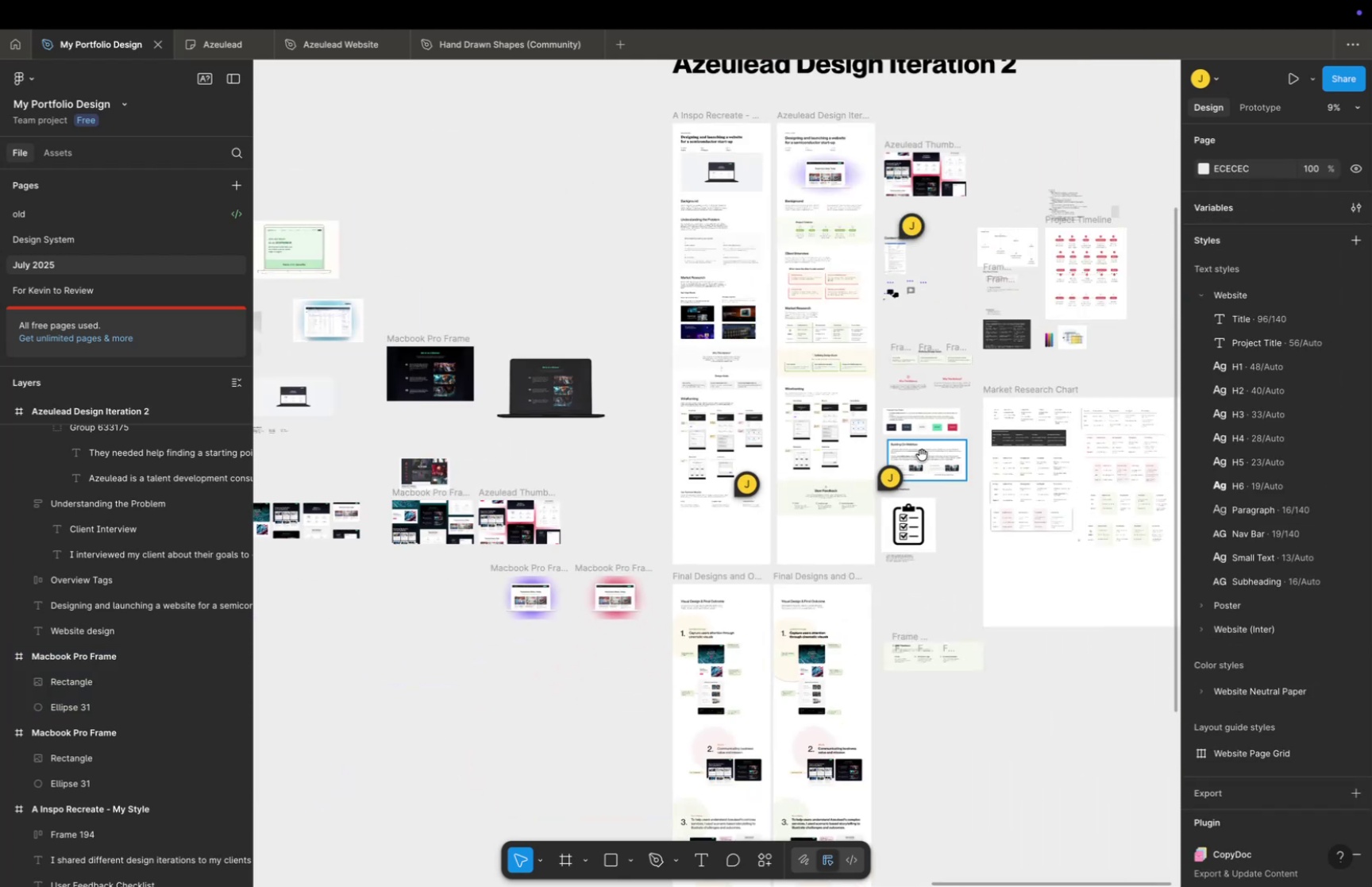 
hold_key(key=Space, duration=0.5)
 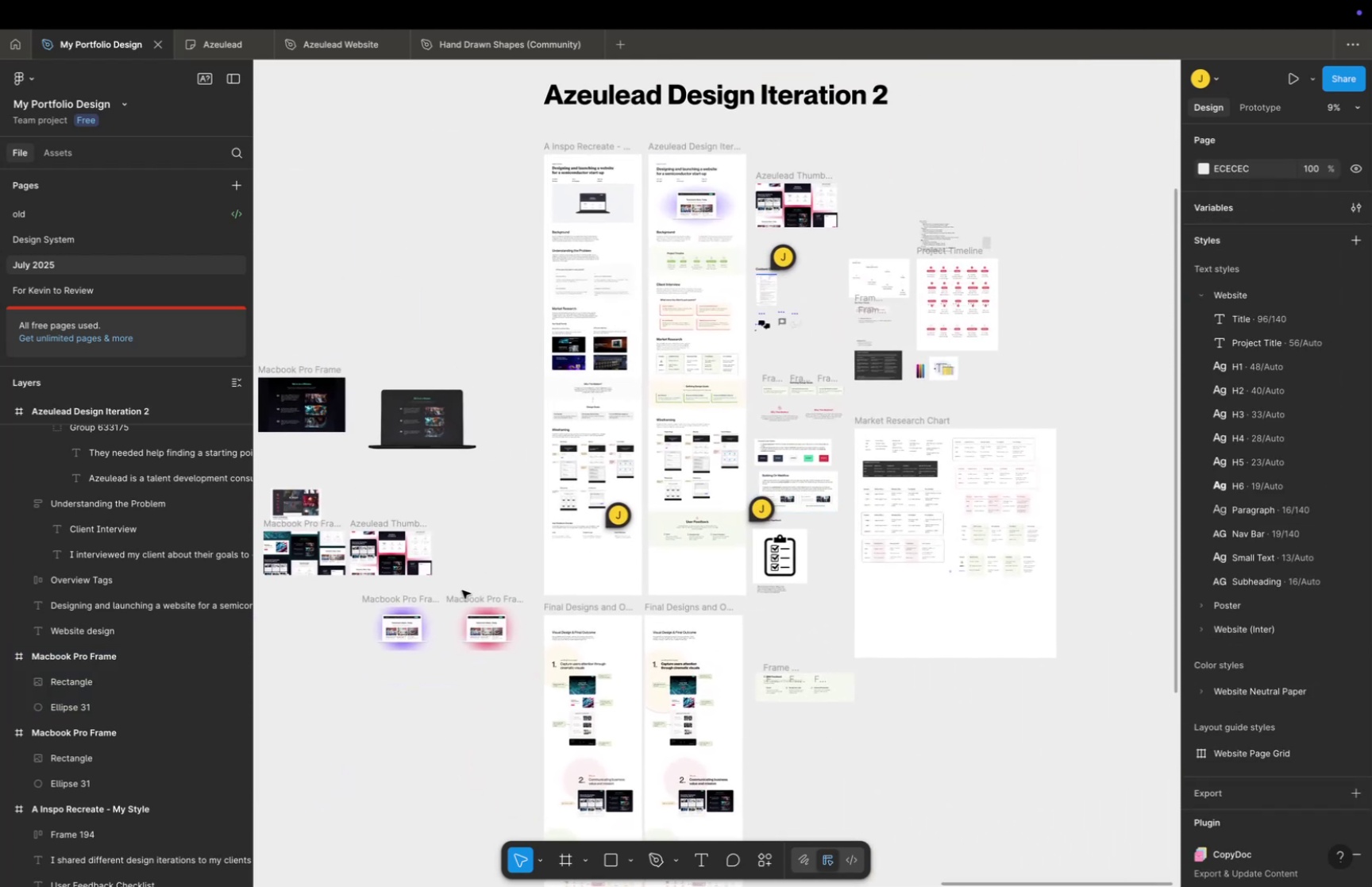 
left_click_drag(start_coordinate=[913, 457], to_coordinate=[784, 488])
 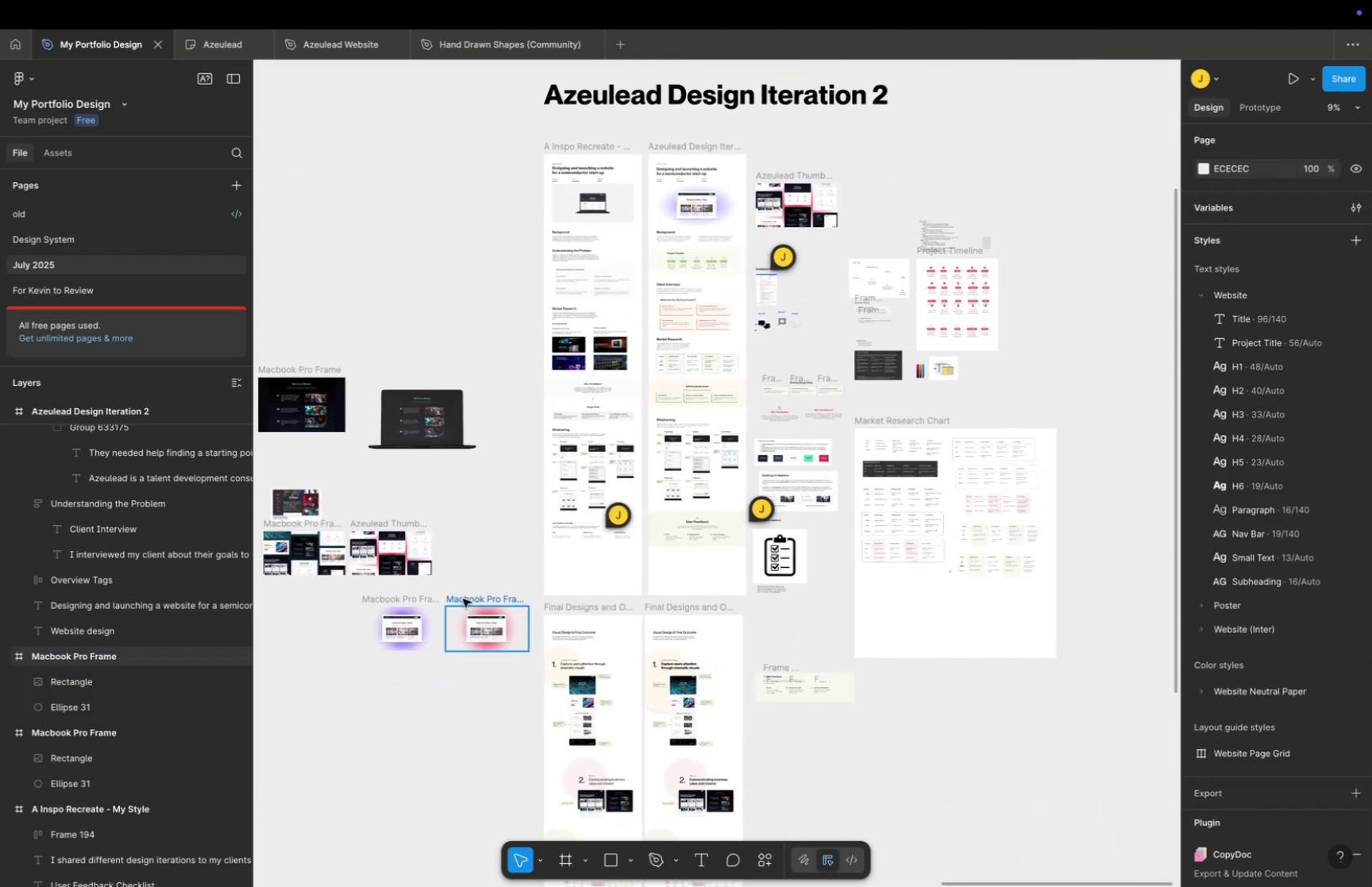 
left_click([463, 598])
 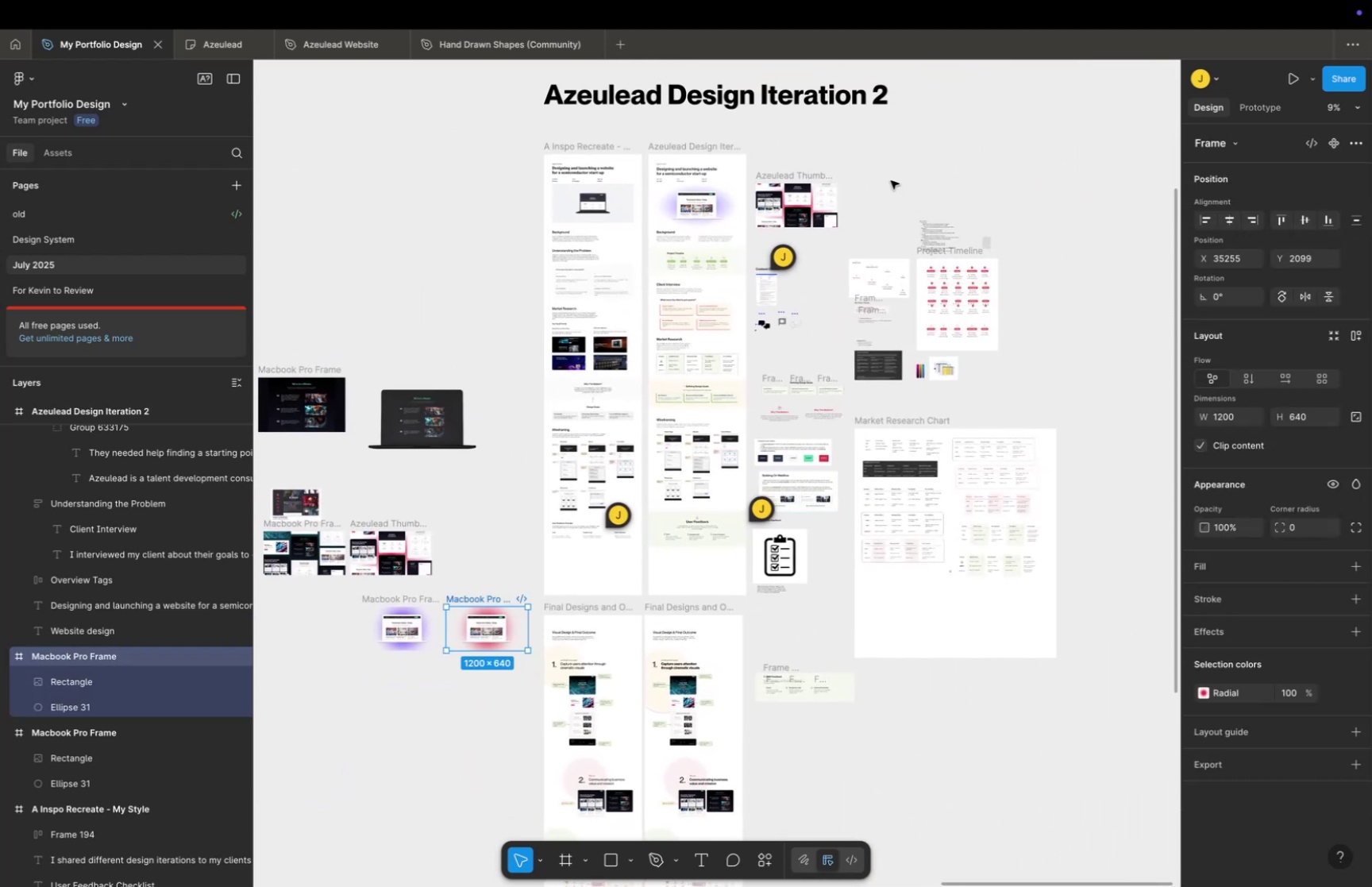 
left_click([891, 180])
 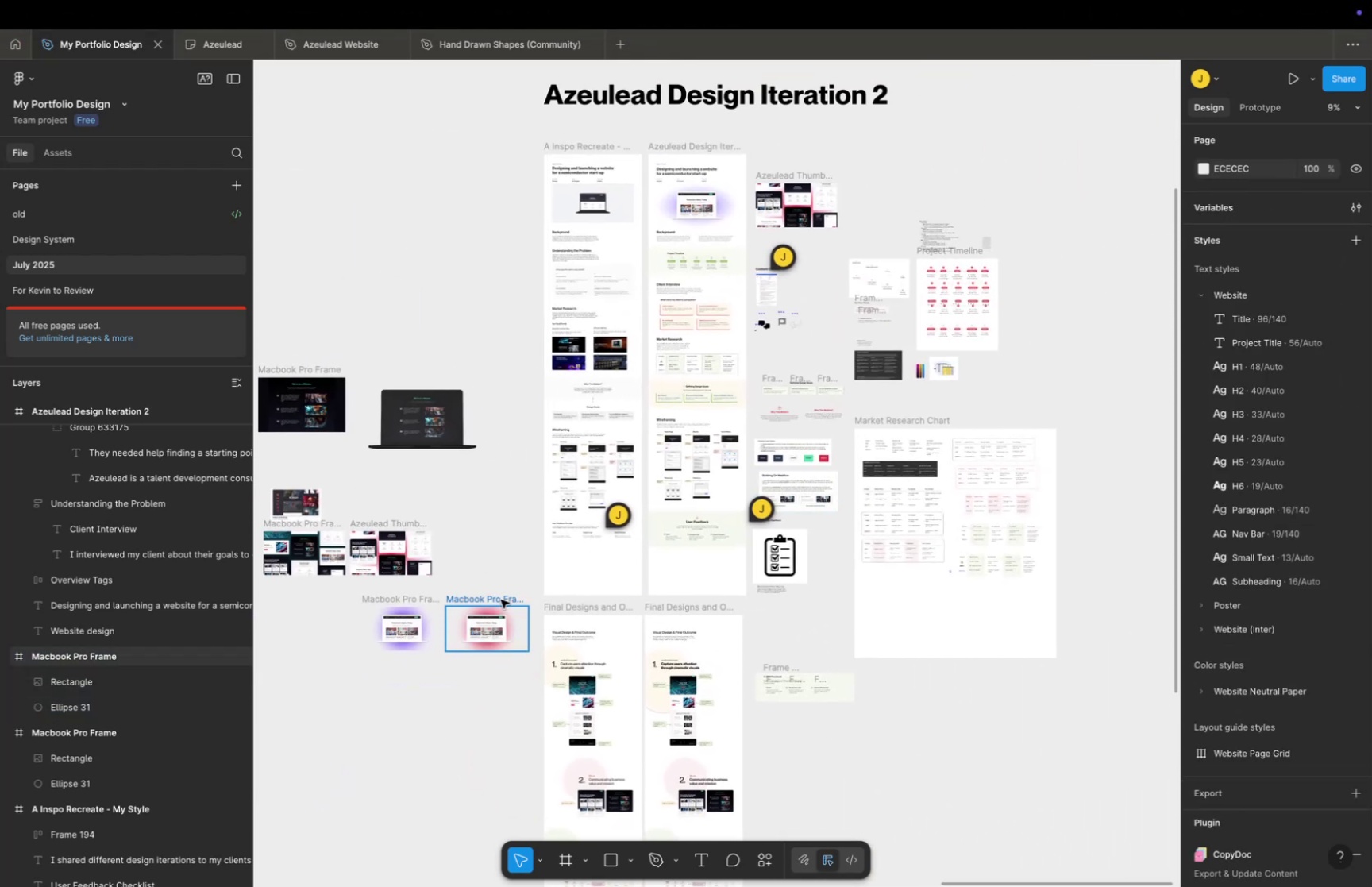 
left_click([501, 599])
 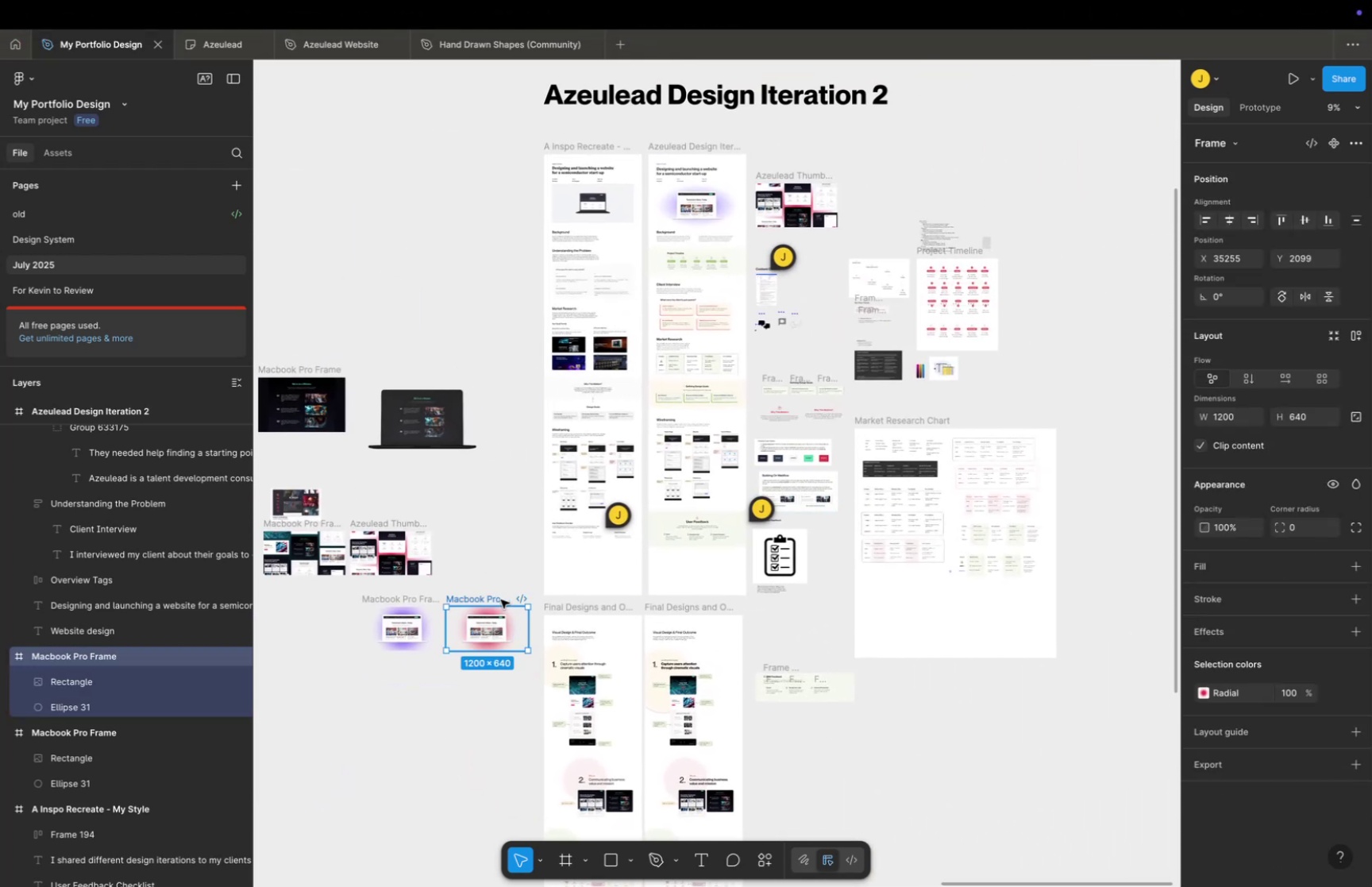 
key(Meta+C)
 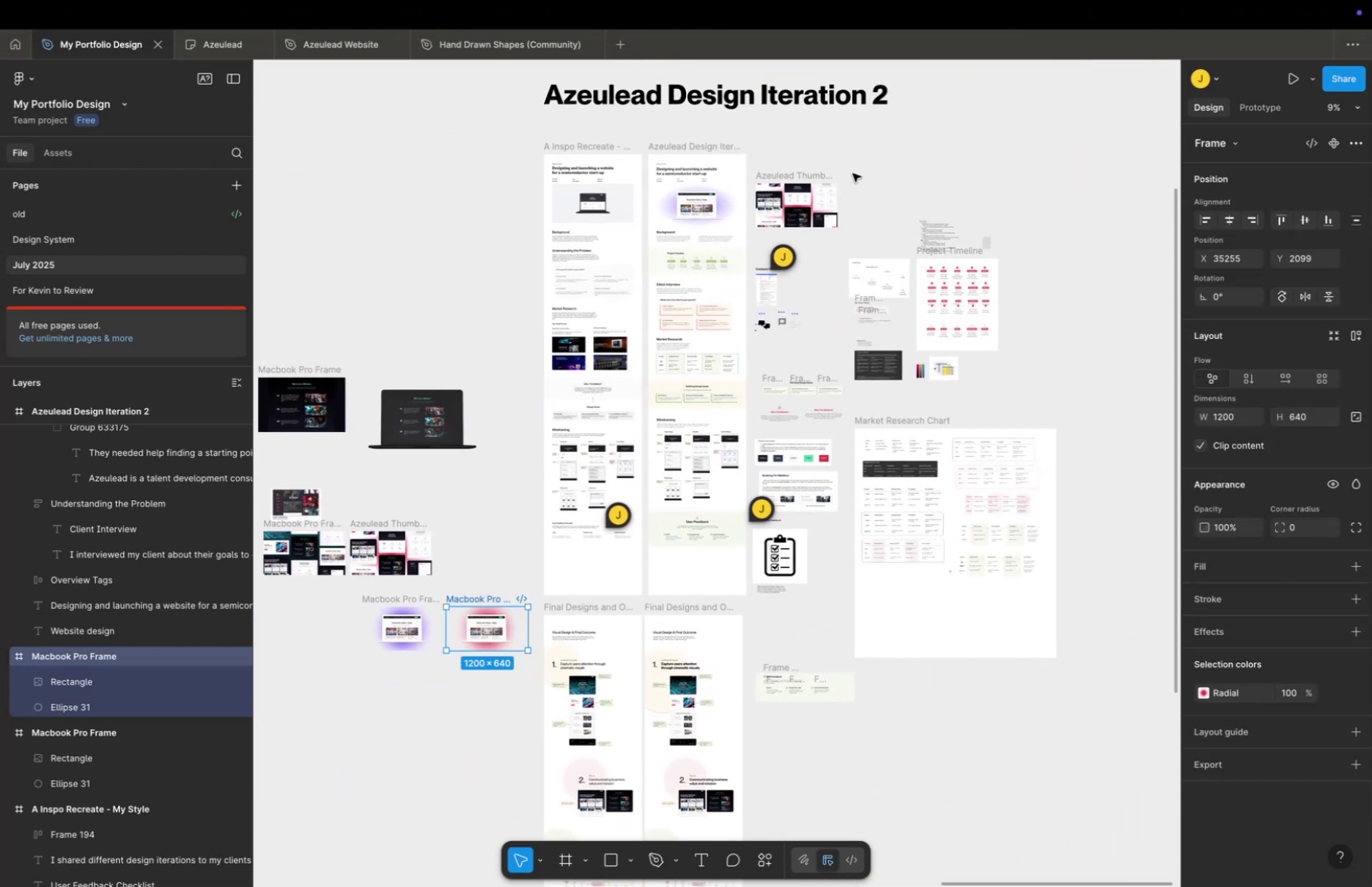 
left_click([868, 168])
 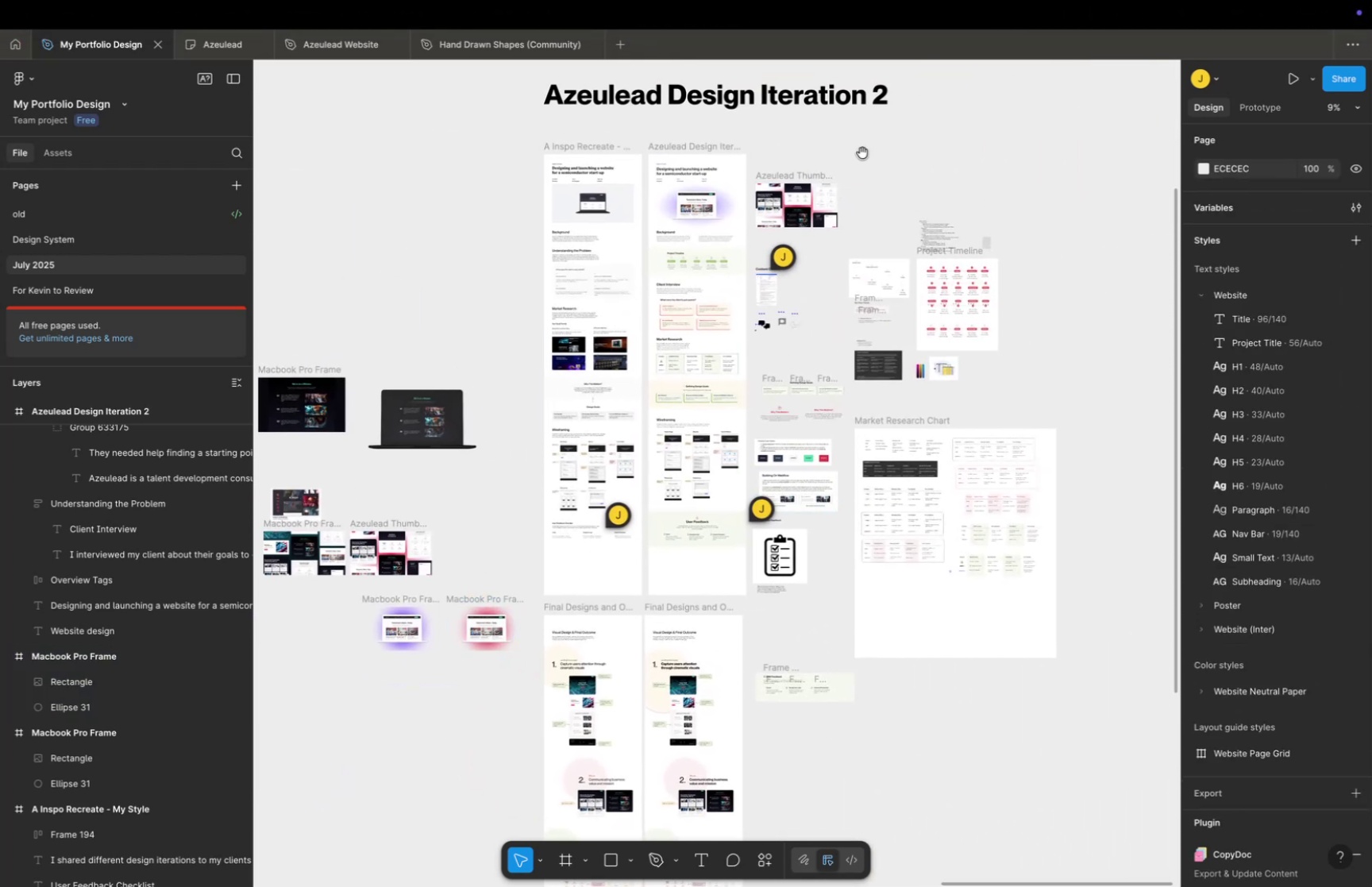 
hold_key(key=Space, duration=0.69)
 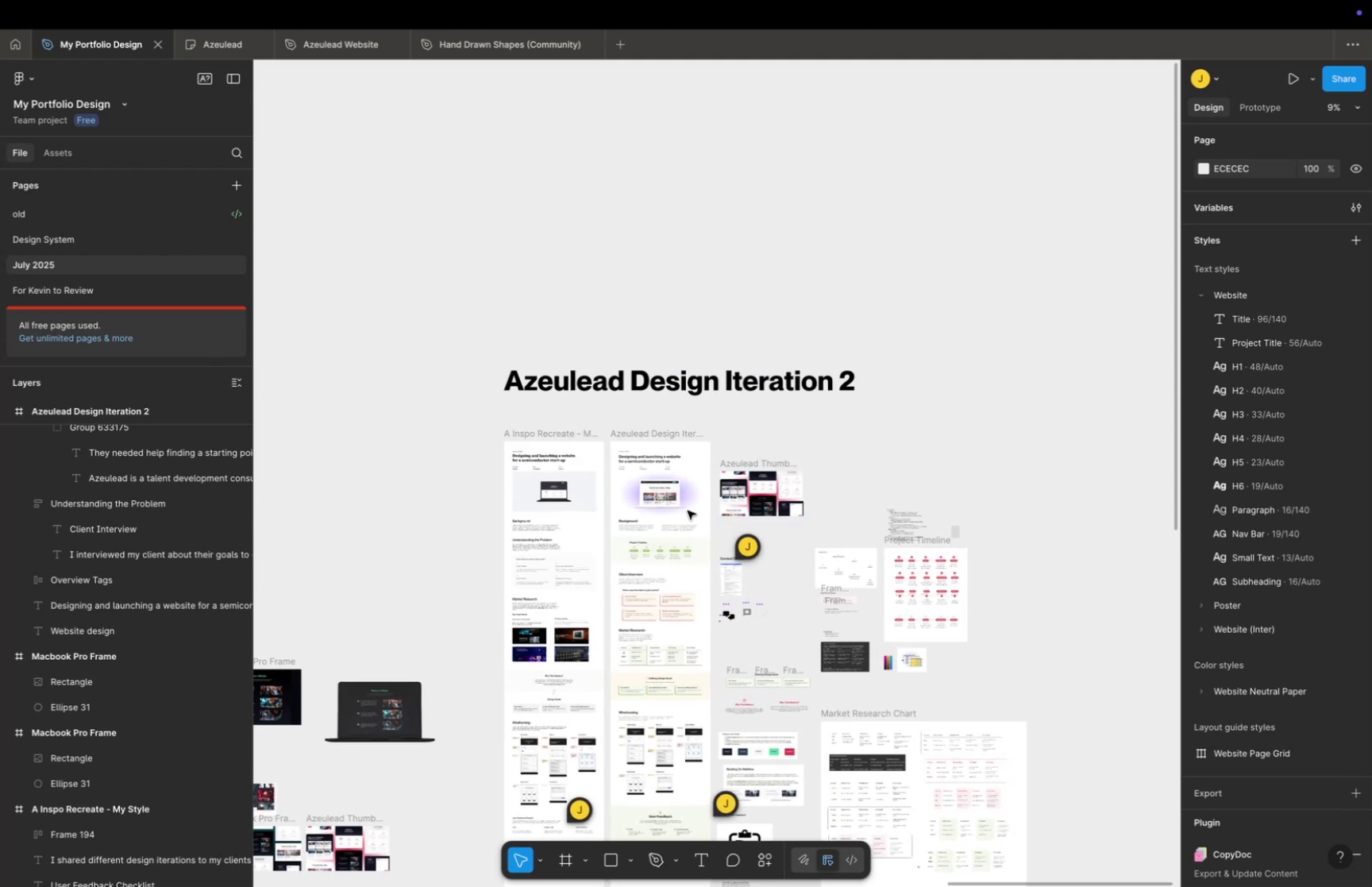 
left_click_drag(start_coordinate=[861, 148], to_coordinate=[827, 435])
 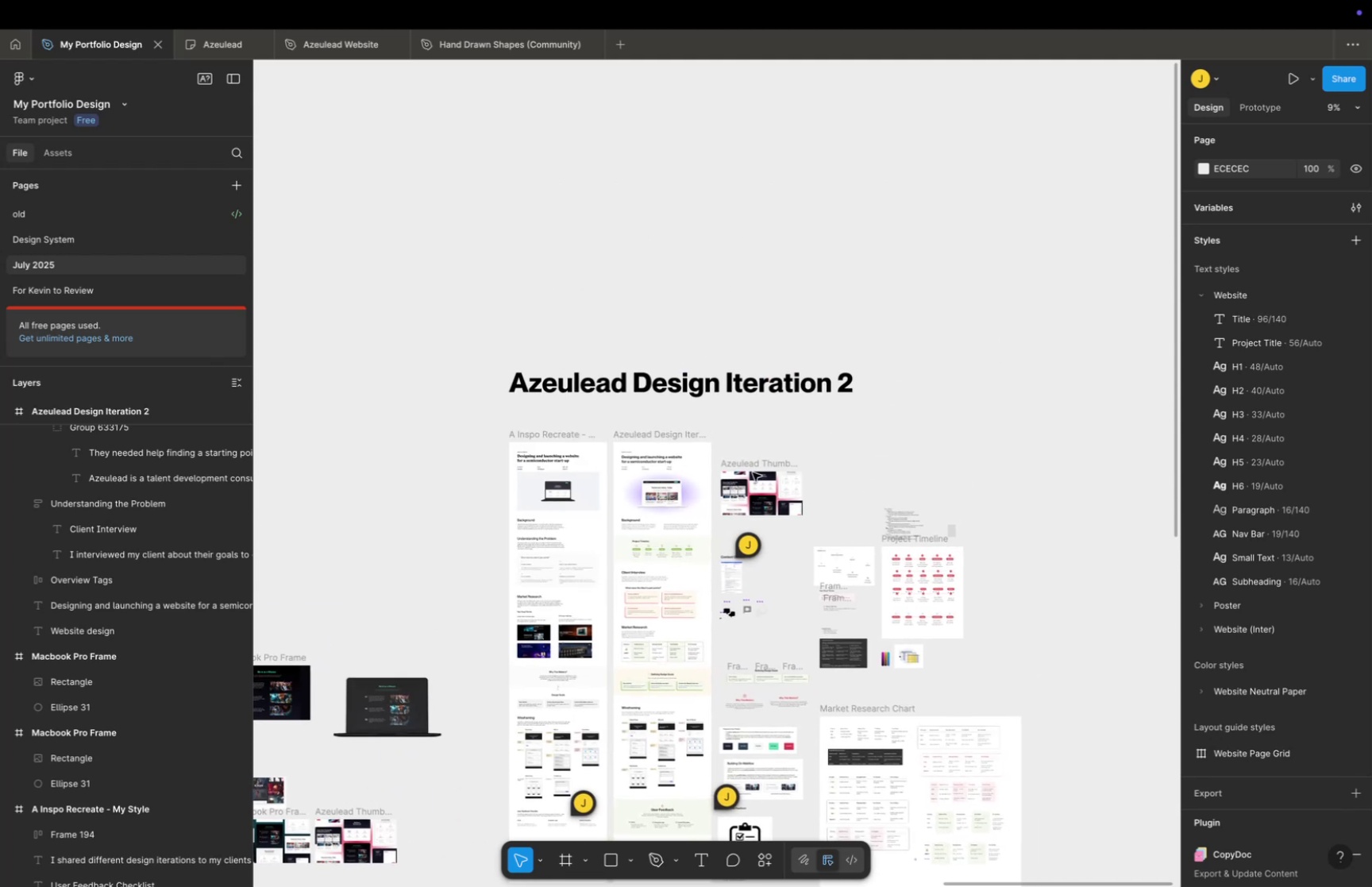 
hold_key(key=CommandLeft, duration=0.91)
scroll: coordinate [681, 511], scroll_direction: up, amount: 45.0
 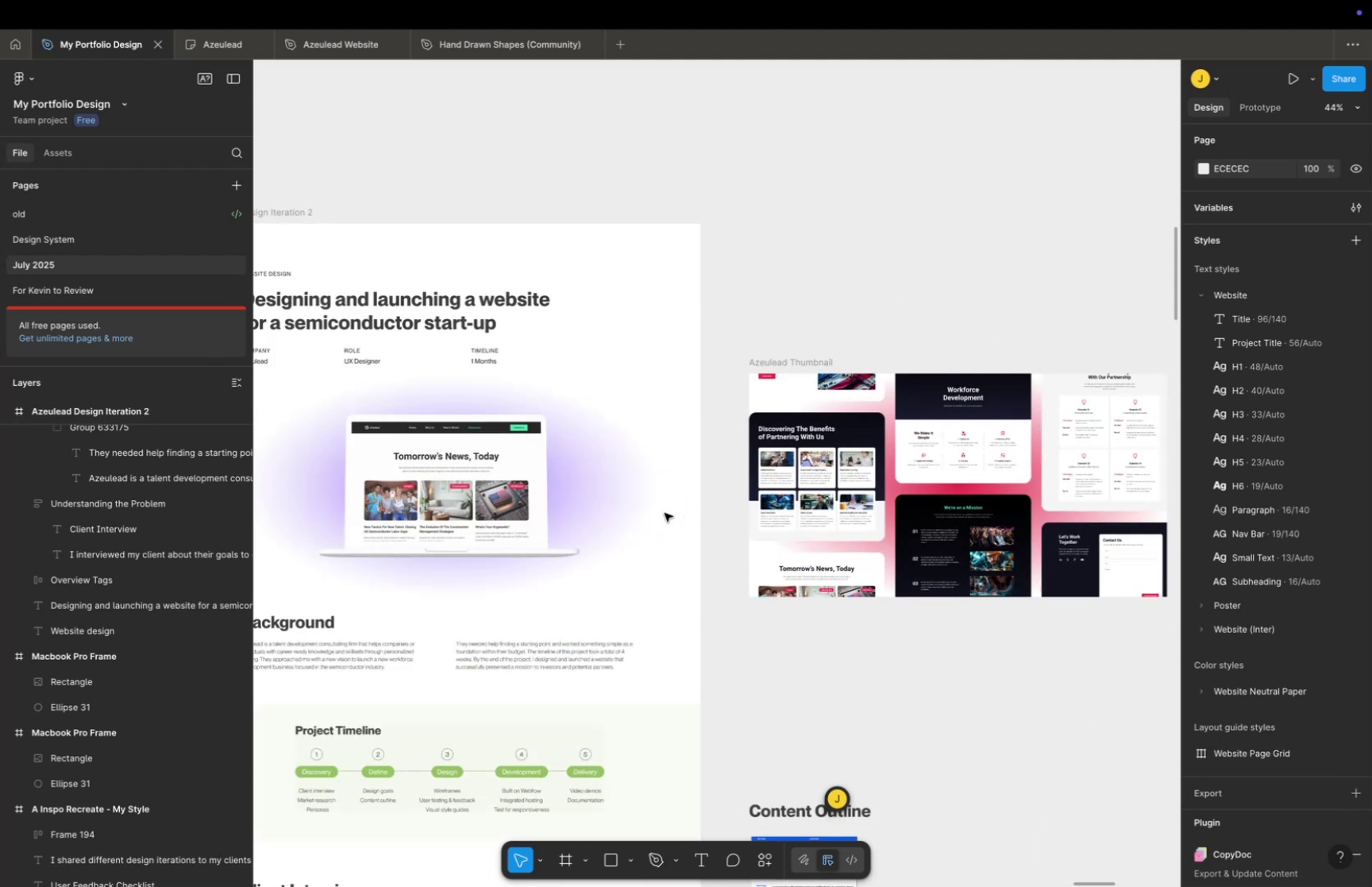 
hold_key(key=Space, duration=0.69)
 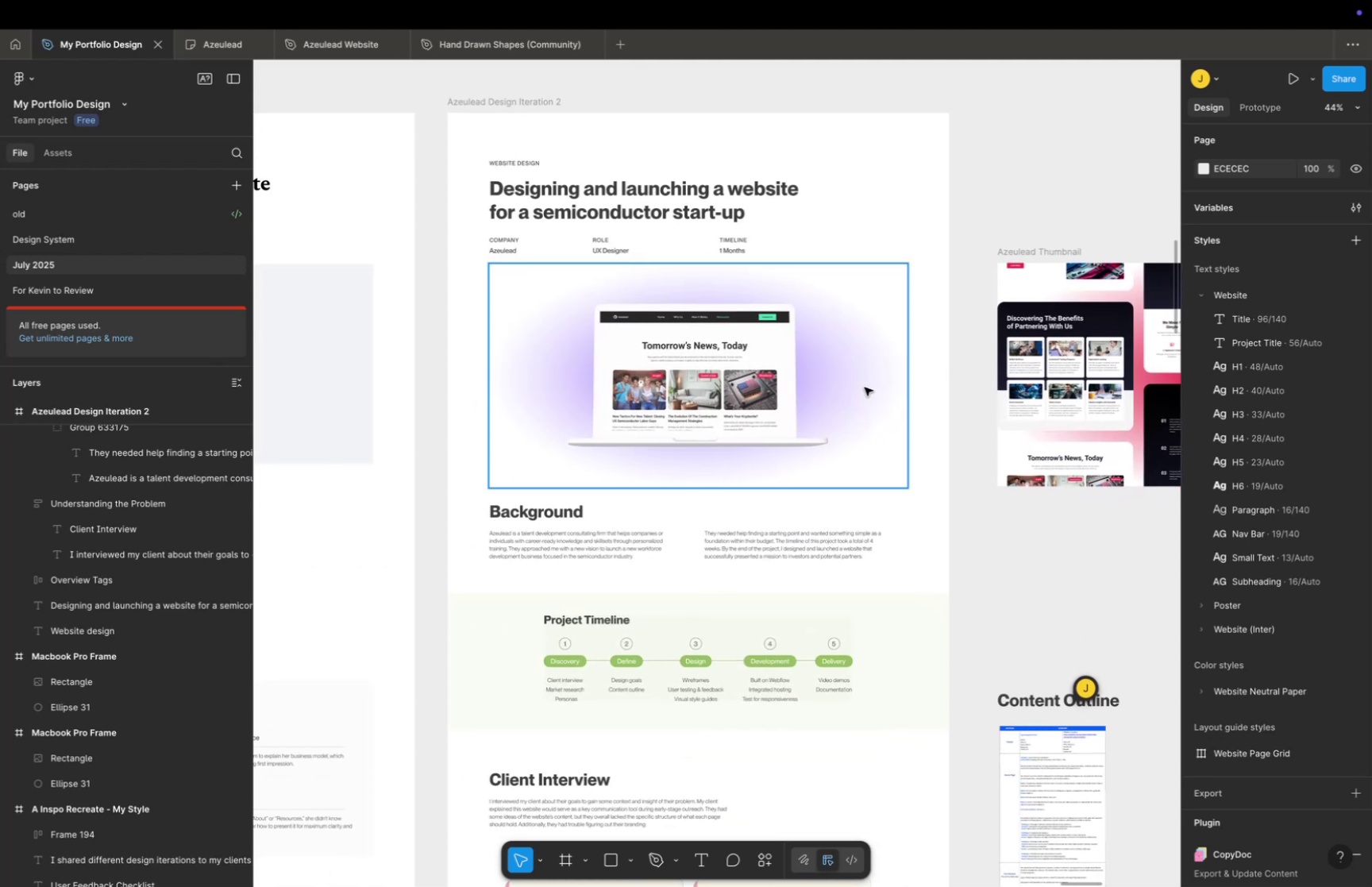 
left_click_drag(start_coordinate=[665, 512], to_coordinate=[914, 402])
 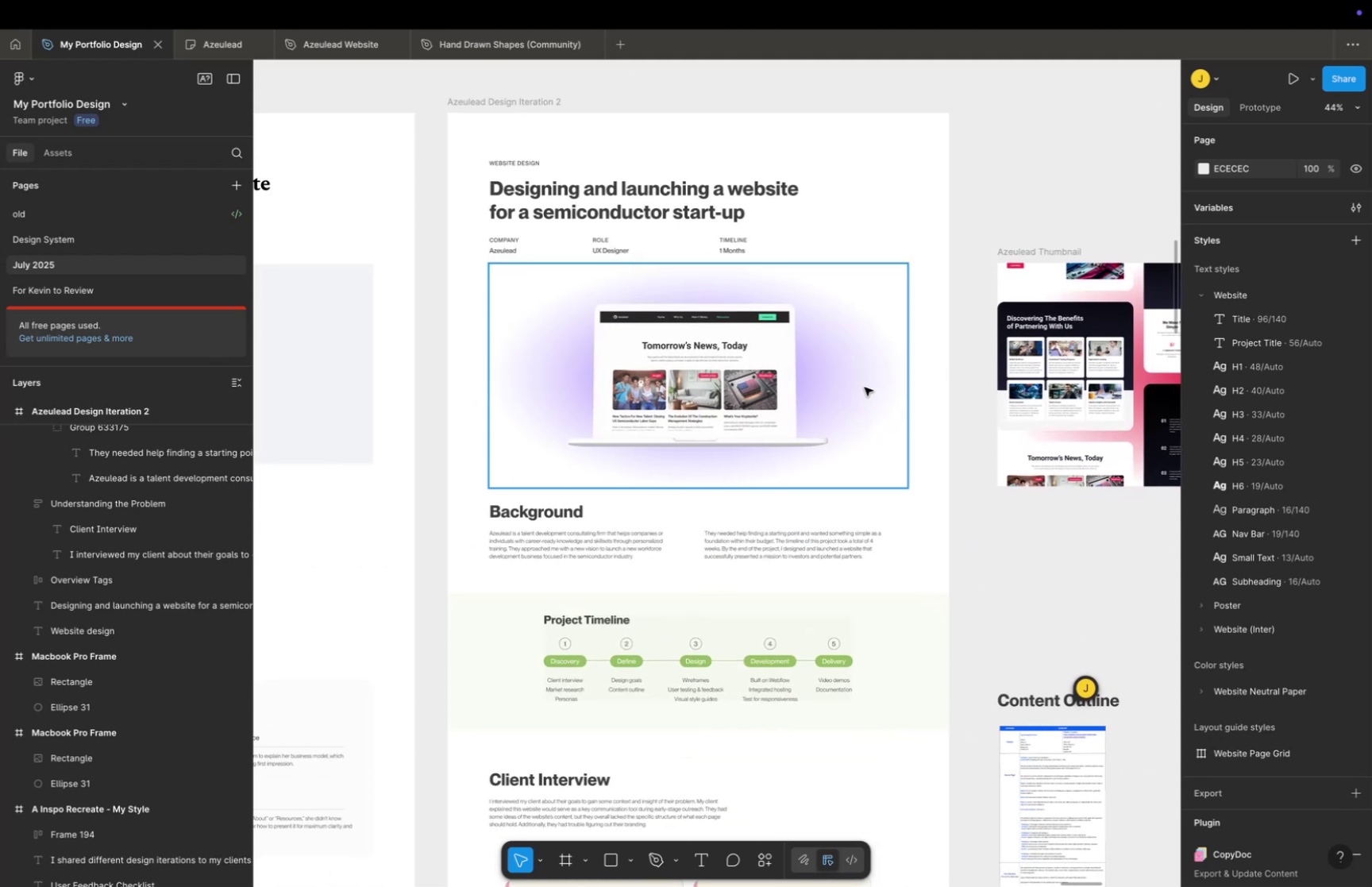 
left_click([865, 387])
 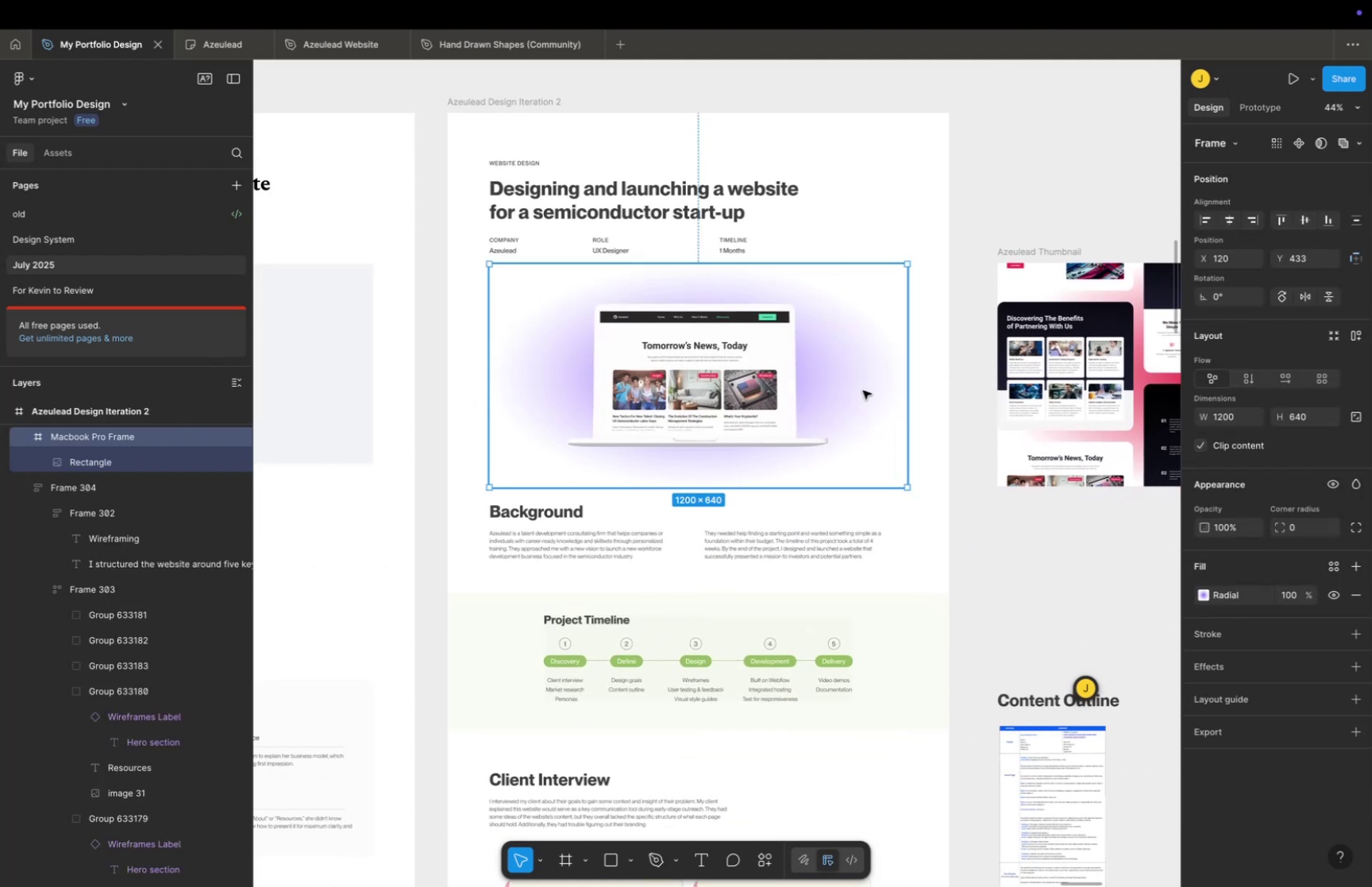 
key(Backspace)
 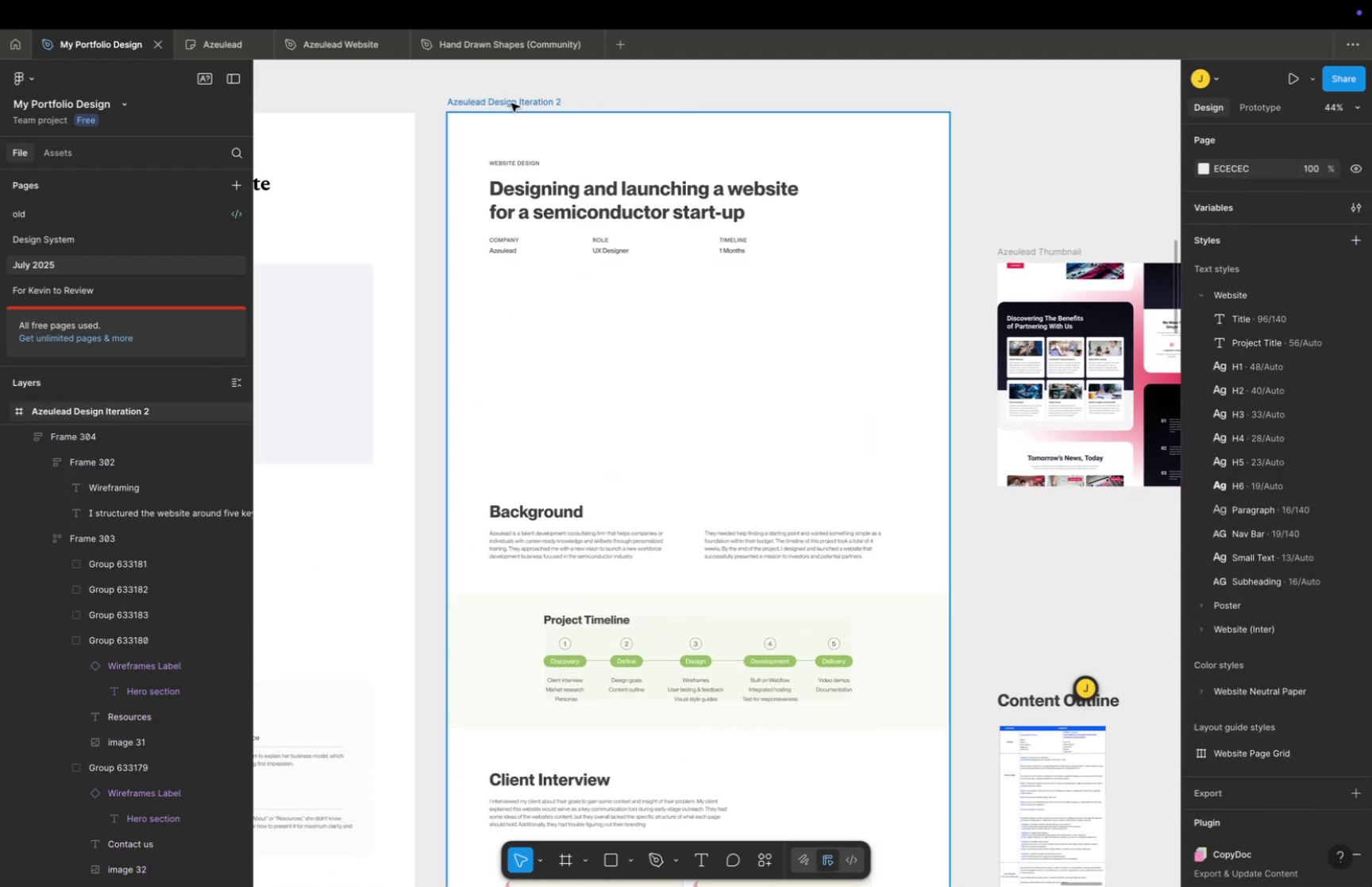 
left_click([516, 98])
 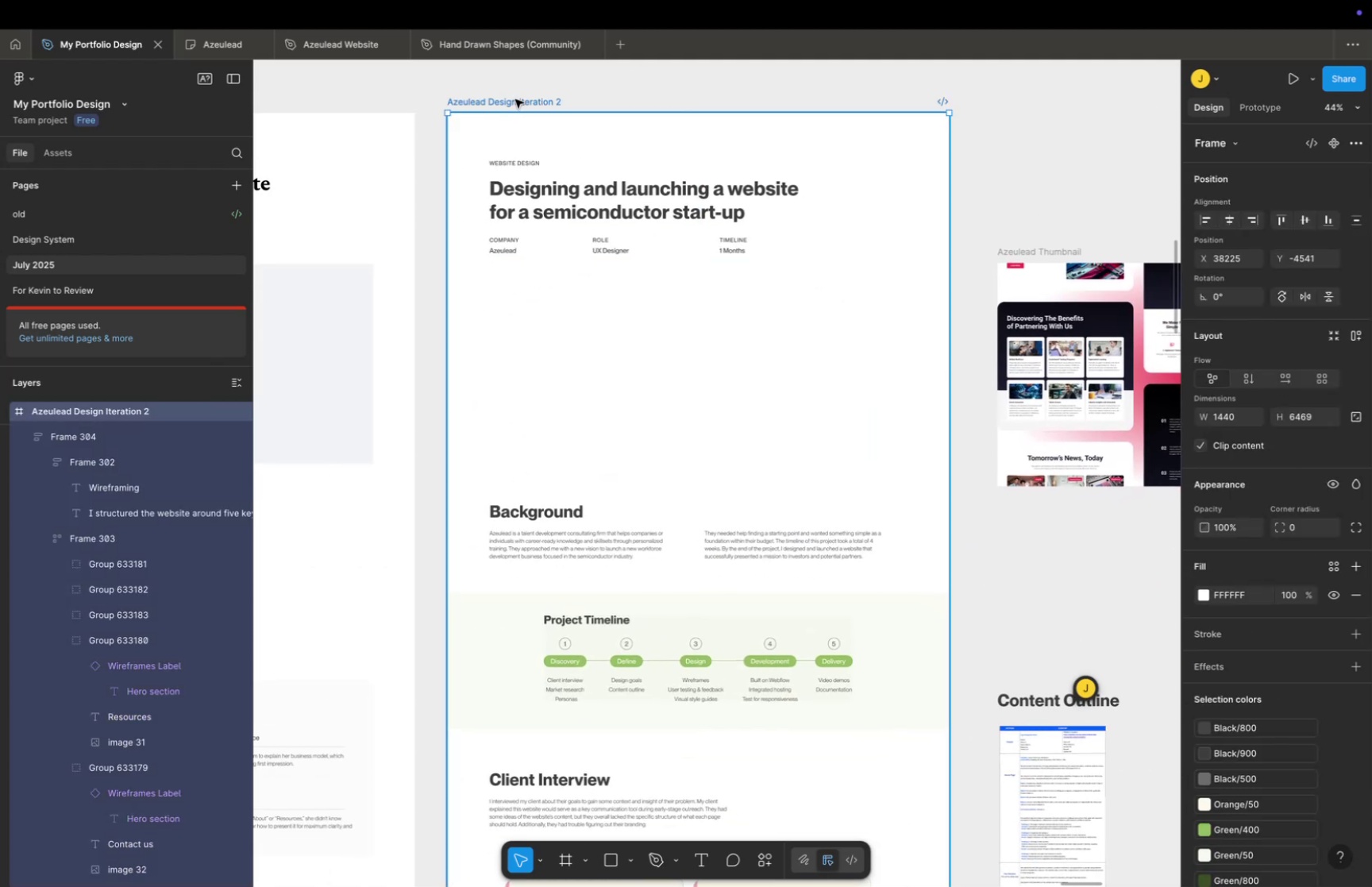 
key(Meta+V)
 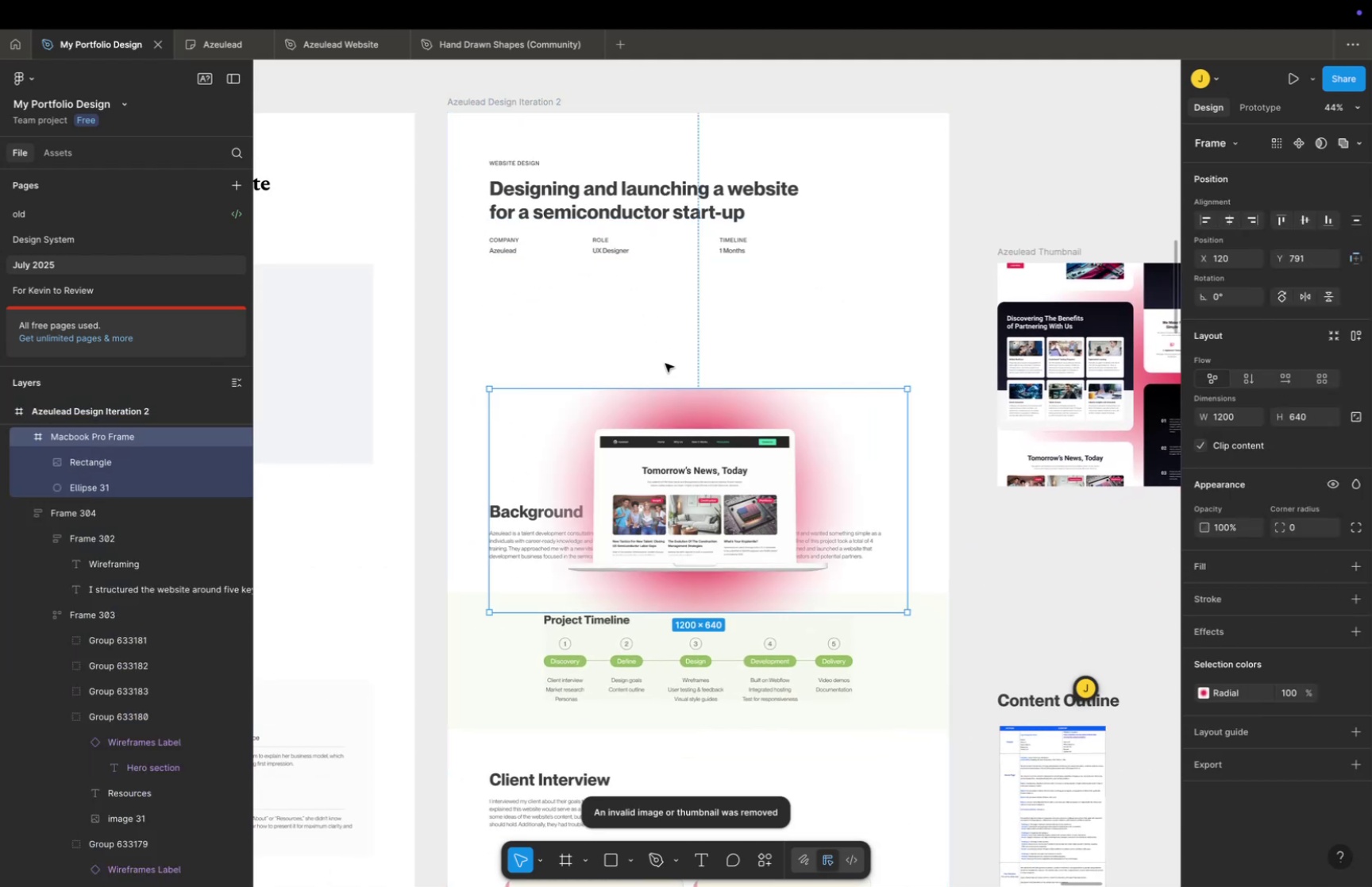 
hold_key(key=ShiftLeft, duration=3.26)
left_click_drag(start_coordinate=[663, 462], to_coordinate=[646, 344])
 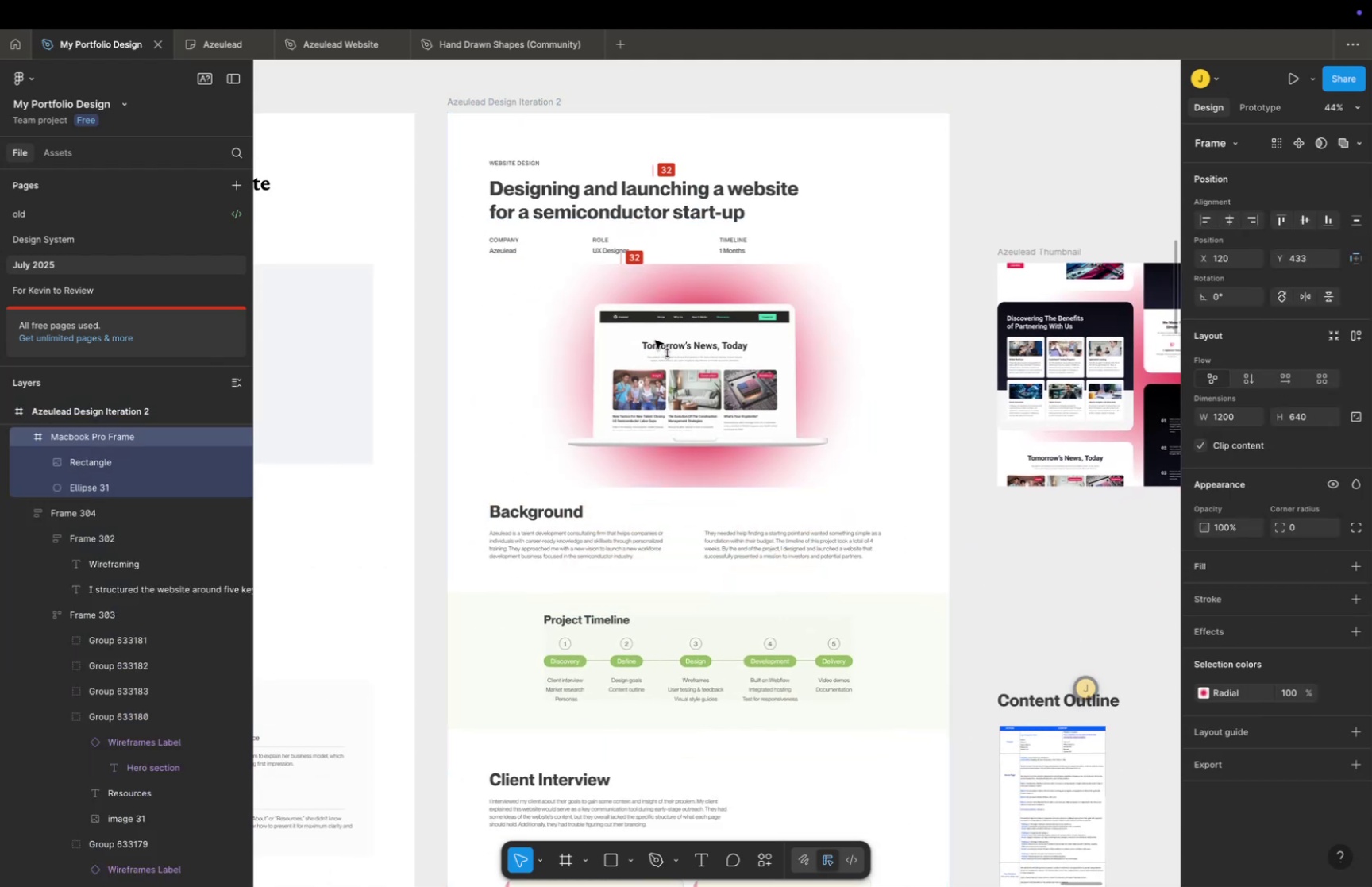 
left_click([927, 230])
 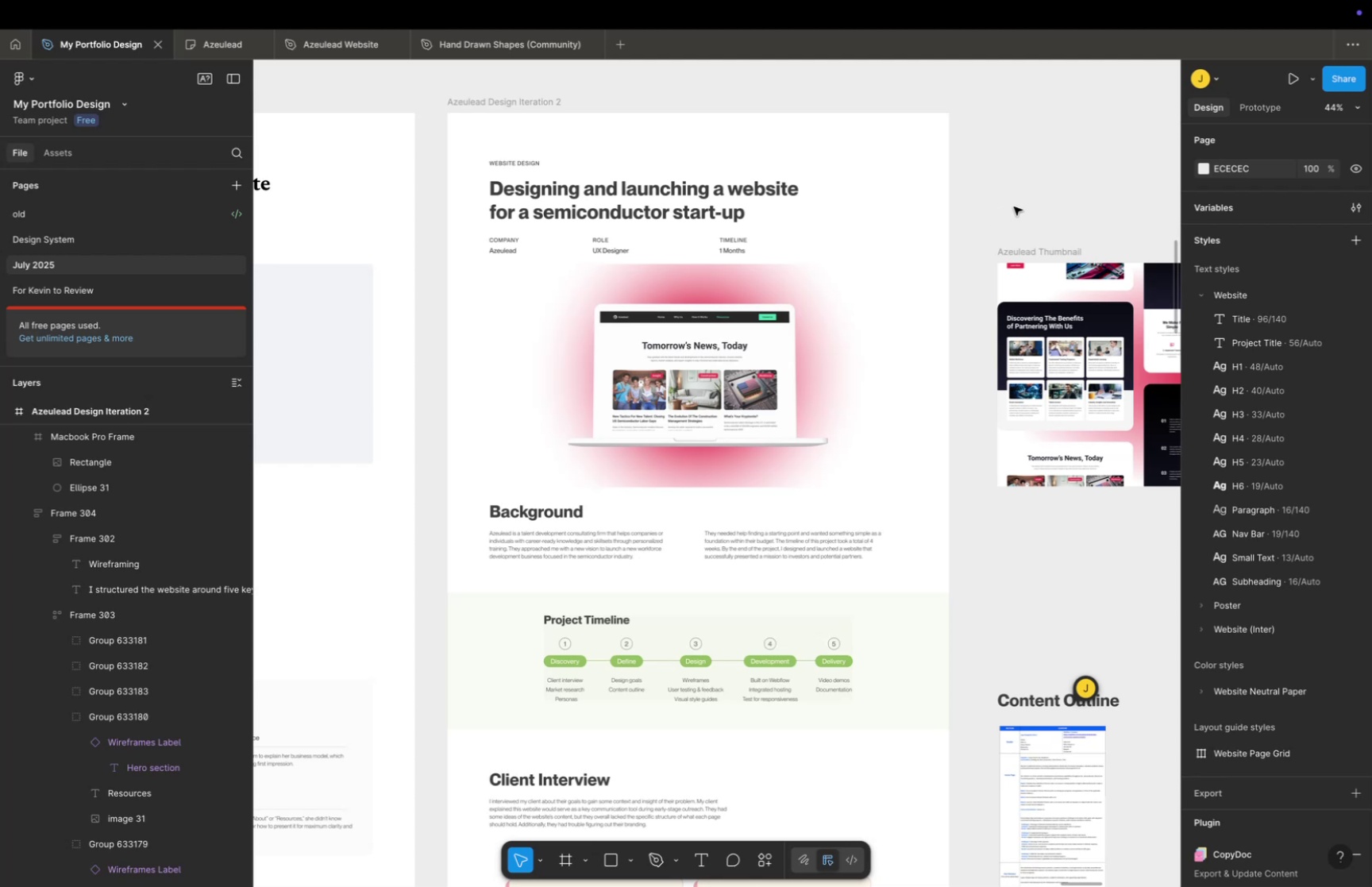 
scroll: coordinate [1014, 206], scroll_direction: down, amount: 5.0
 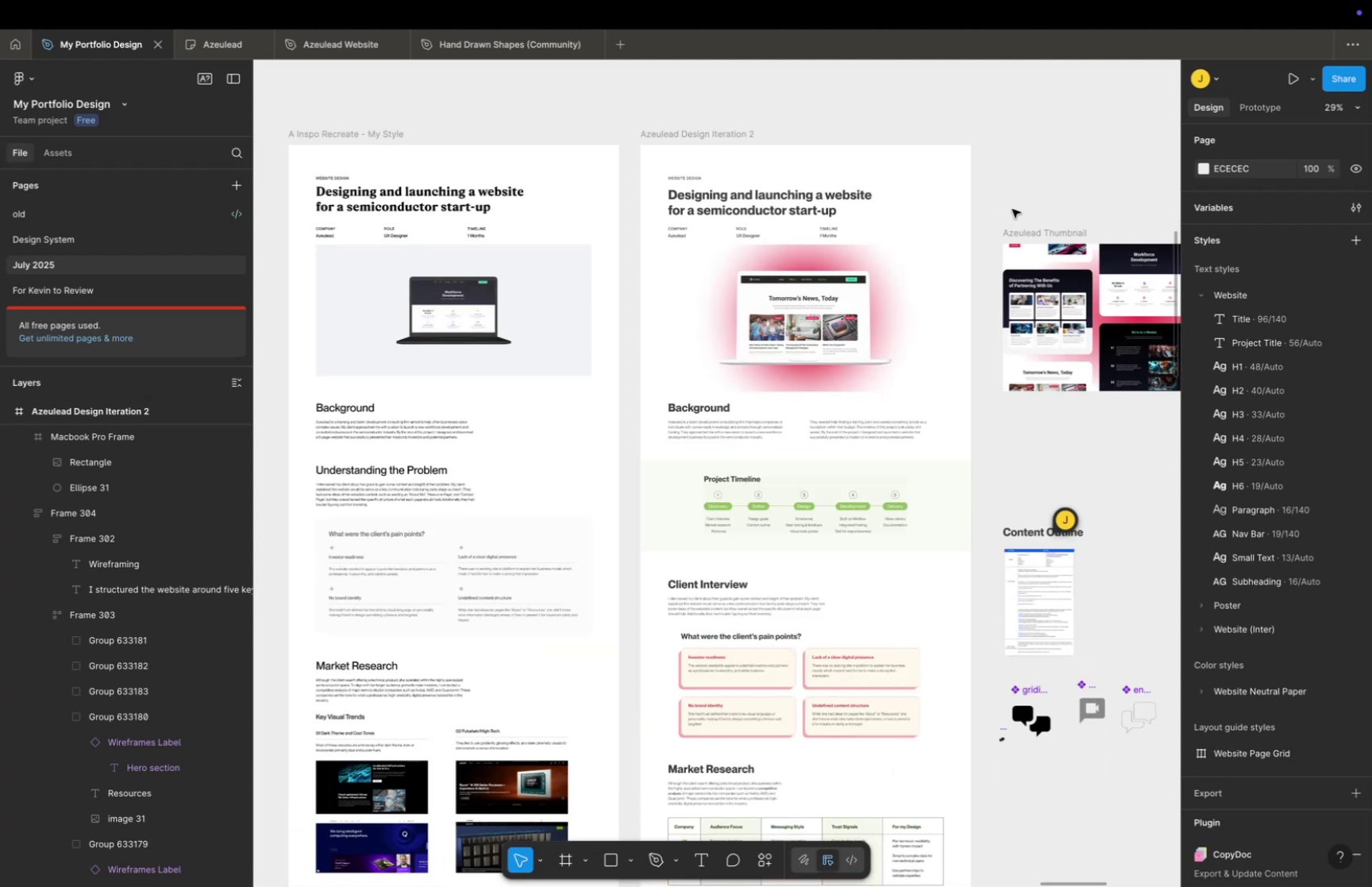 
key(Meta+Z)
 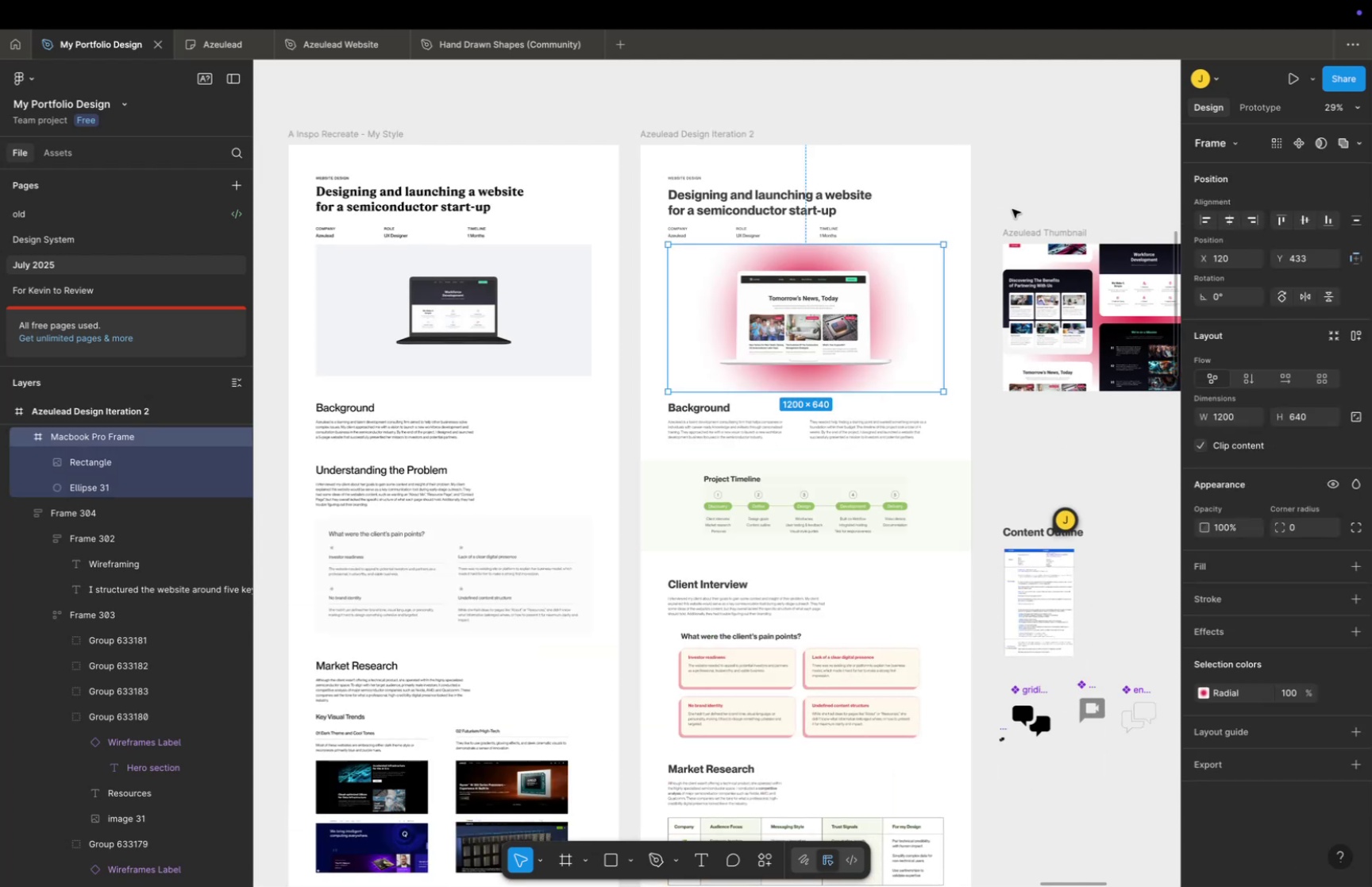 
key(Meta+Z)
 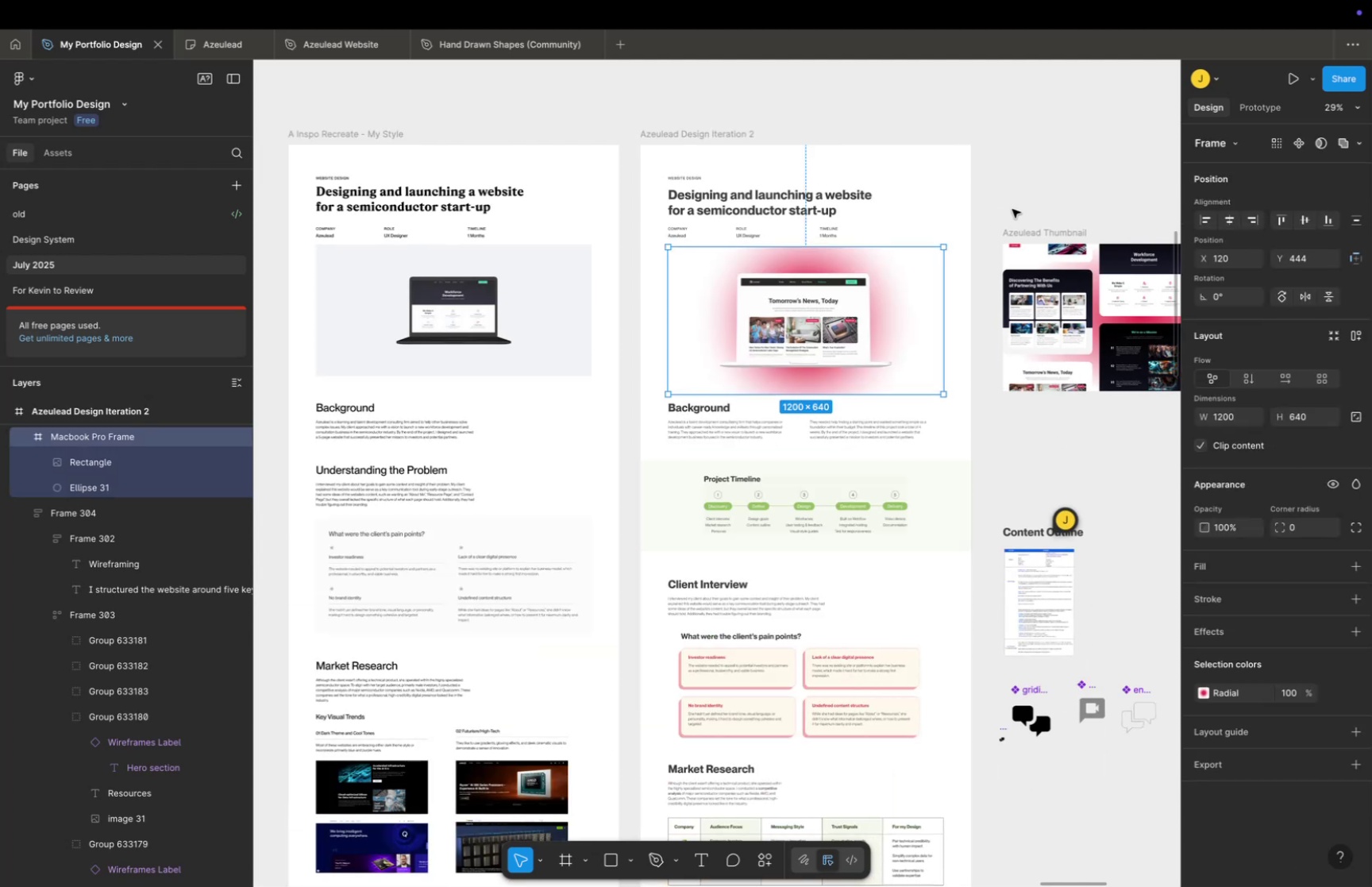 
key(Meta+Z)
 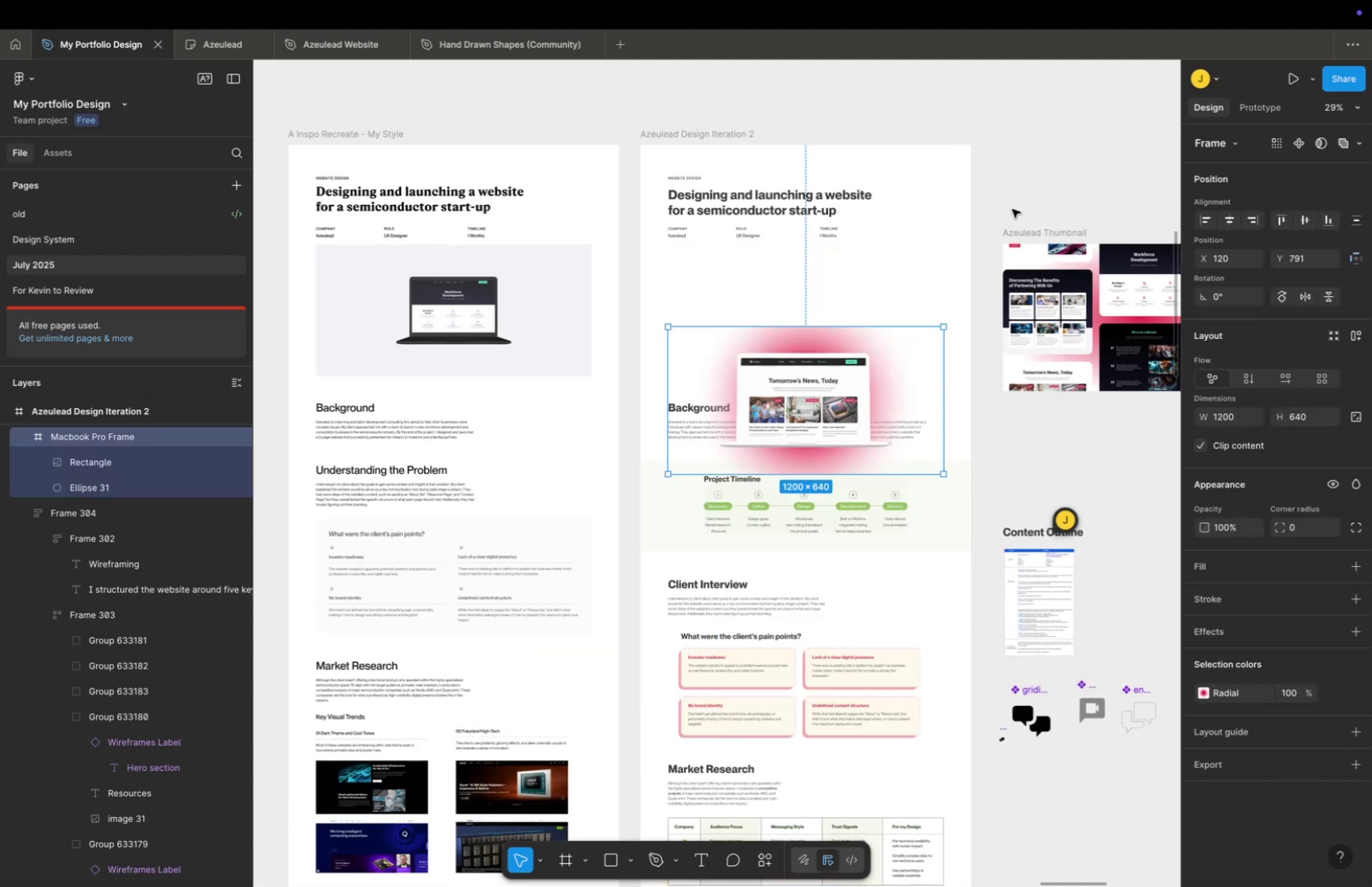 
key(Meta+Z)
 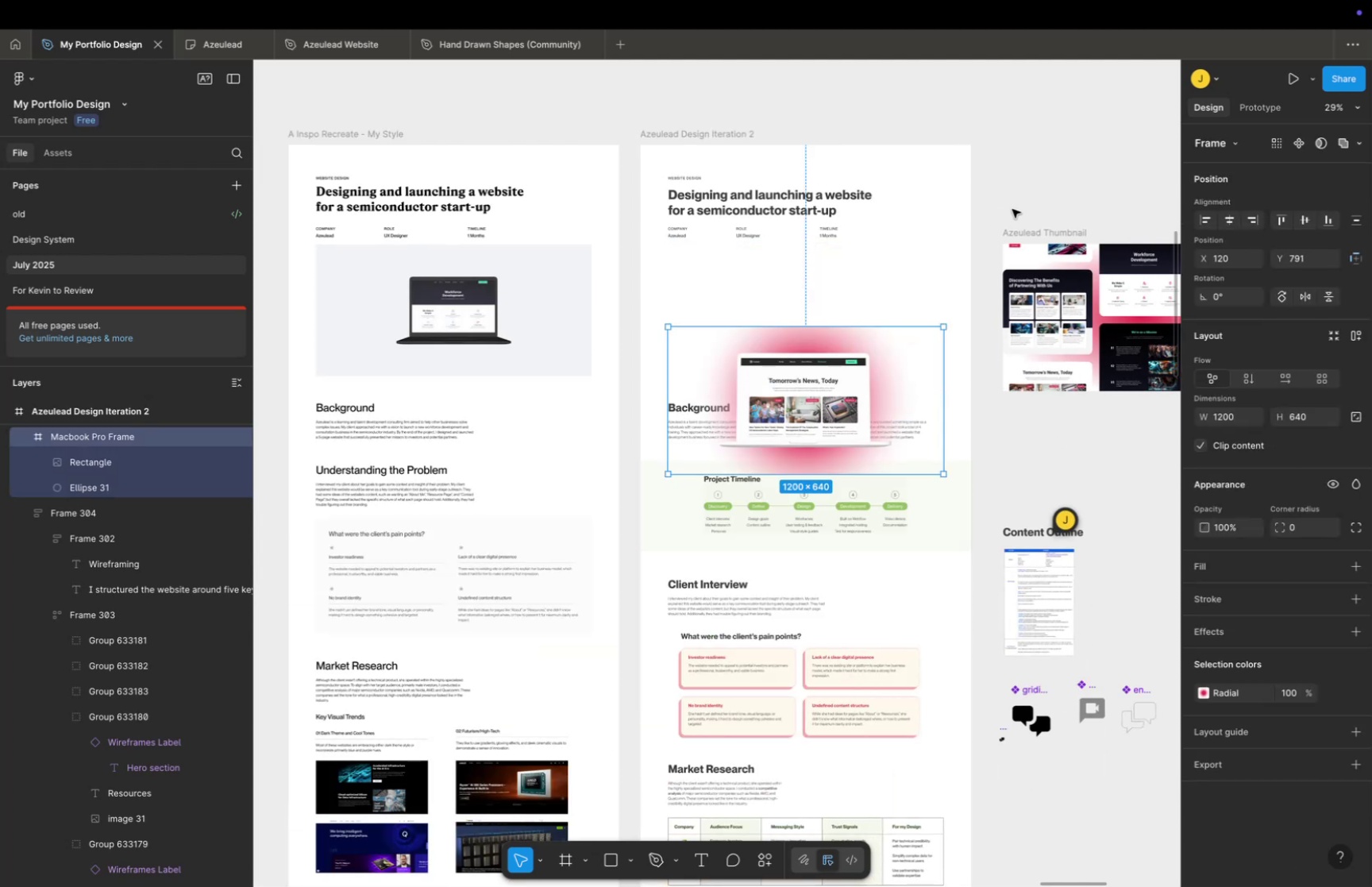 
key(Meta+Z)
 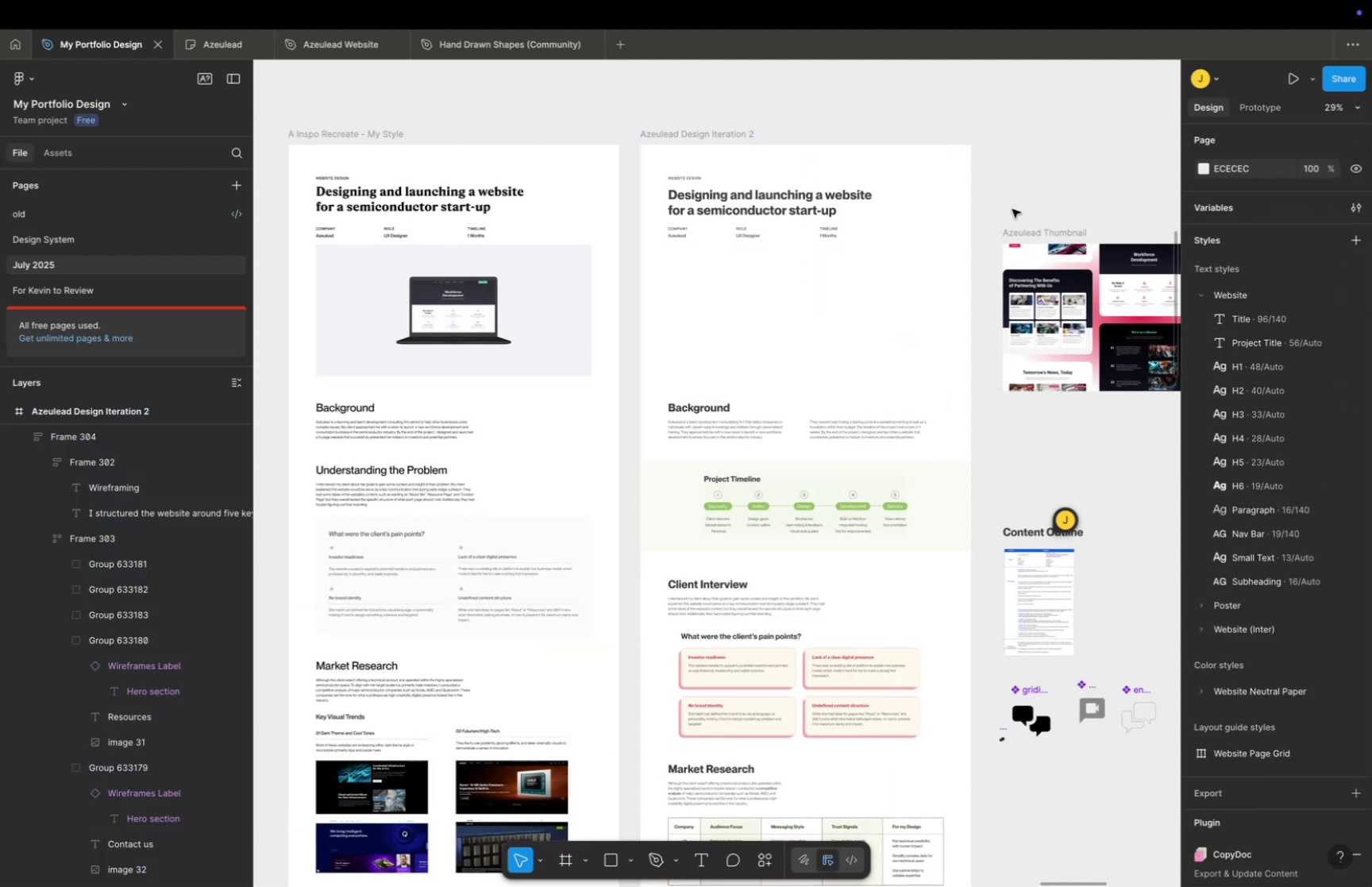 
key(Meta+Z)
 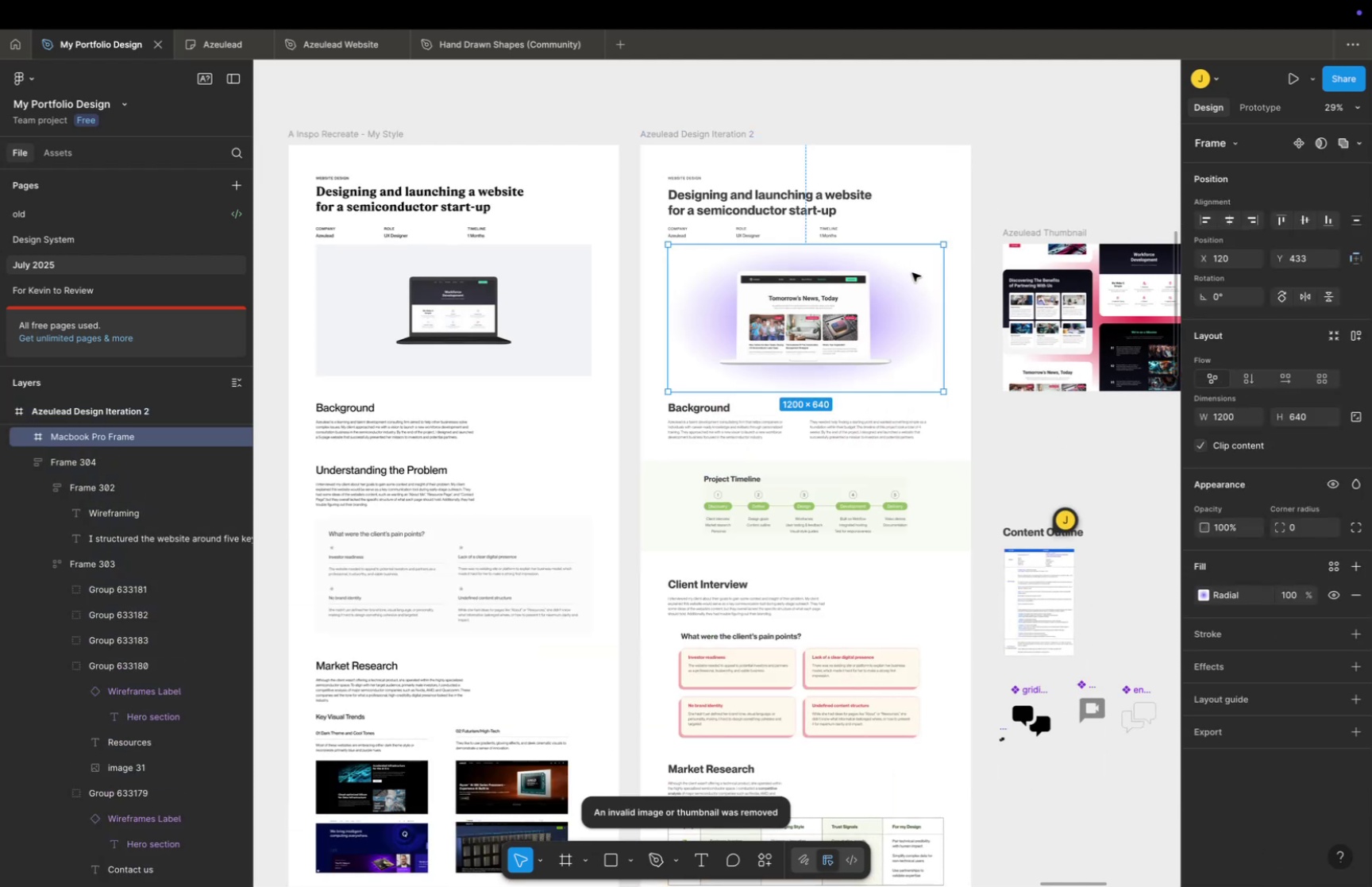 
hold_key(key=CommandLeft, duration=0.33)
scroll: coordinate [947, 264], scroll_direction: down, amount: 22.0
 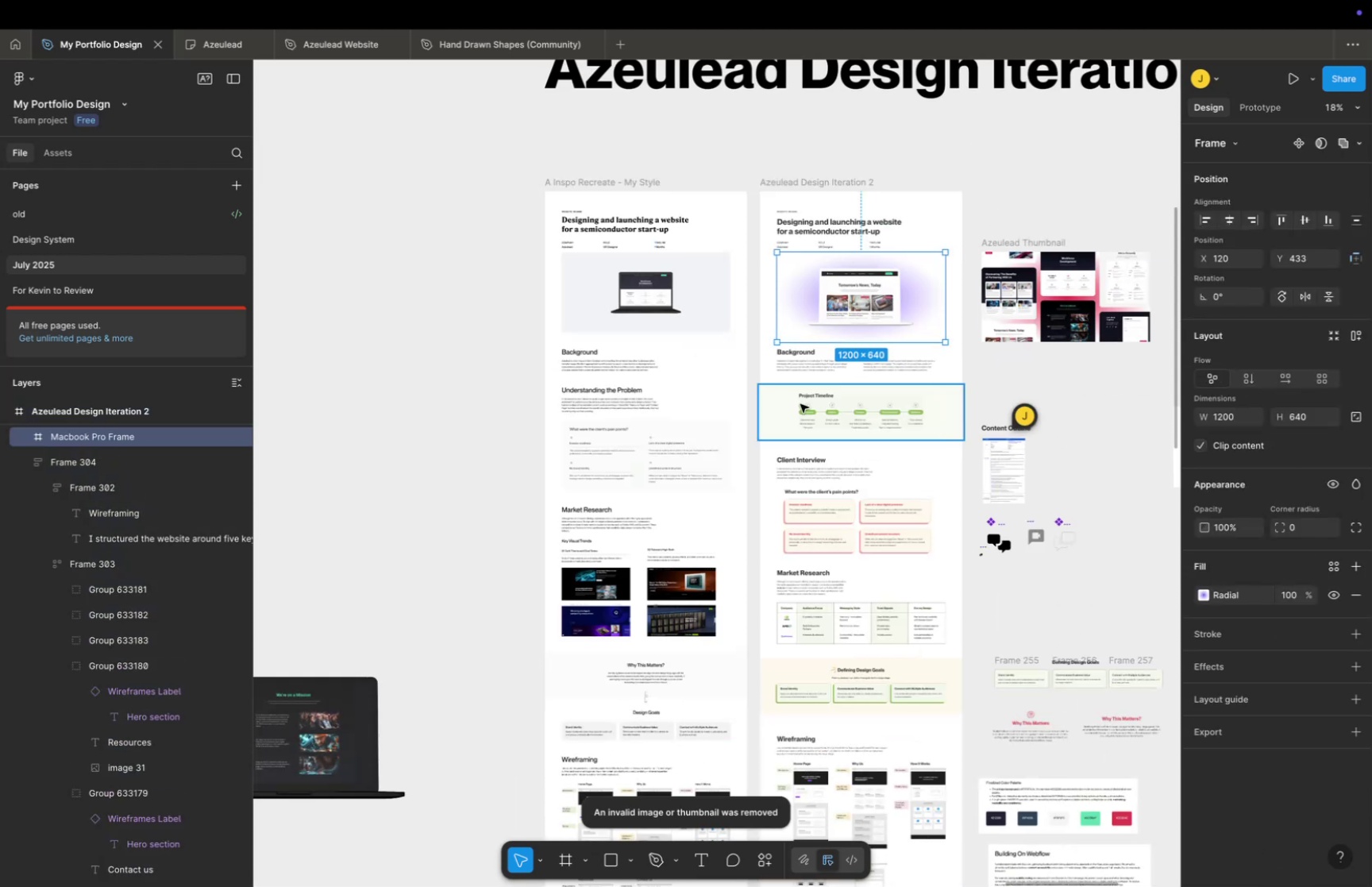 
key(Meta+CommandLeft)
 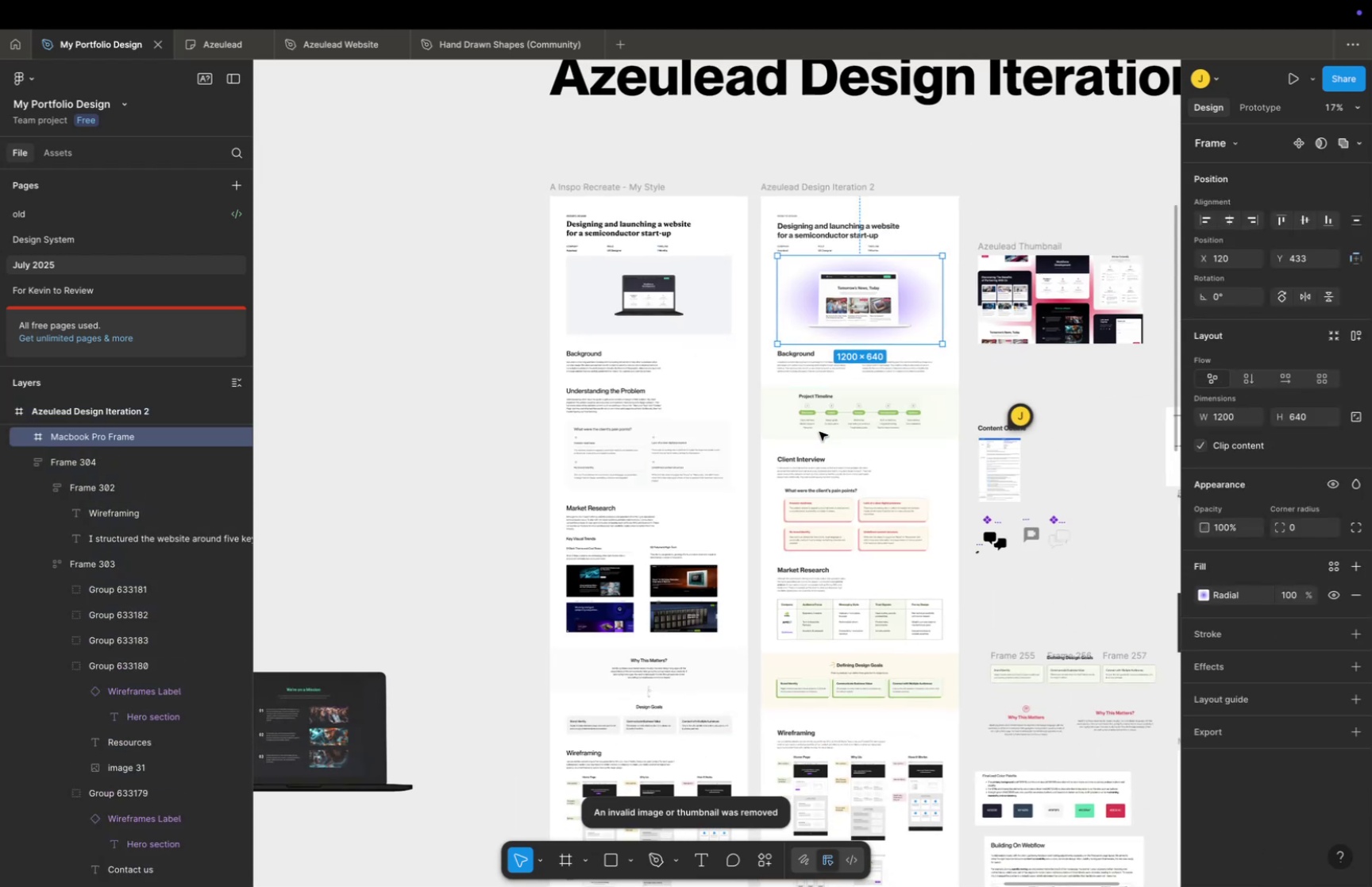 
scroll: coordinate [819, 431], scroll_direction: down, amount: 16.0
 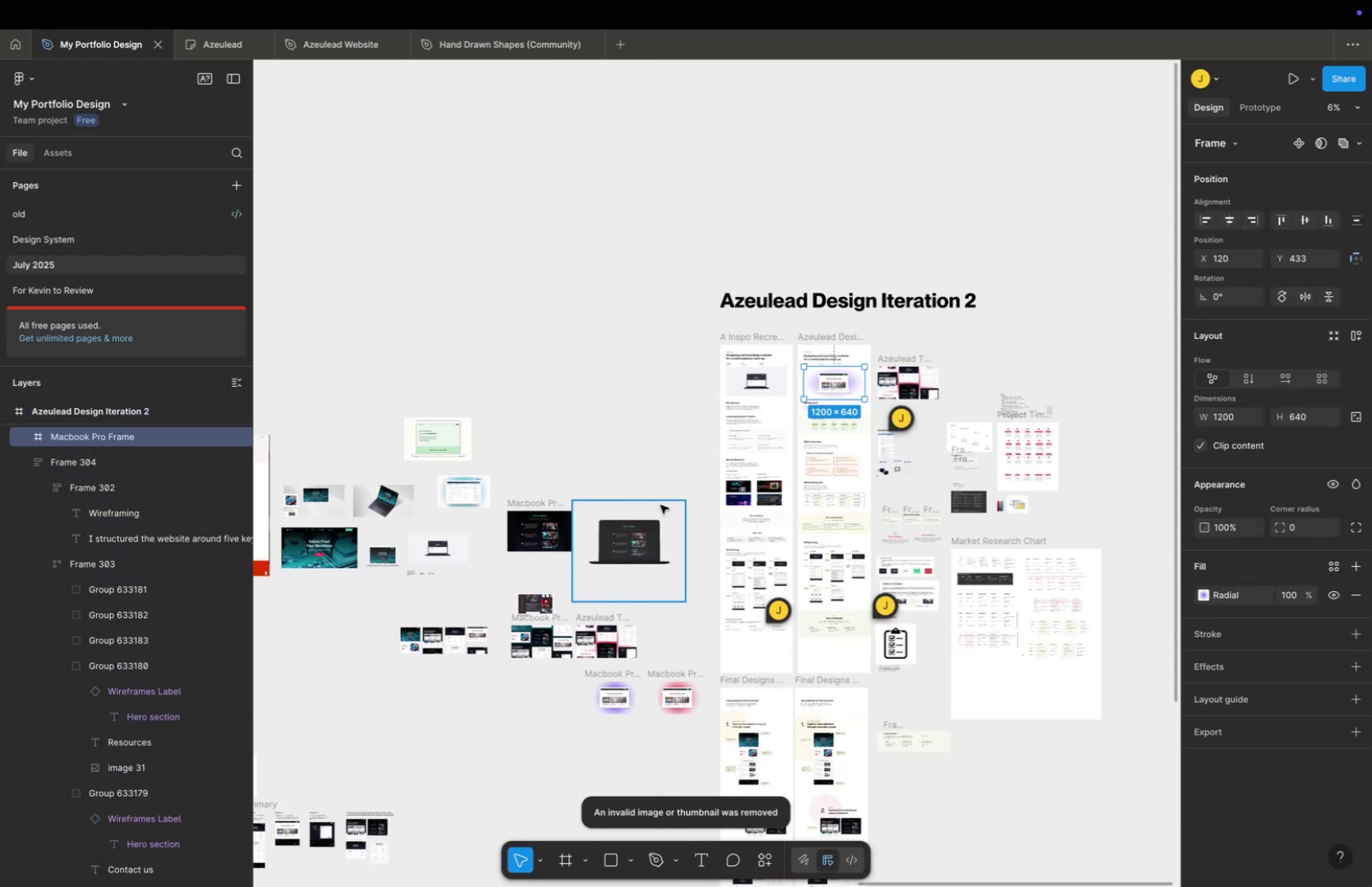 
hold_key(key=Space, duration=0.36)
 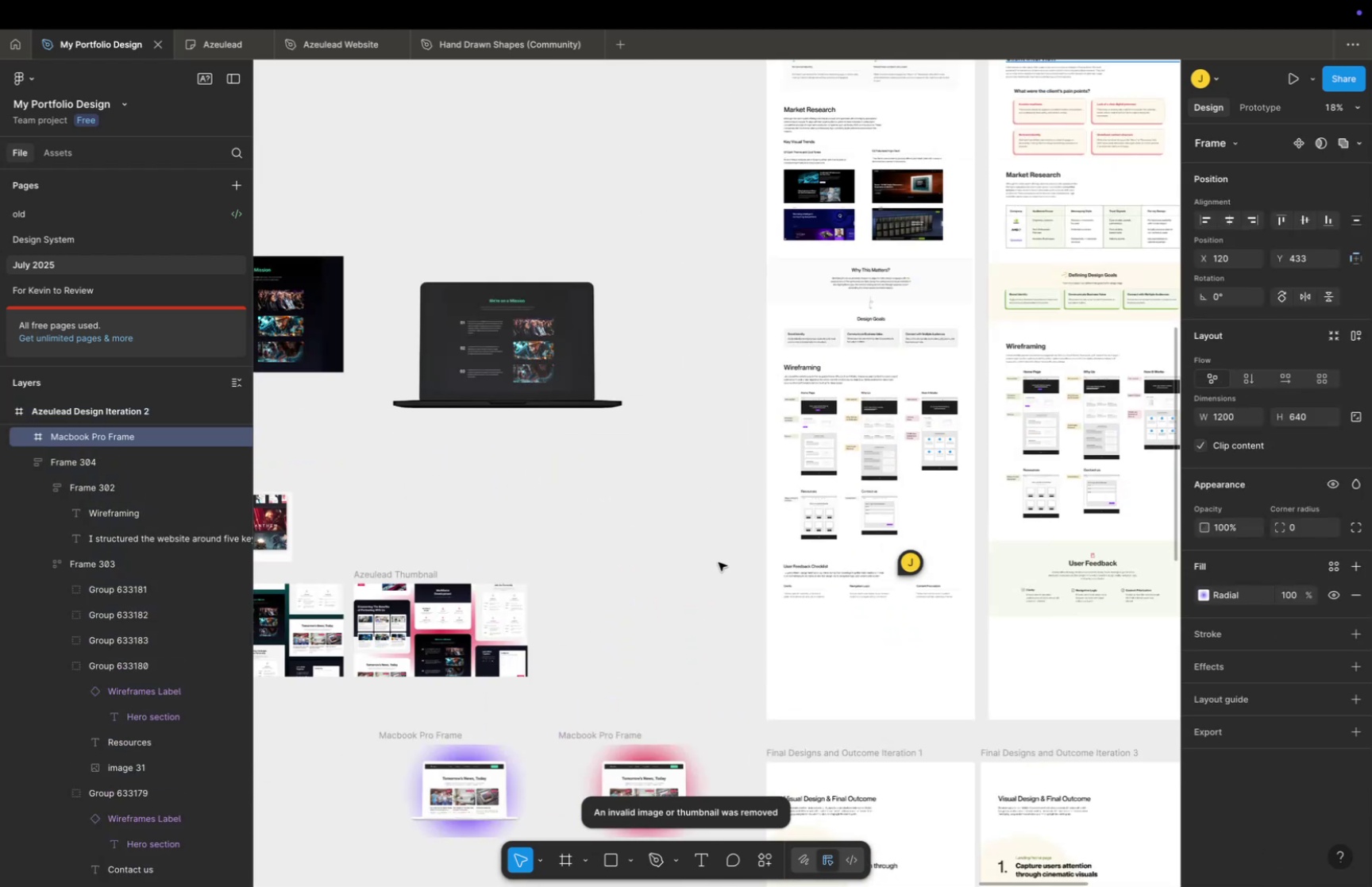 
left_click_drag(start_coordinate=[661, 504], to_coordinate=[671, 395])
 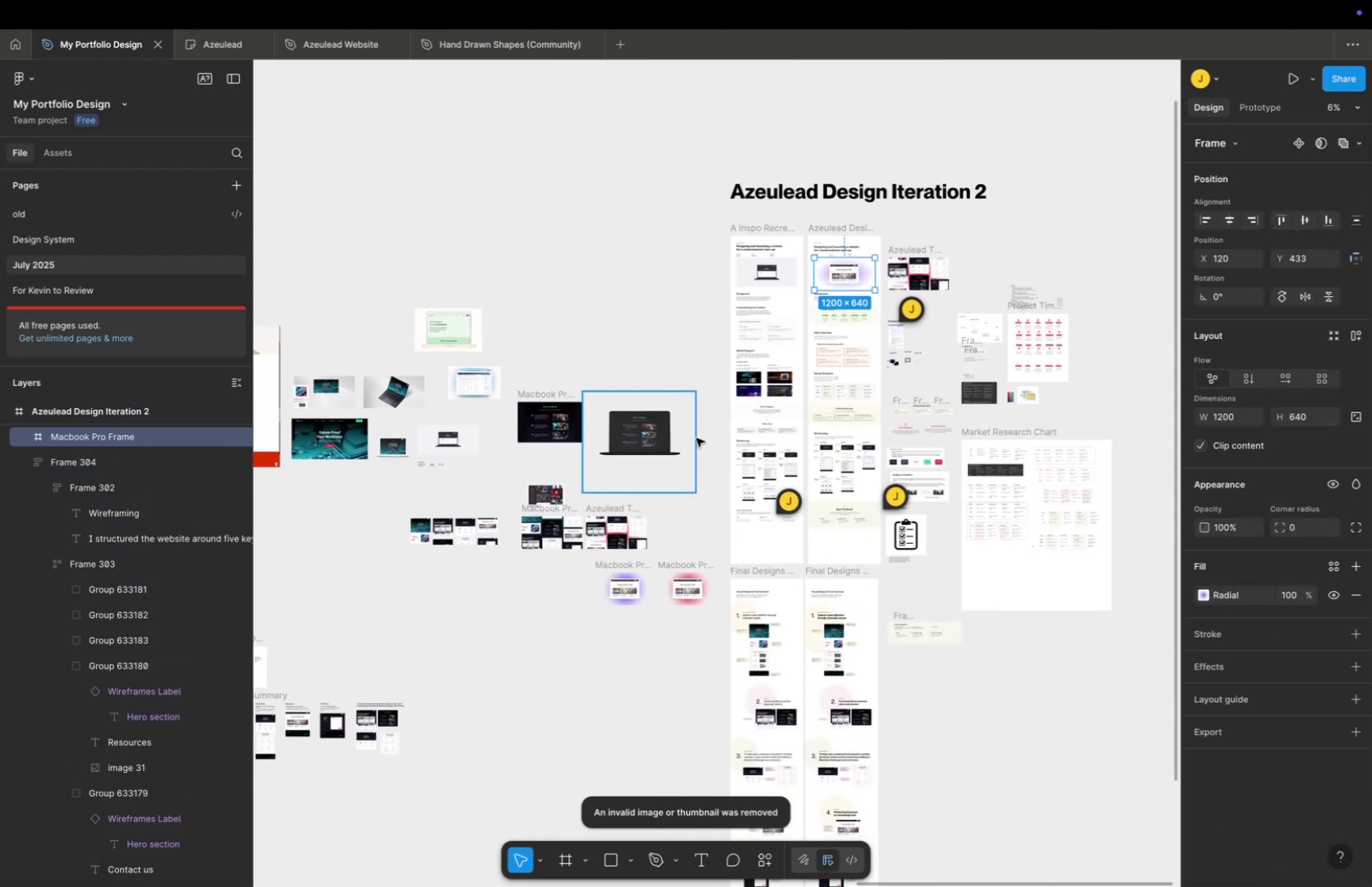 
hold_key(key=CommandLeft, duration=0.44)
scroll: coordinate [715, 573], scroll_direction: up, amount: 19.0
 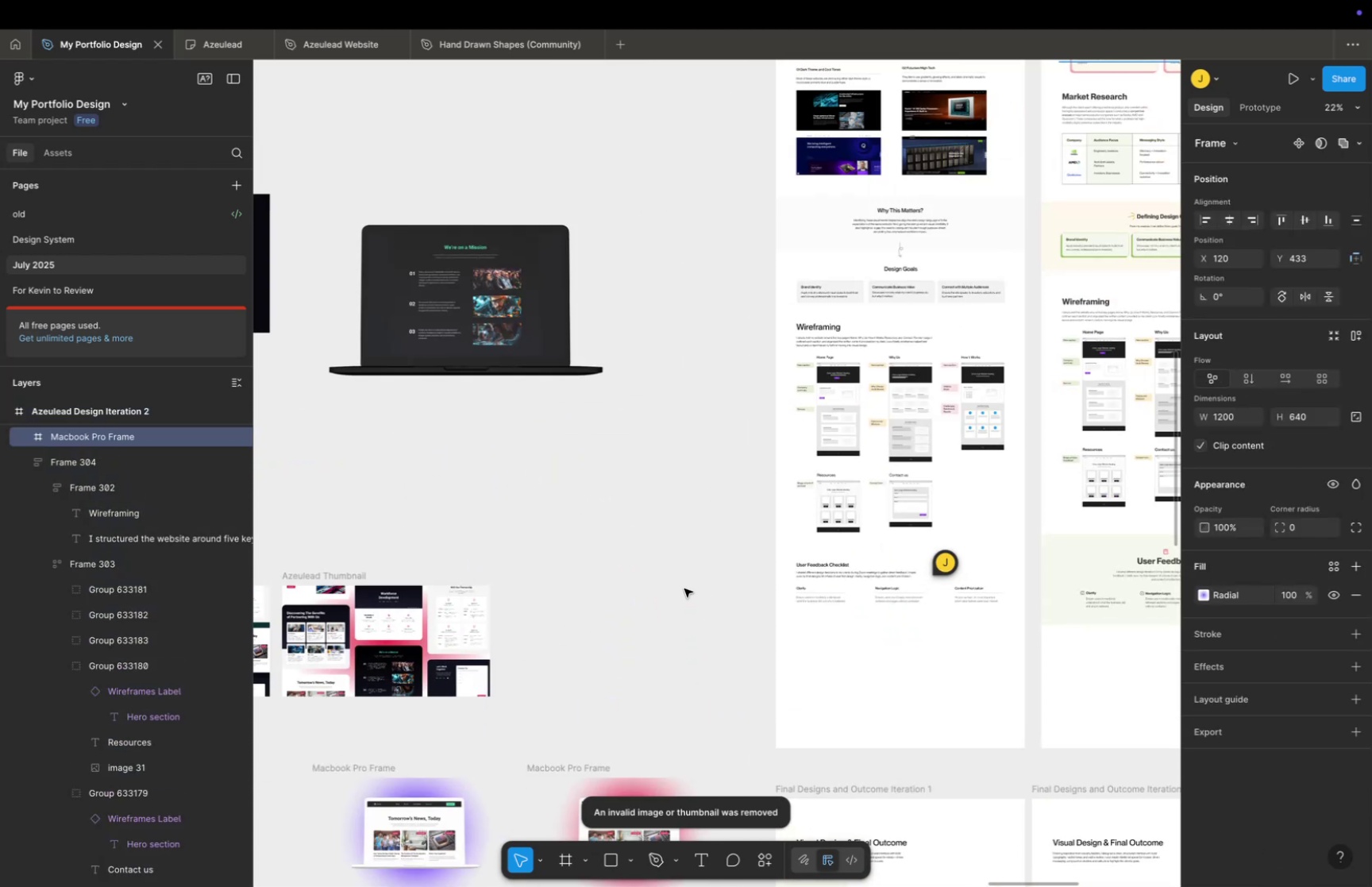 
key(Space)
 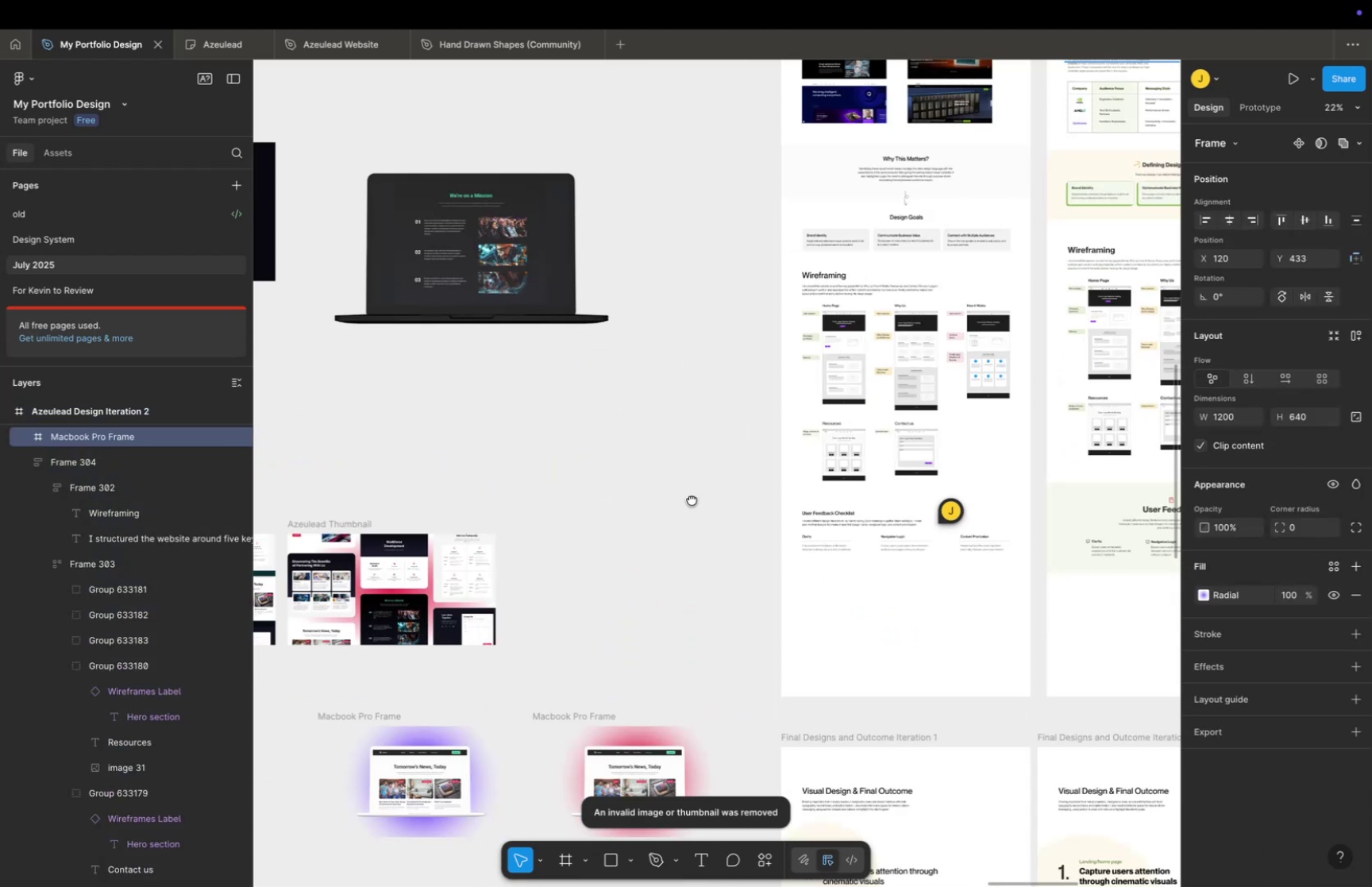 
left_click_drag(start_coordinate=[684, 573], to_coordinate=[726, 310])
 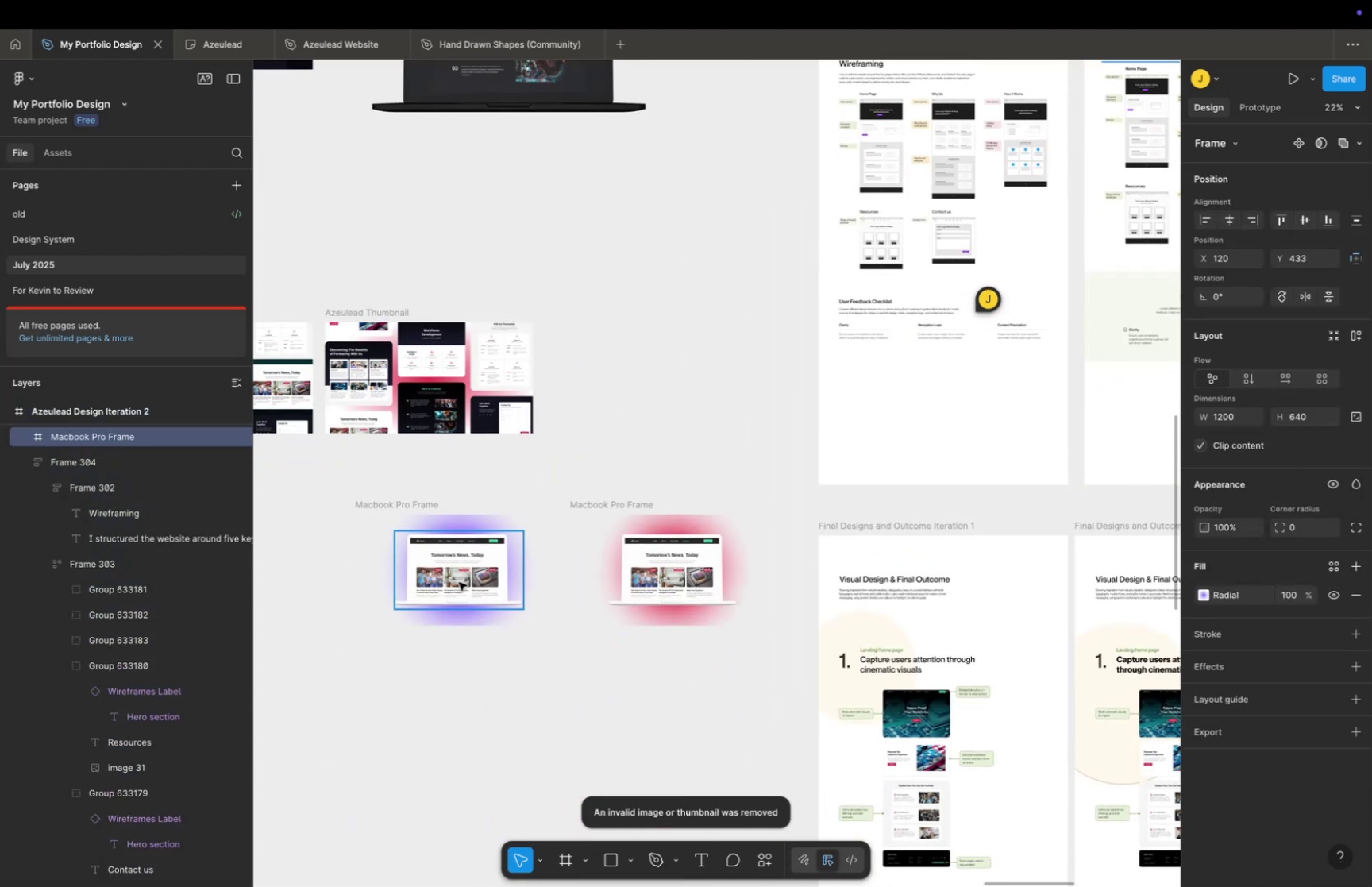 
left_click([459, 581])
 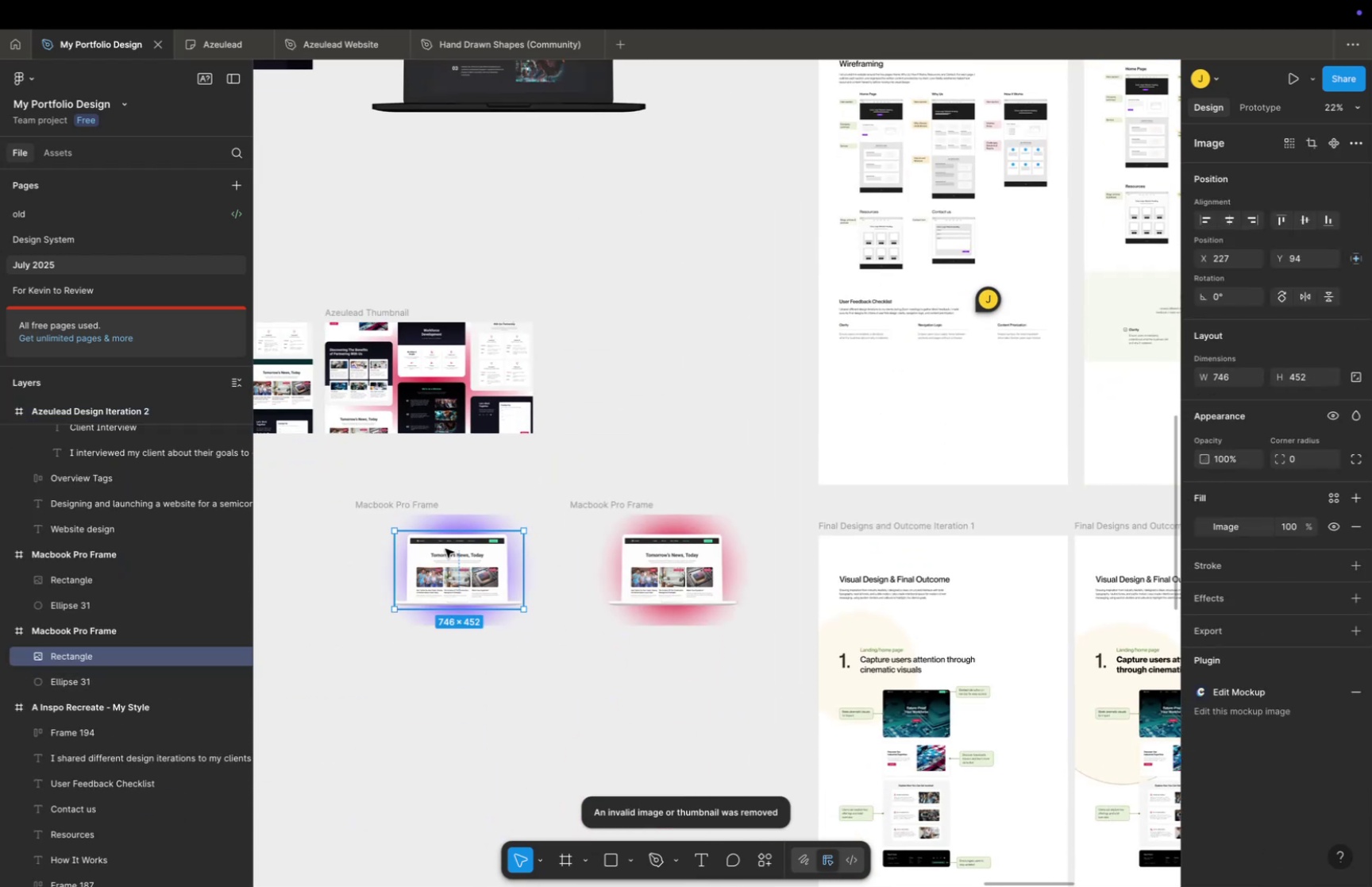 
left_click([445, 548])
 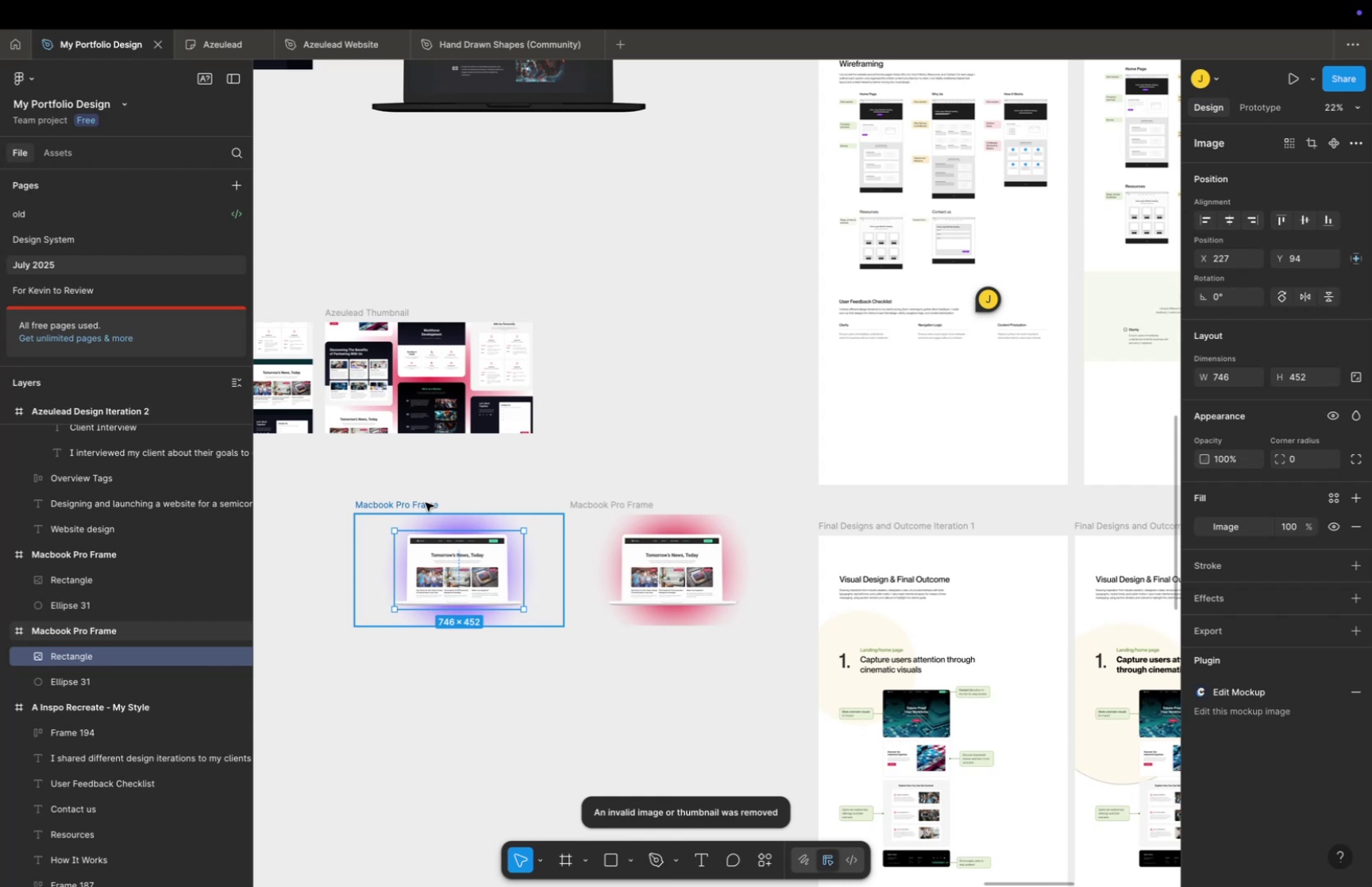 
left_click([426, 502])
 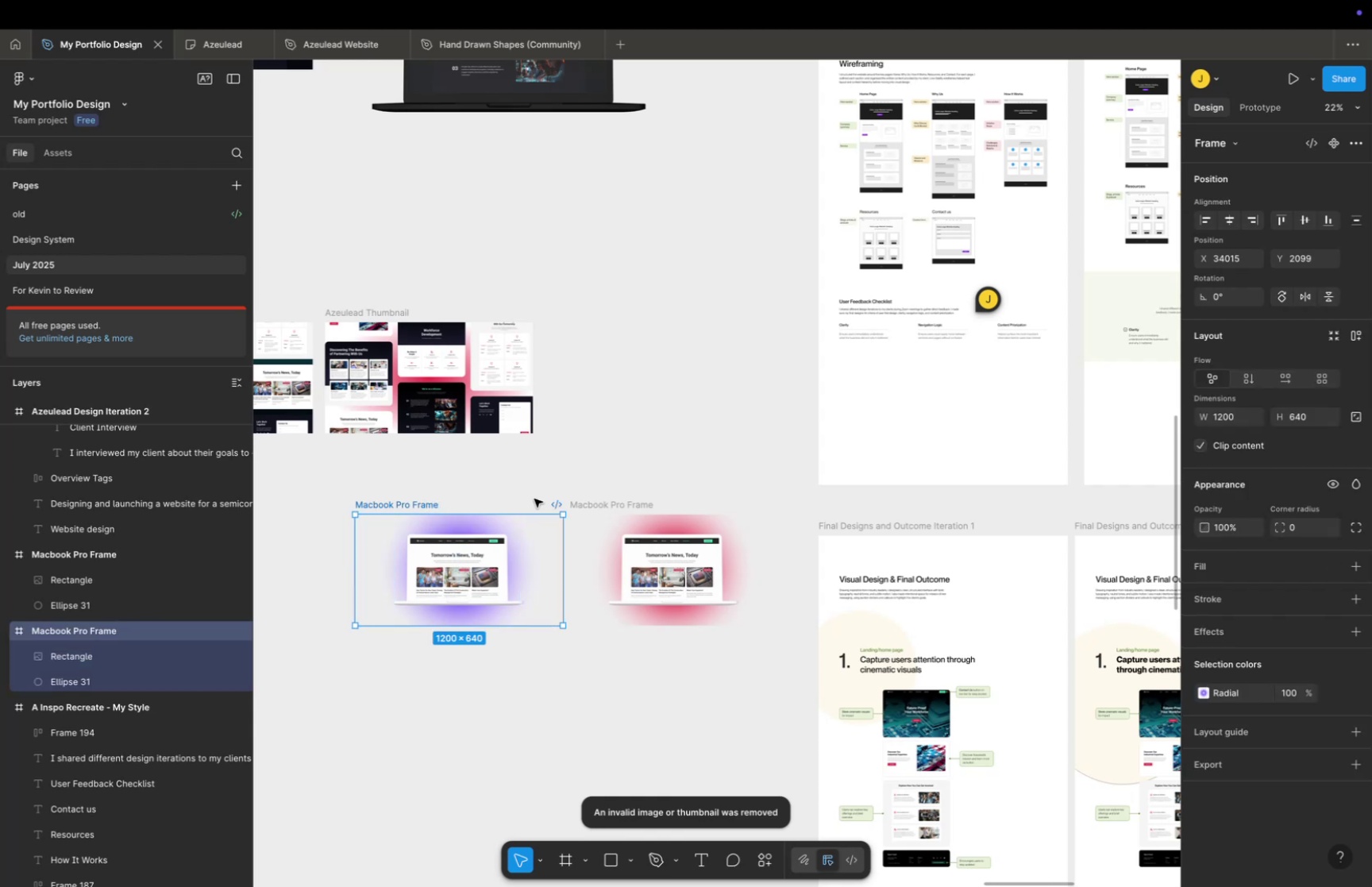 
hold_key(key=ShiftLeft, duration=0.92)
left_click([639, 507])
 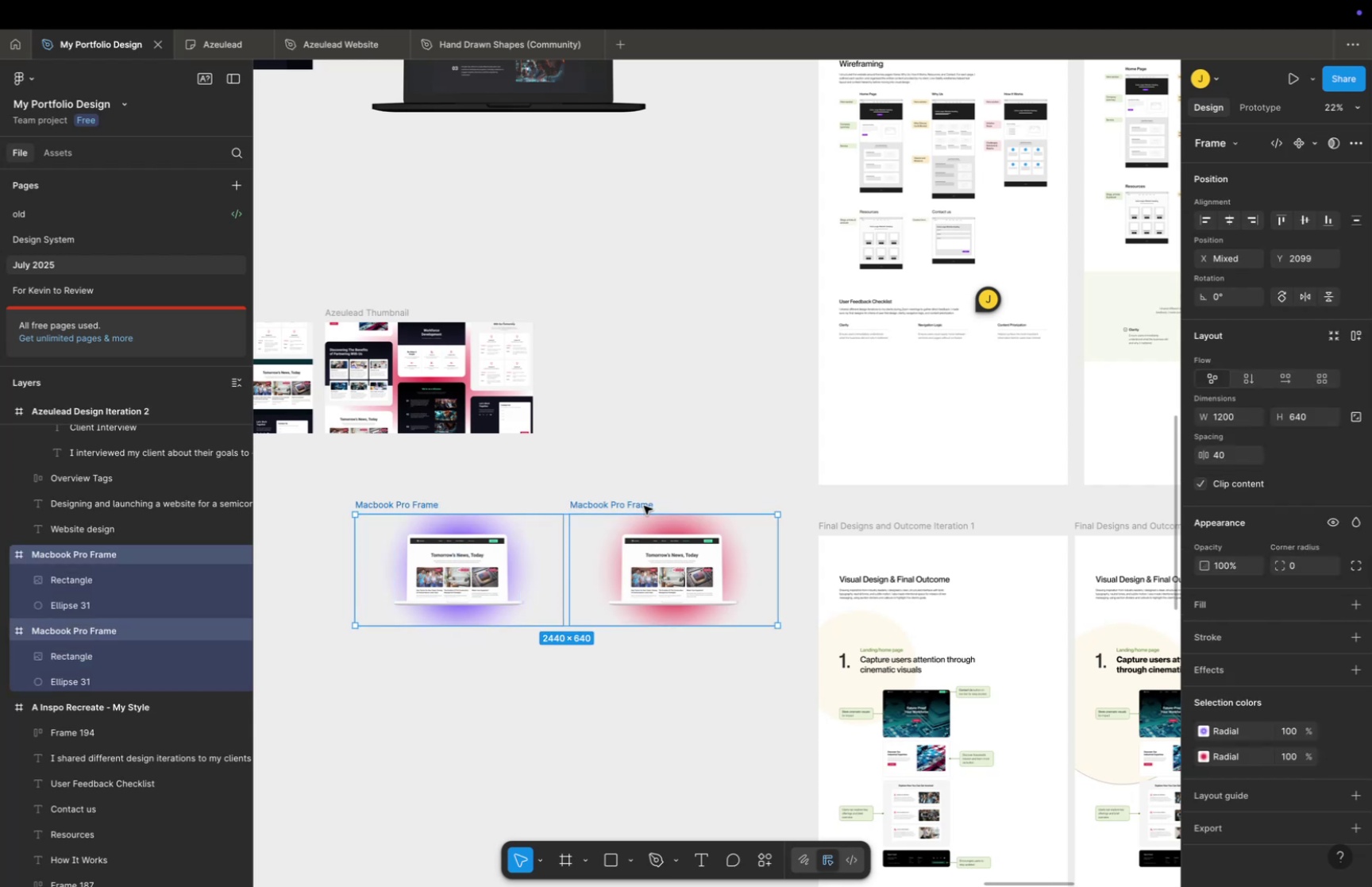 
key(Backspace)
 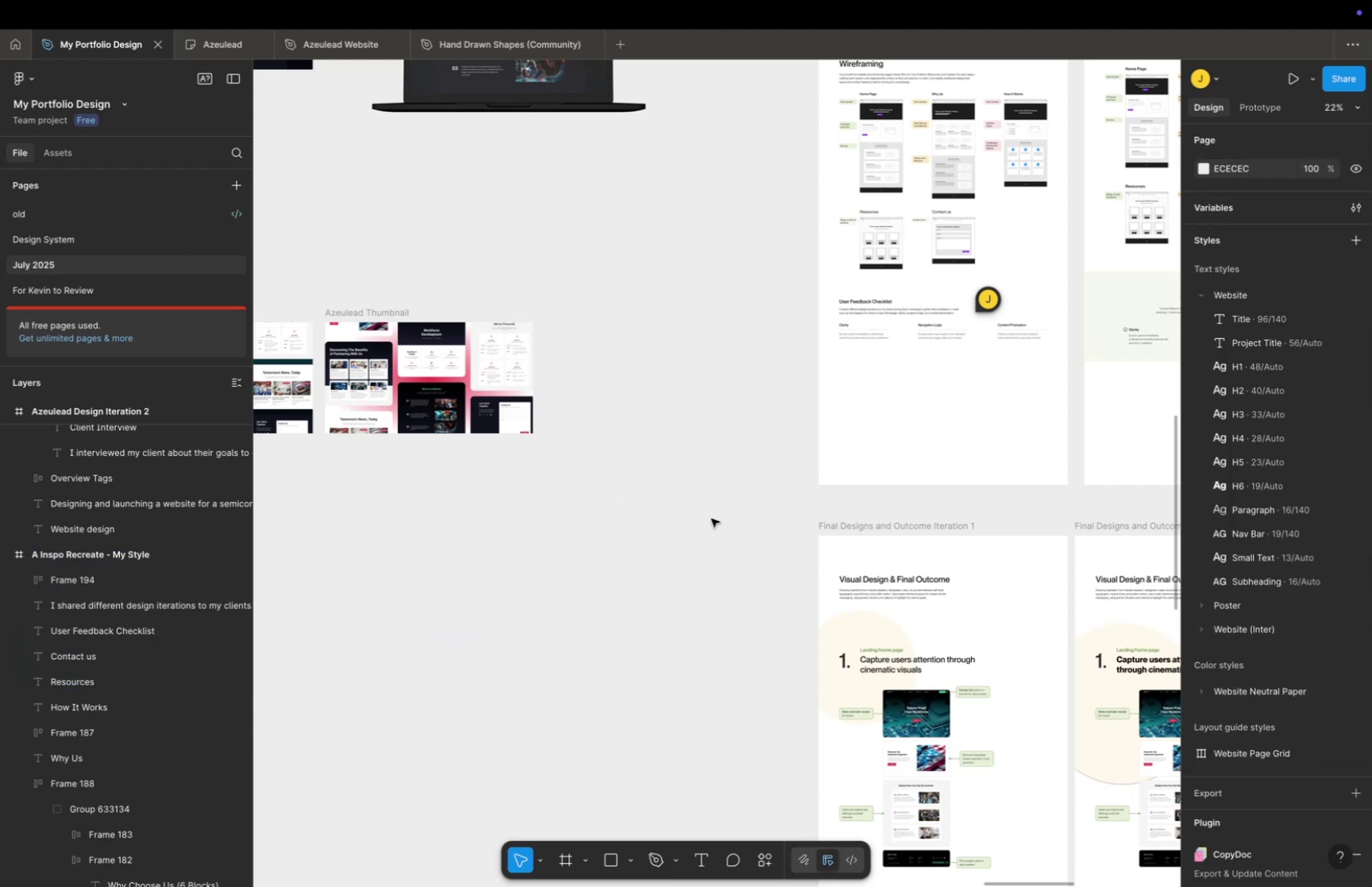 
hold_key(key=CommandLeft, duration=0.31)
scroll: coordinate [676, 527], scroll_direction: down, amount: 30.0
 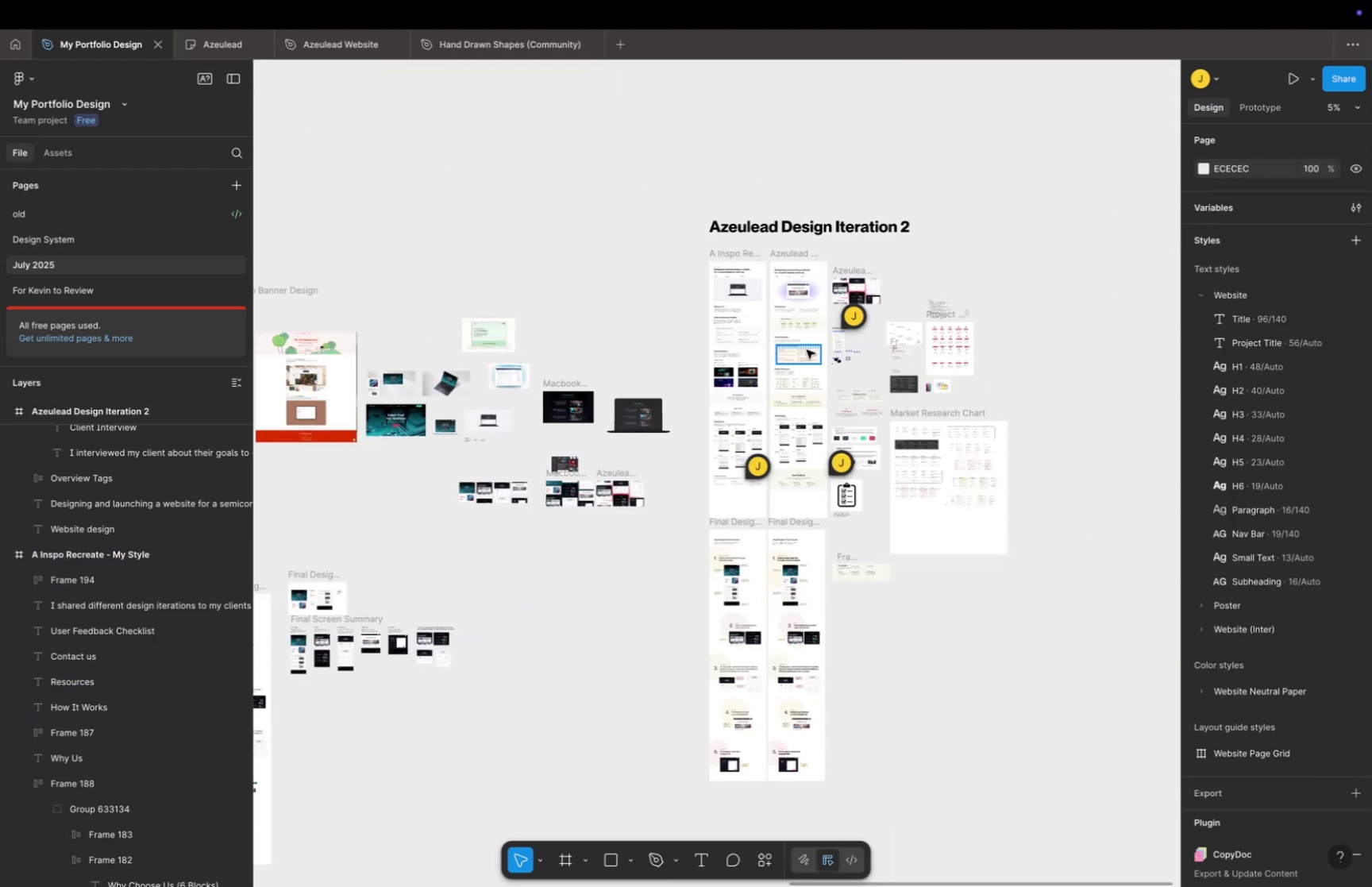 
key(Space)
 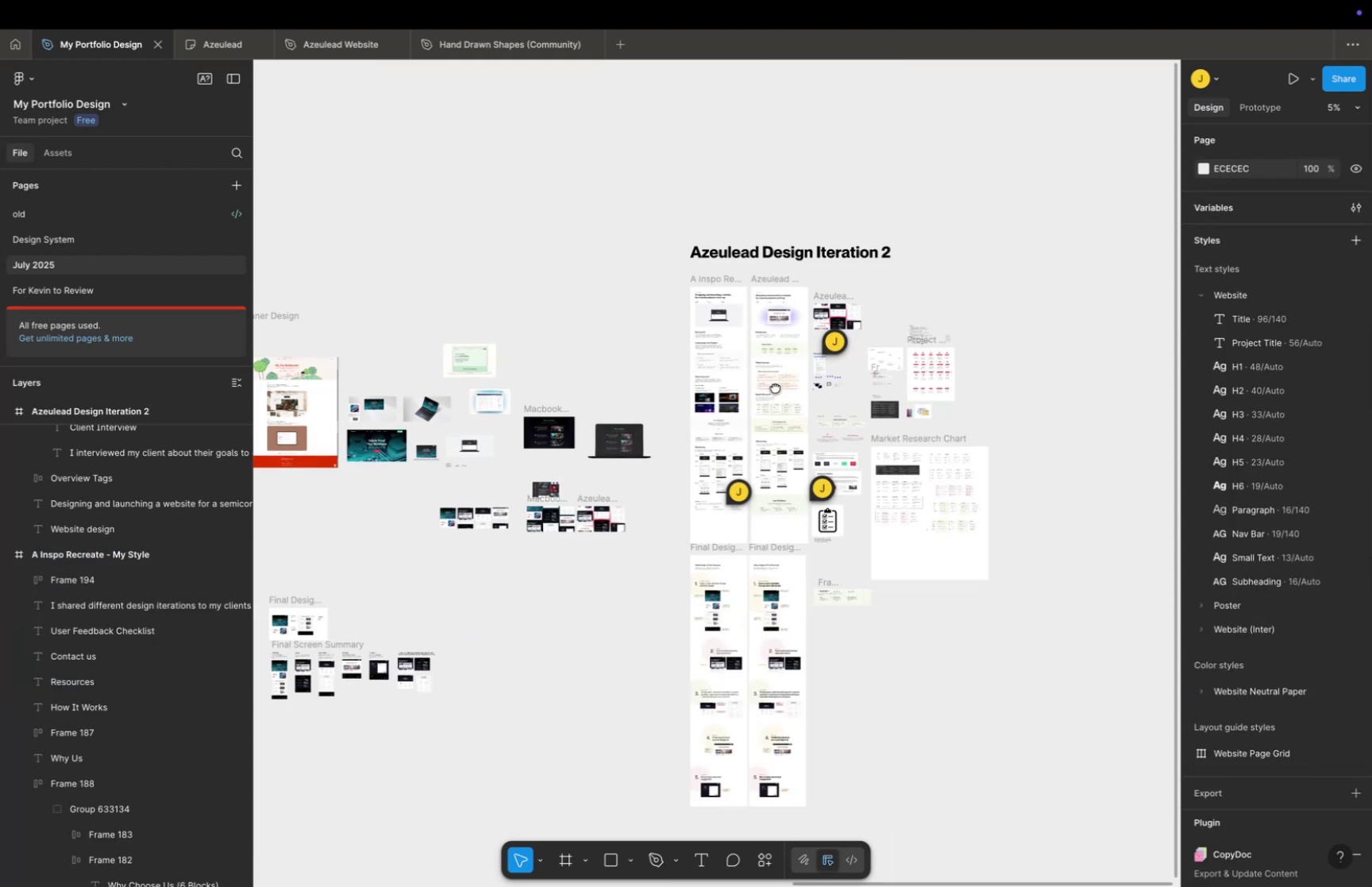 
left_click_drag(start_coordinate=[803, 350], to_coordinate=[749, 419])
 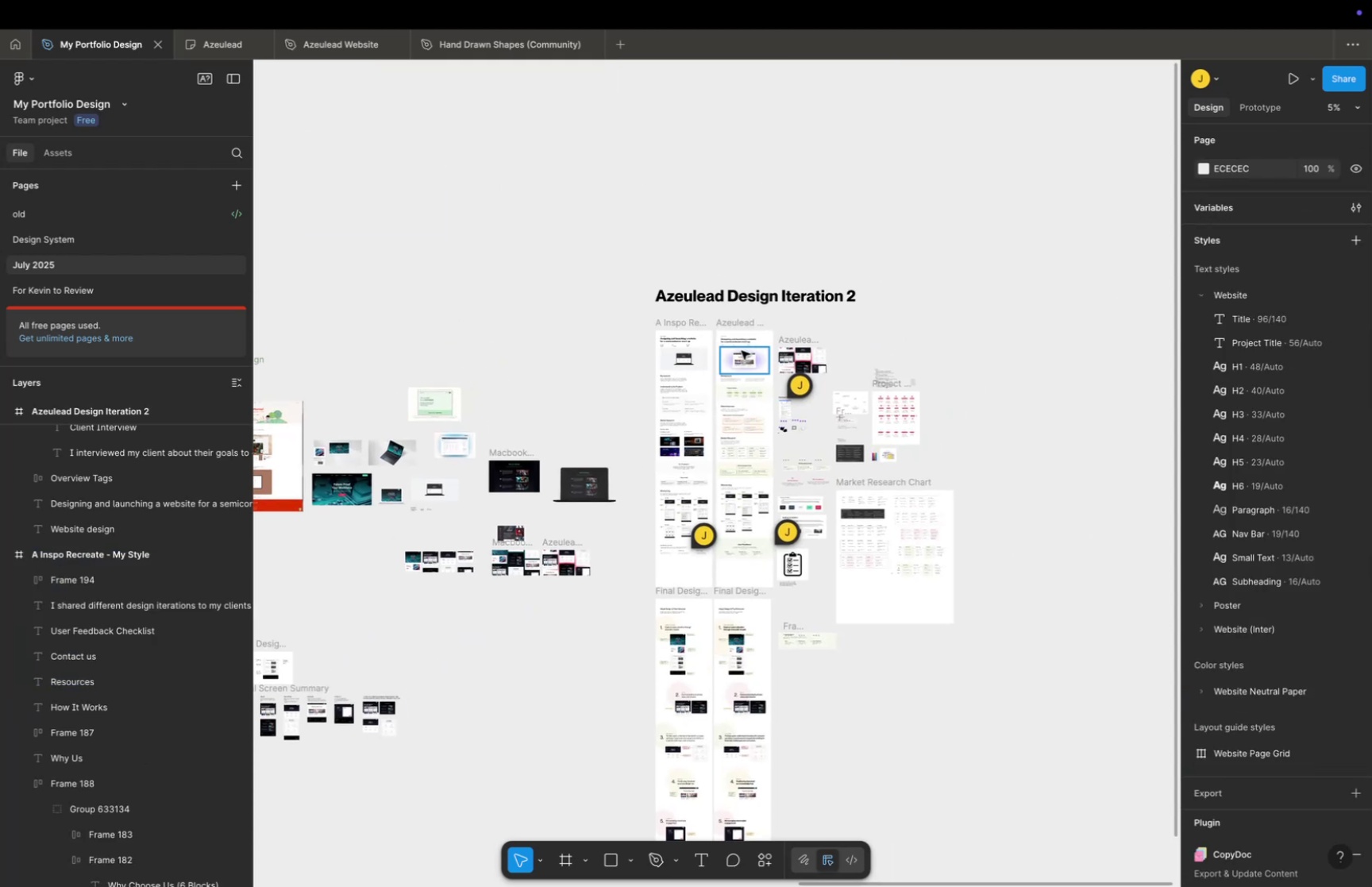 
left_click([742, 350])
 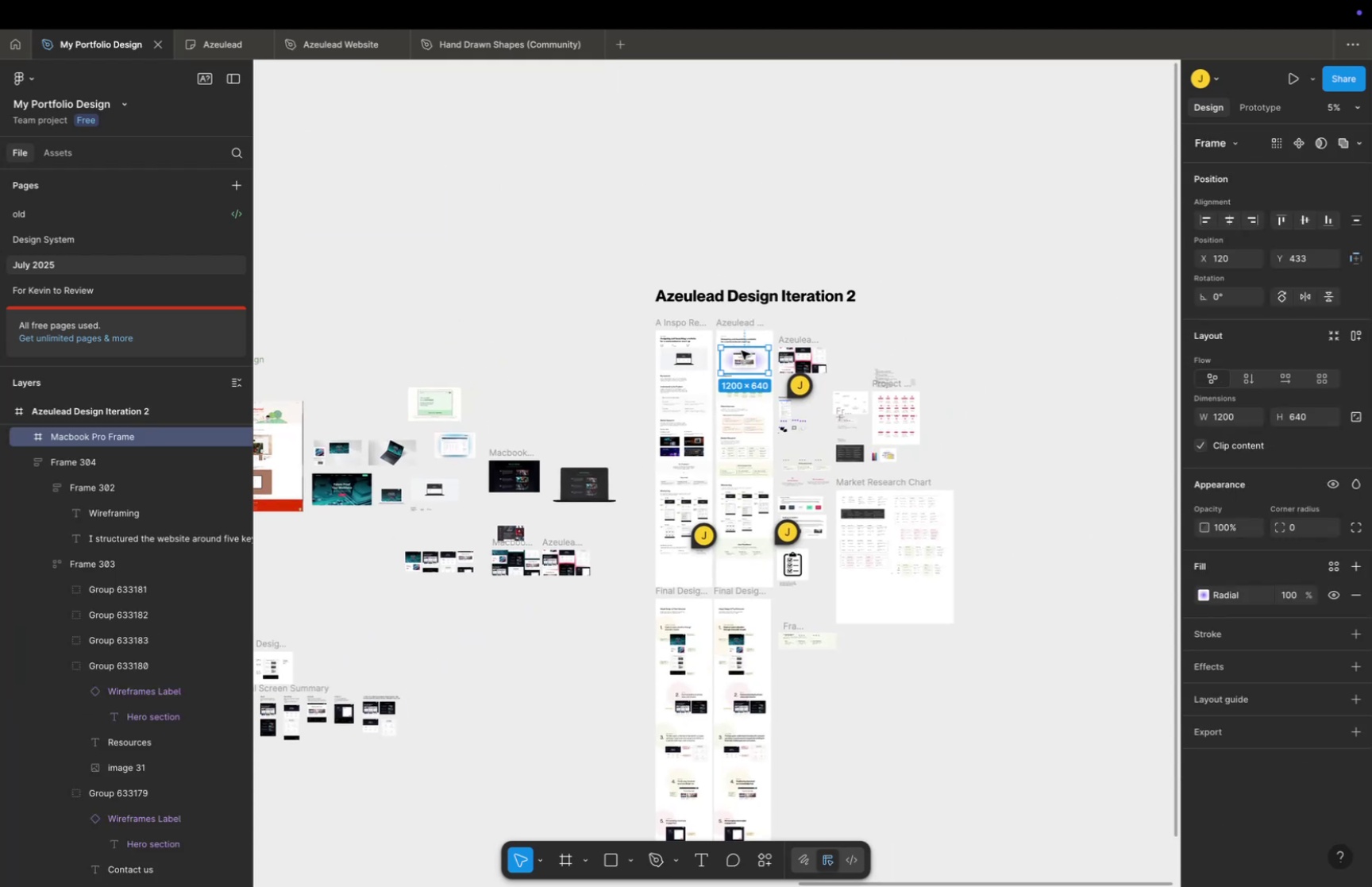 
key(Meta+C)
 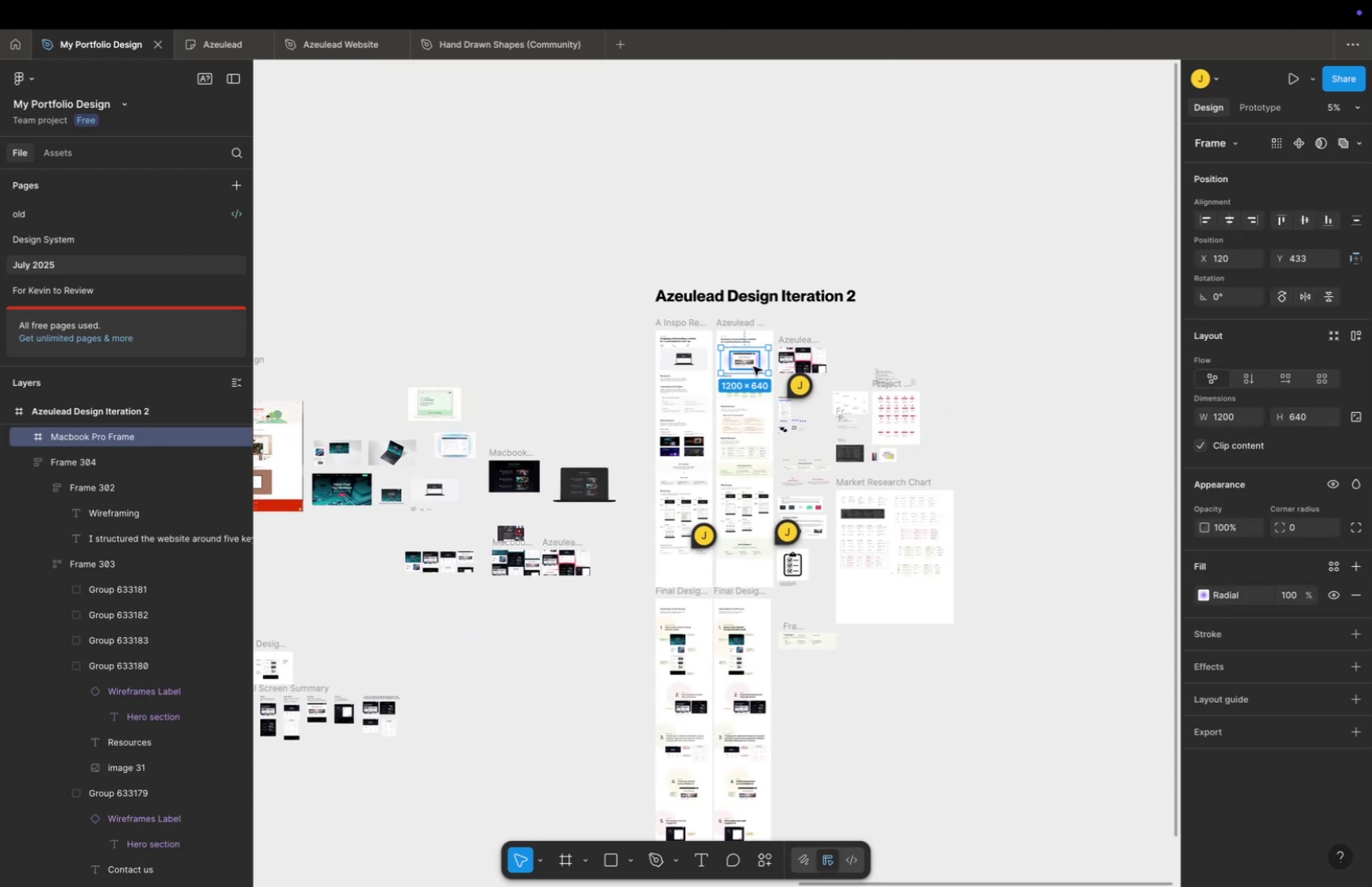 
key(Meta+V)
 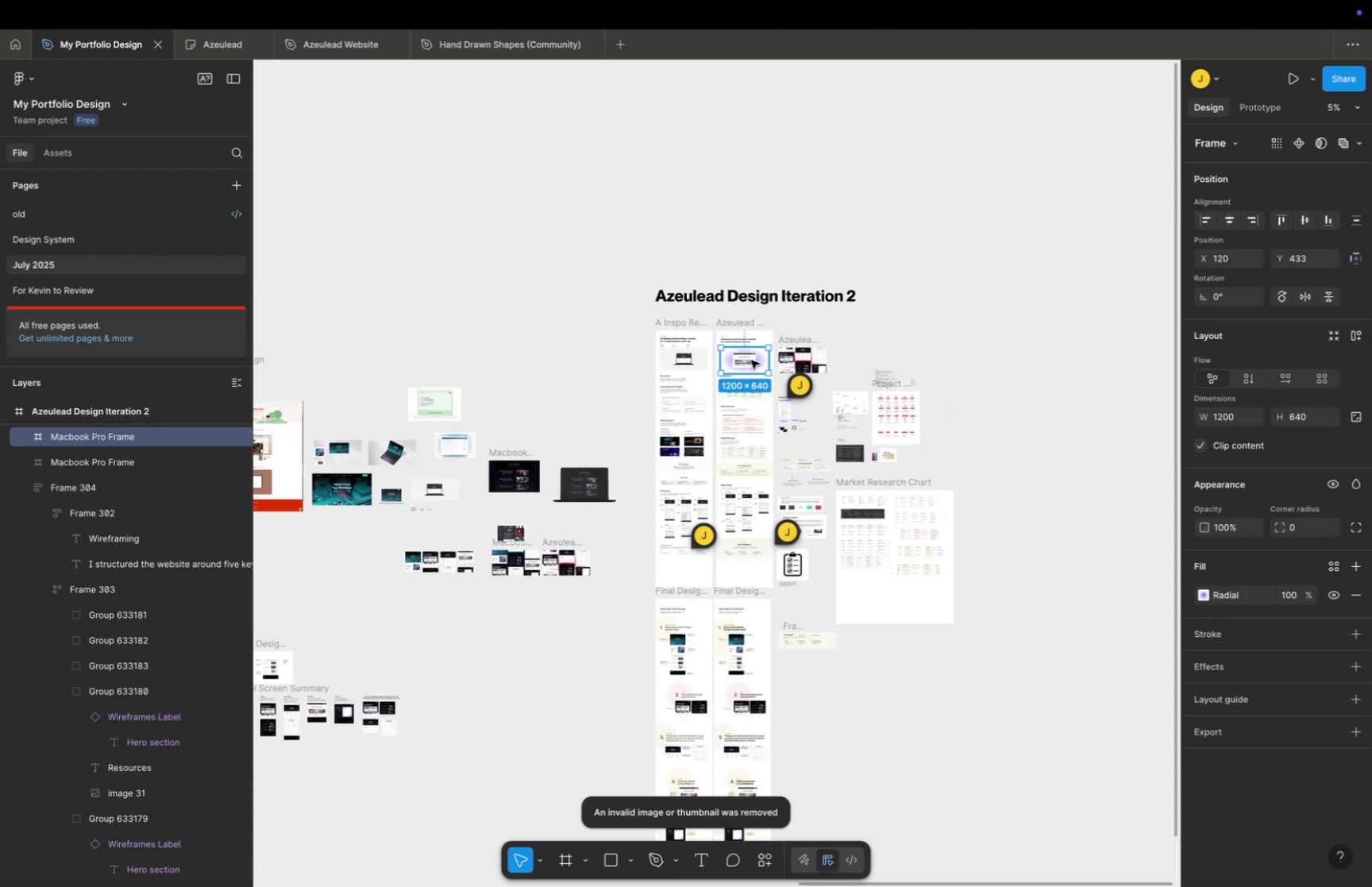 
left_click_drag(start_coordinate=[751, 360], to_coordinate=[599, 441])
 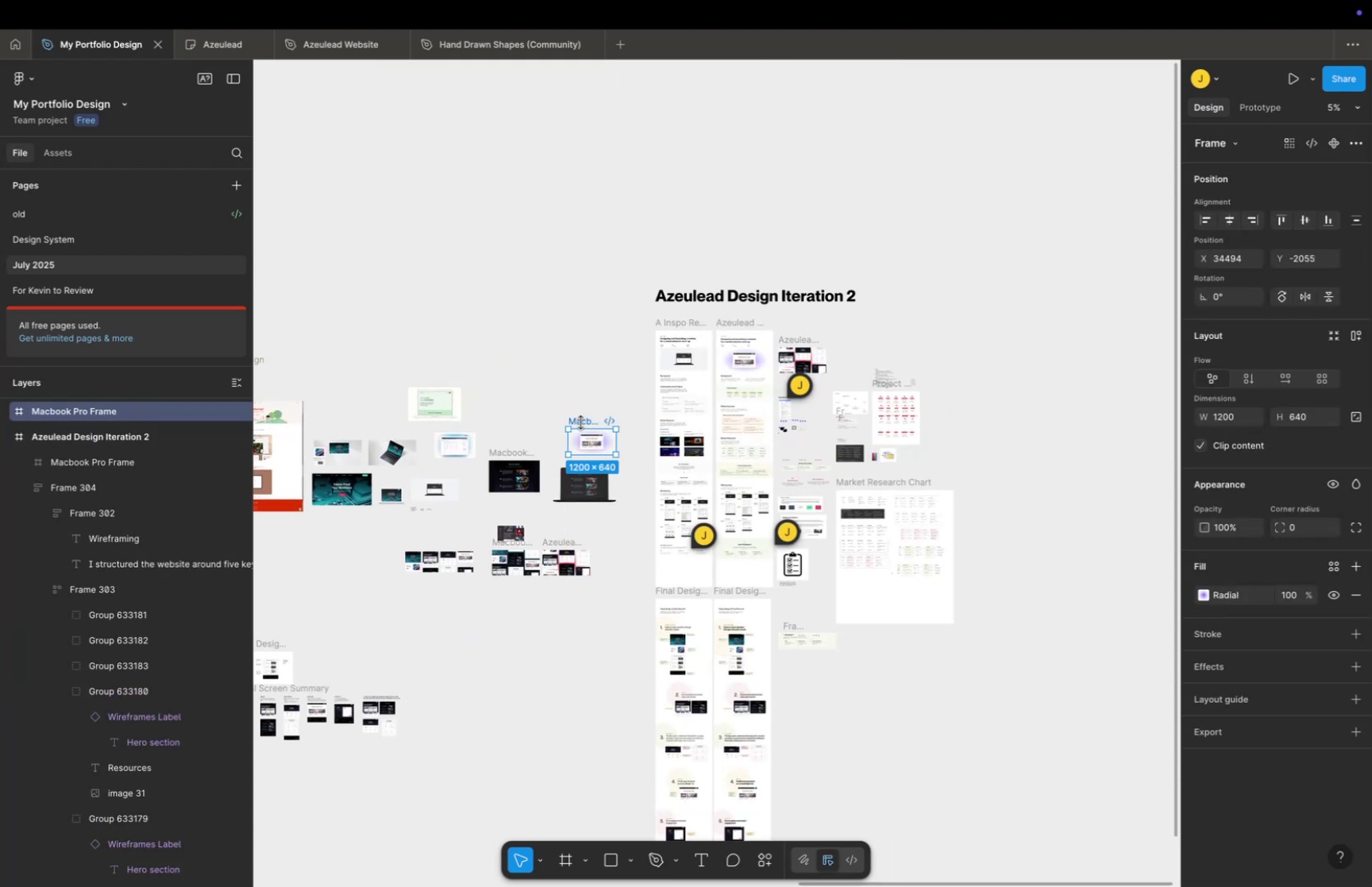 
left_click_drag(start_coordinate=[580, 421], to_coordinate=[539, 401])
 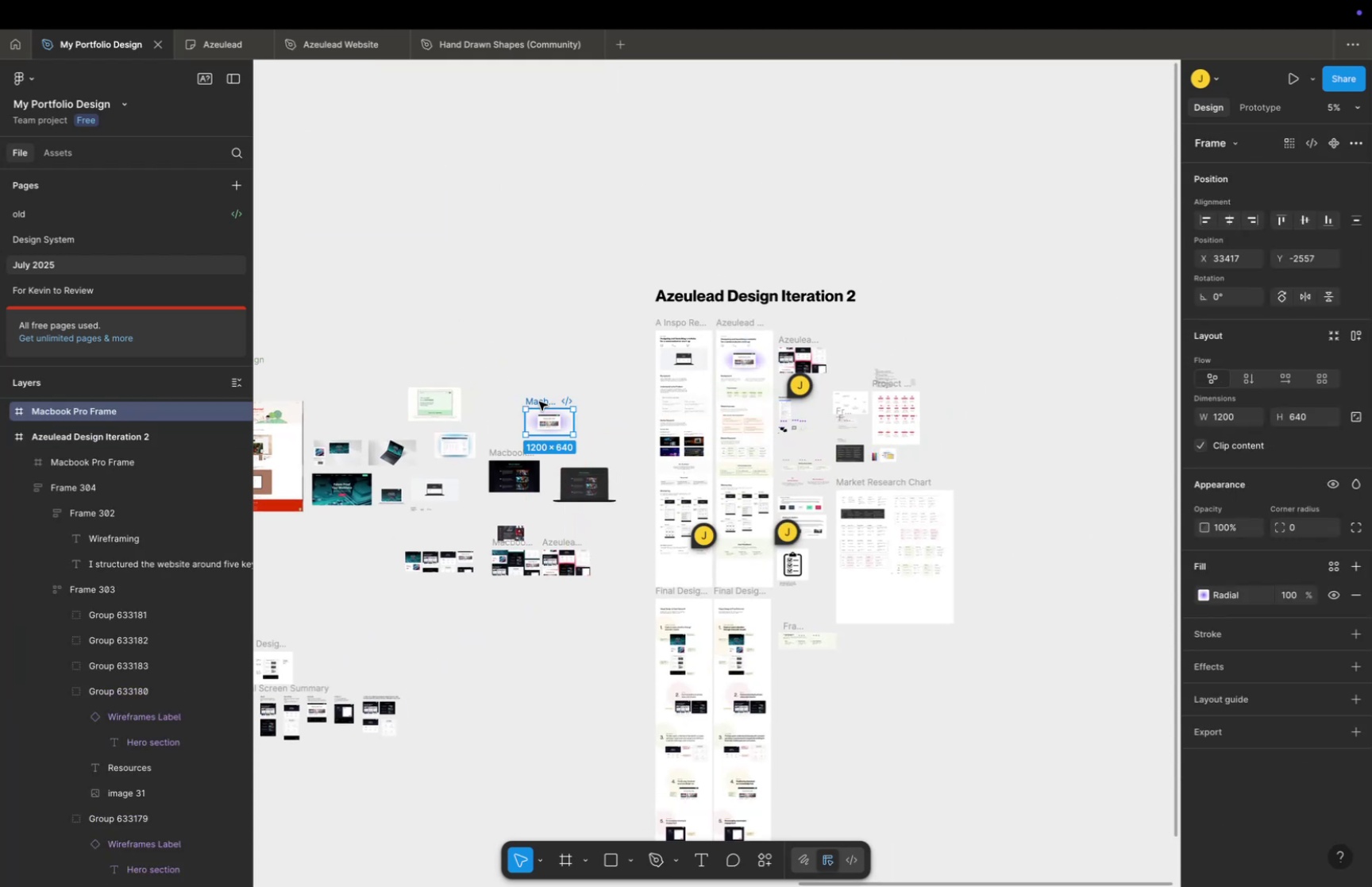 
key(Meta+C)
 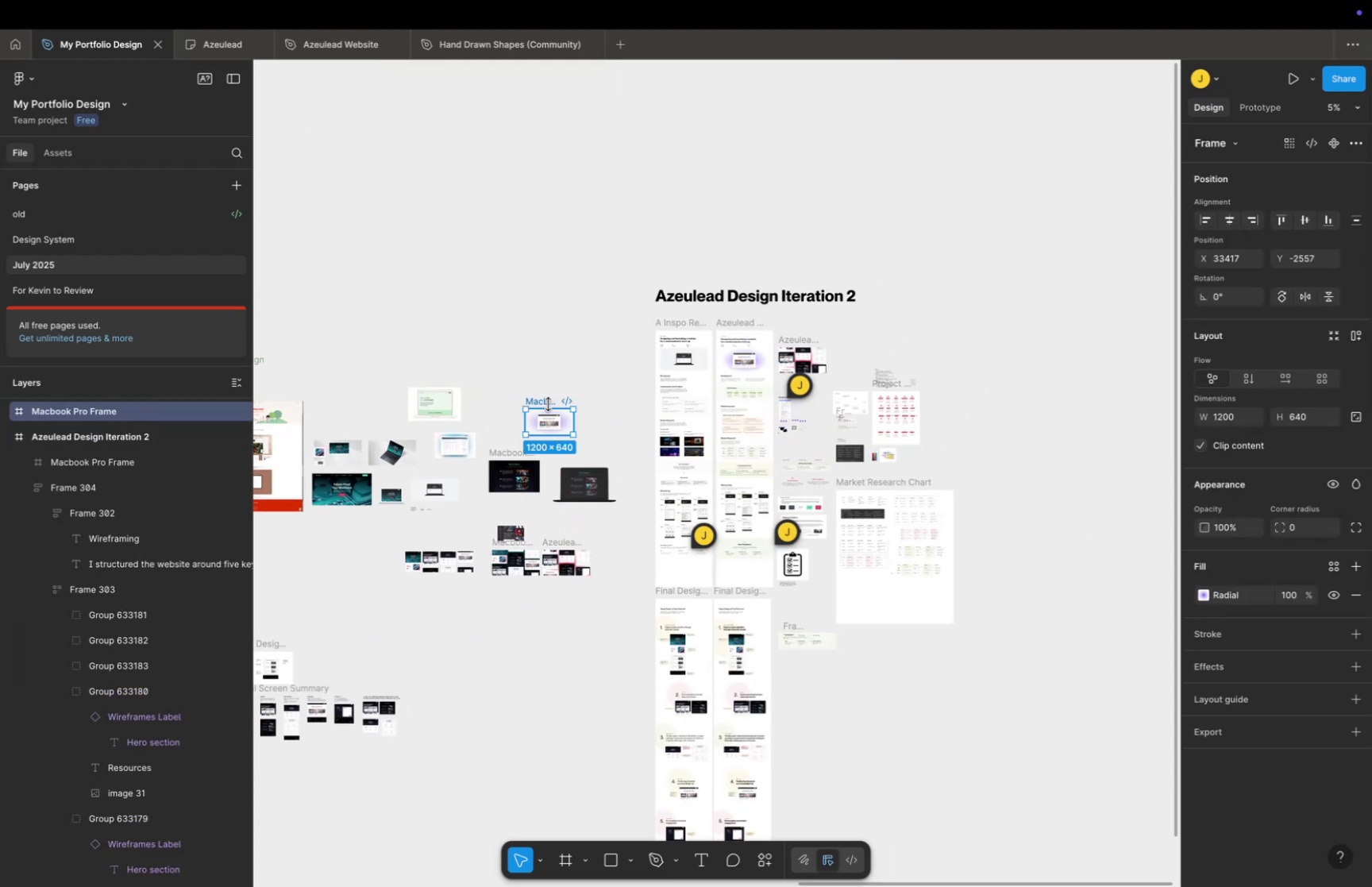 
key(Meta+V)
 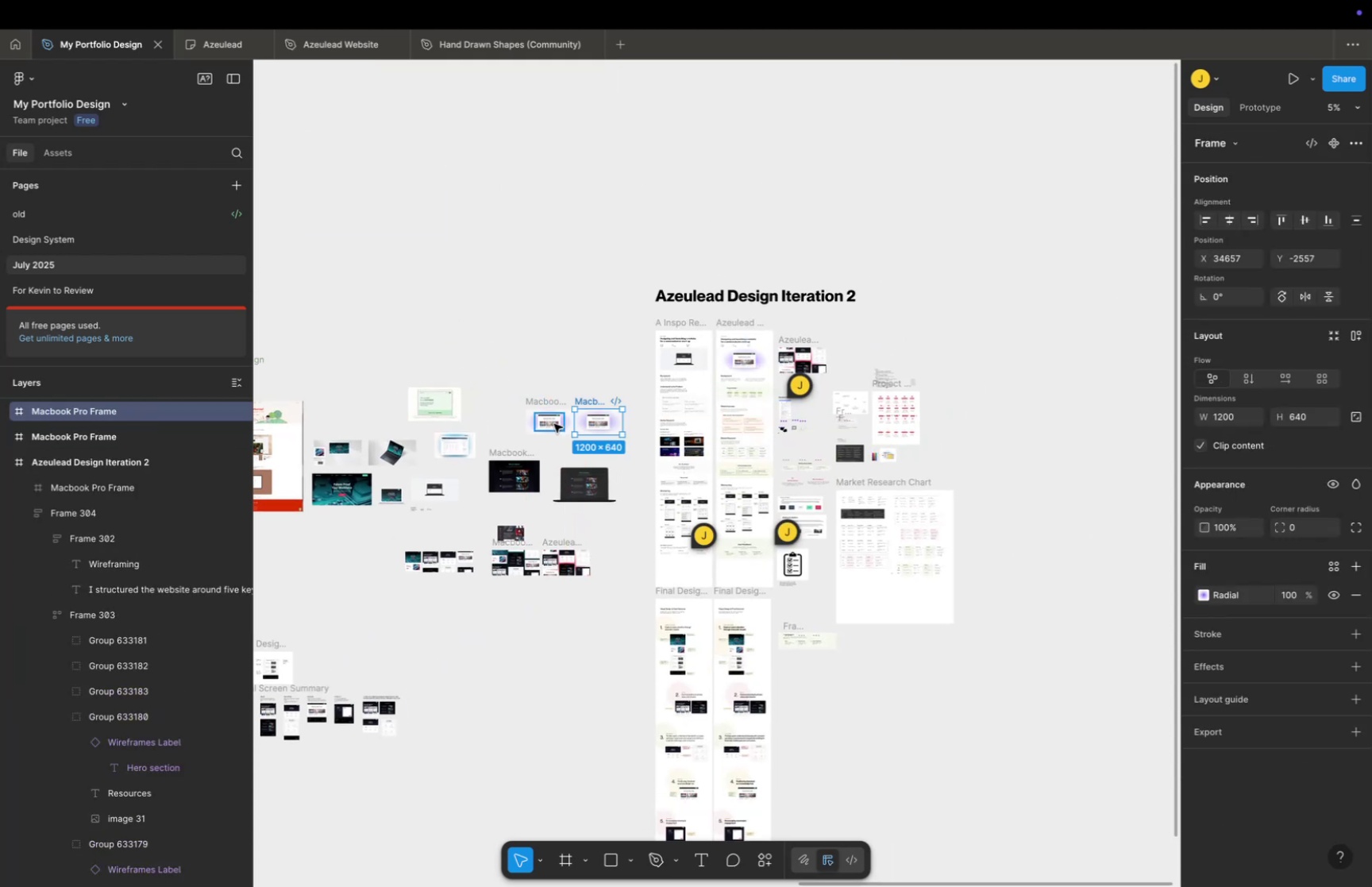 
hold_key(key=ShiftLeft, duration=0.53)
 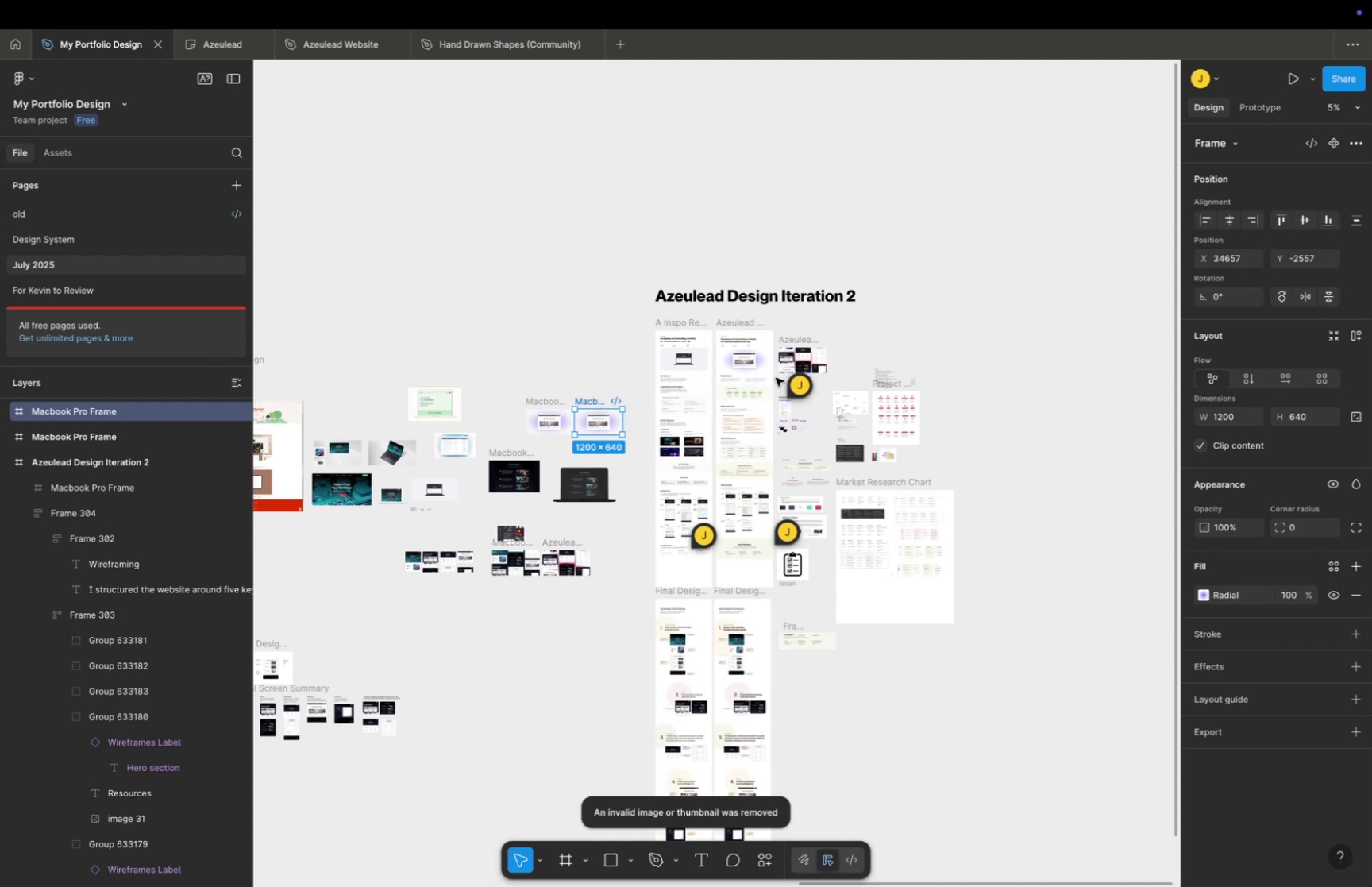 
hold_key(key=CommandLeft, duration=0.55)
scroll: coordinate [592, 443], scroll_direction: up, amount: 41.0
 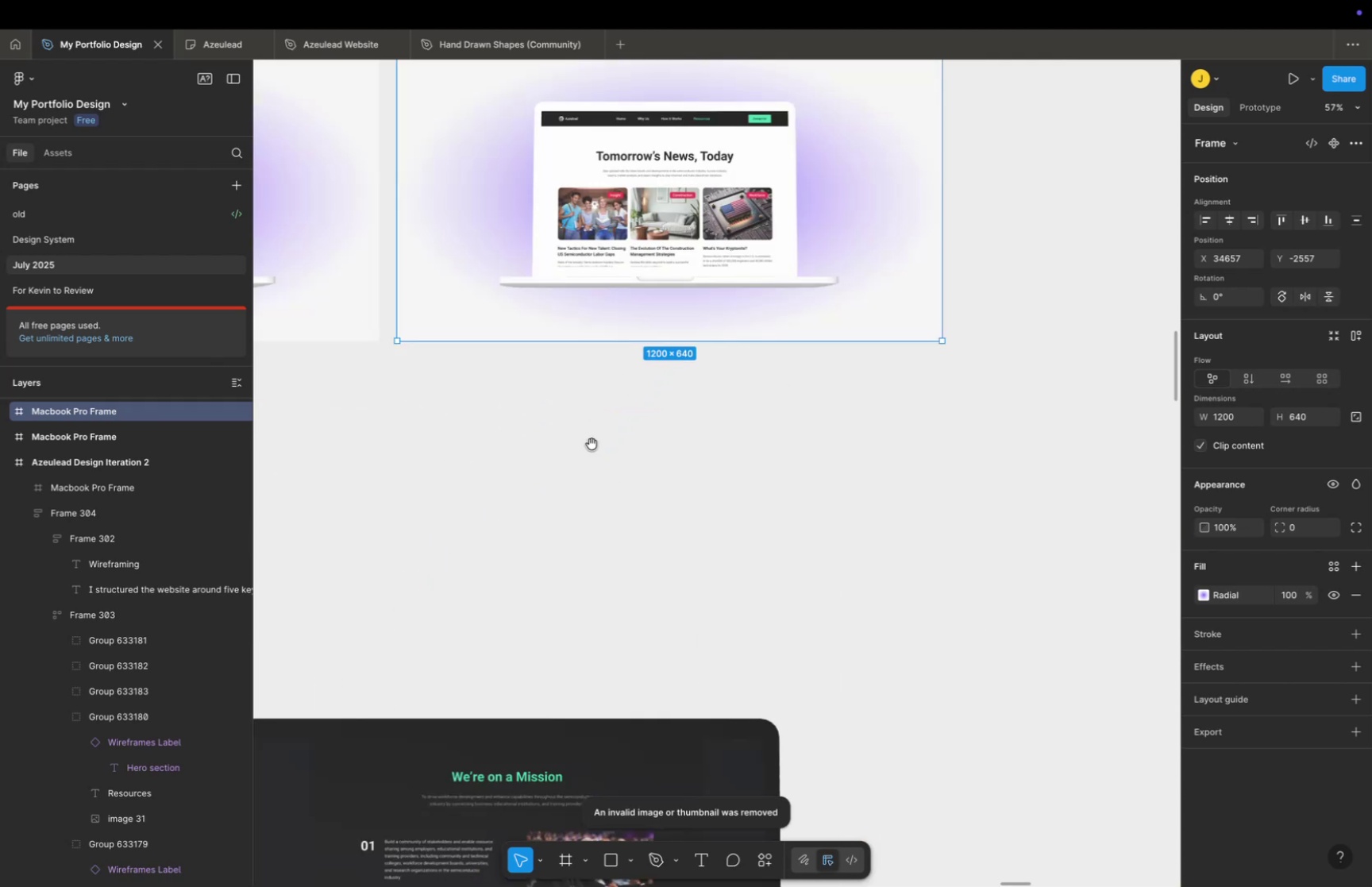 
key(Space)
 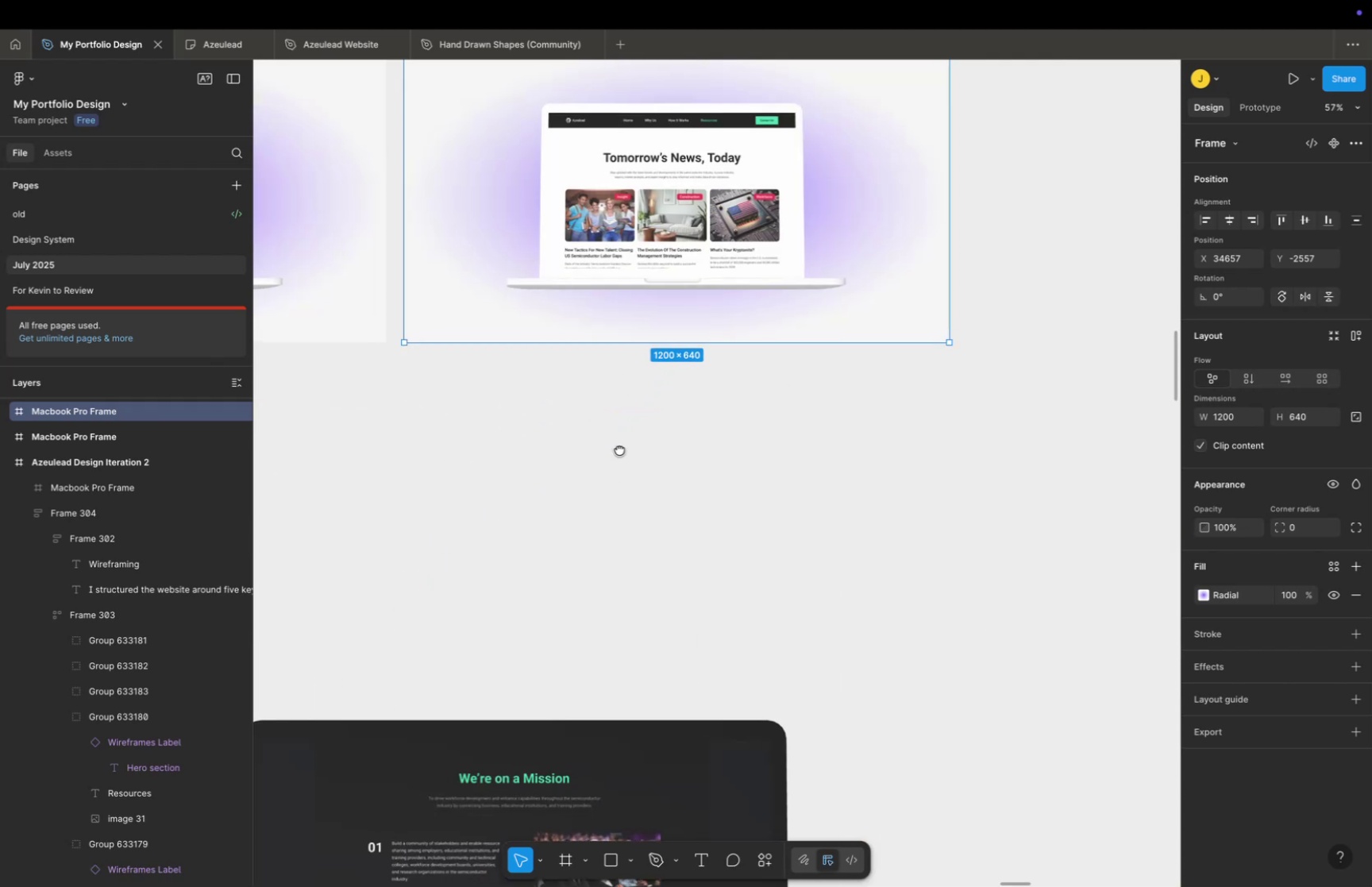 
left_click_drag(start_coordinate=[592, 443], to_coordinate=[850, 486])
 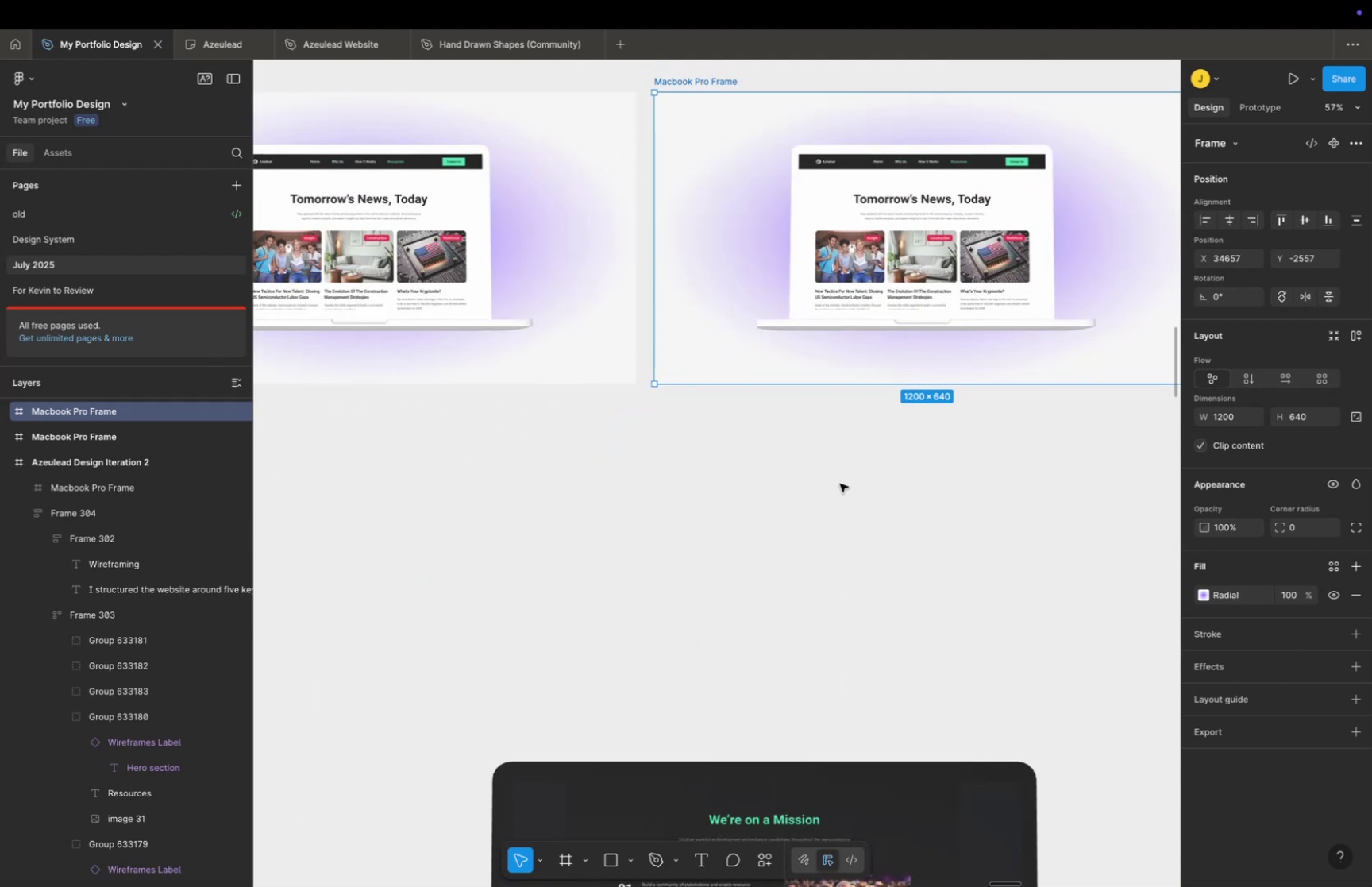 
key(Meta+CommandLeft)
 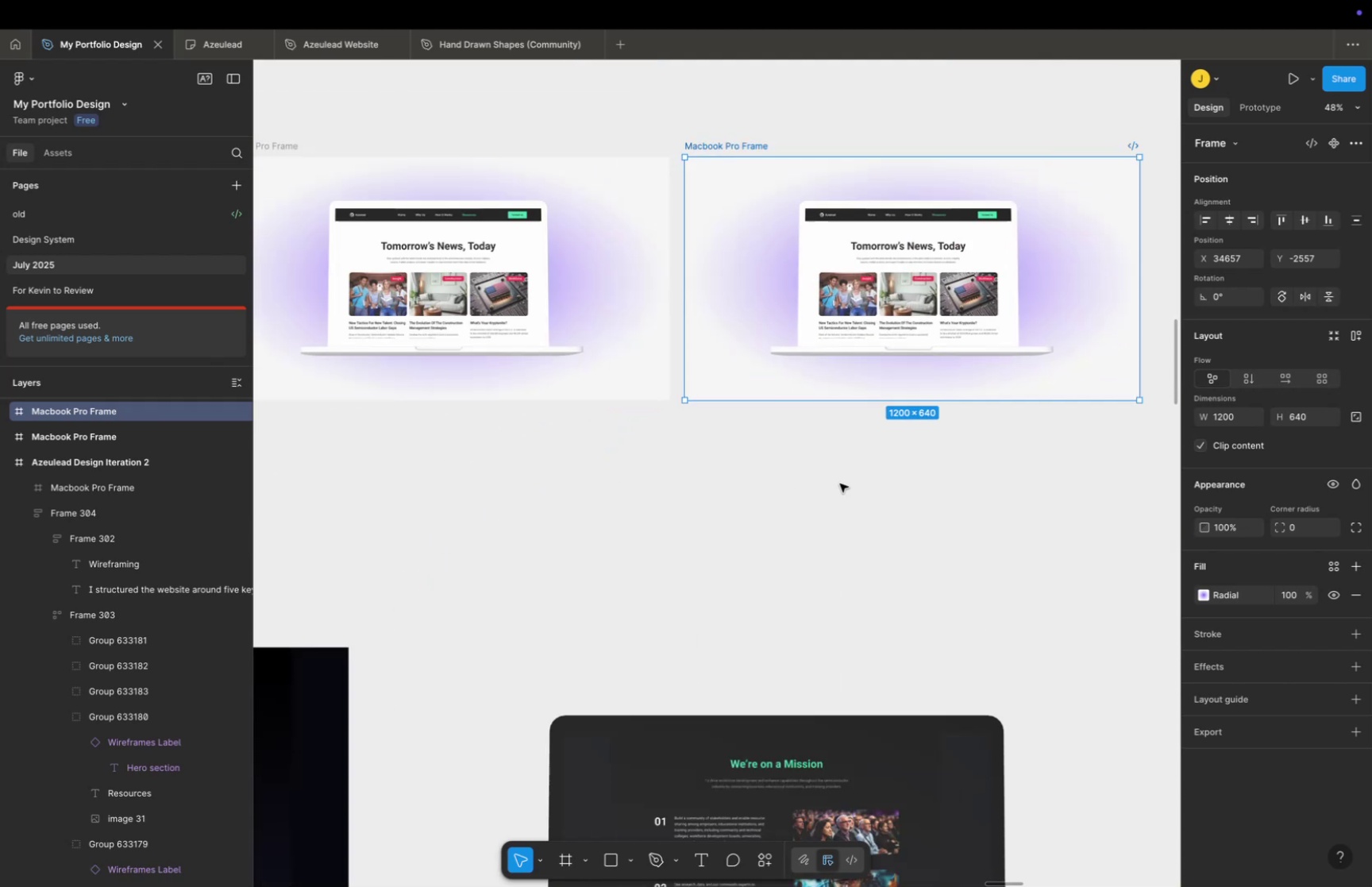 
scroll: coordinate [840, 483], scroll_direction: down, amount: 16.0
 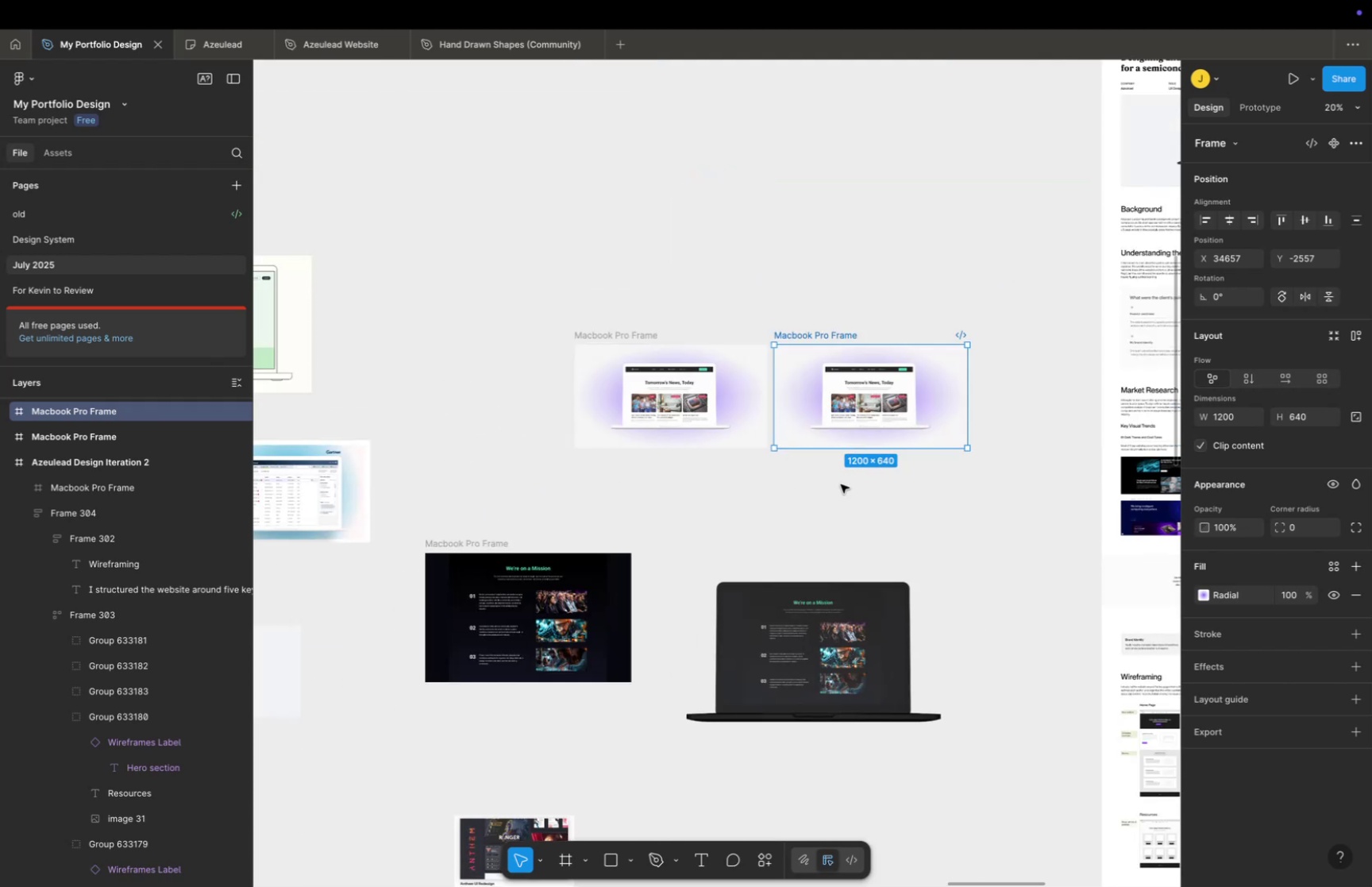 
left_click([841, 484])
 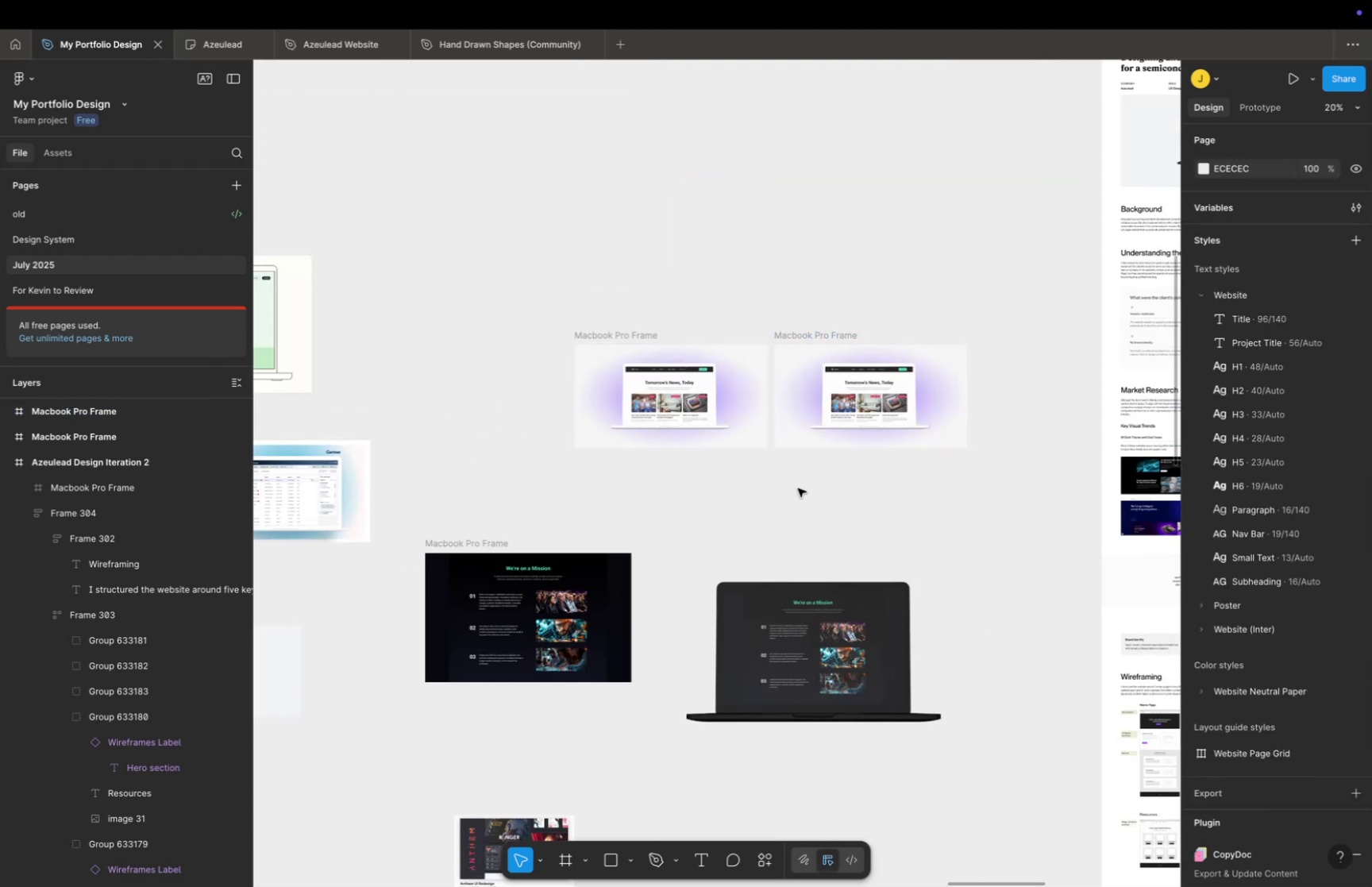 
key(Space)
 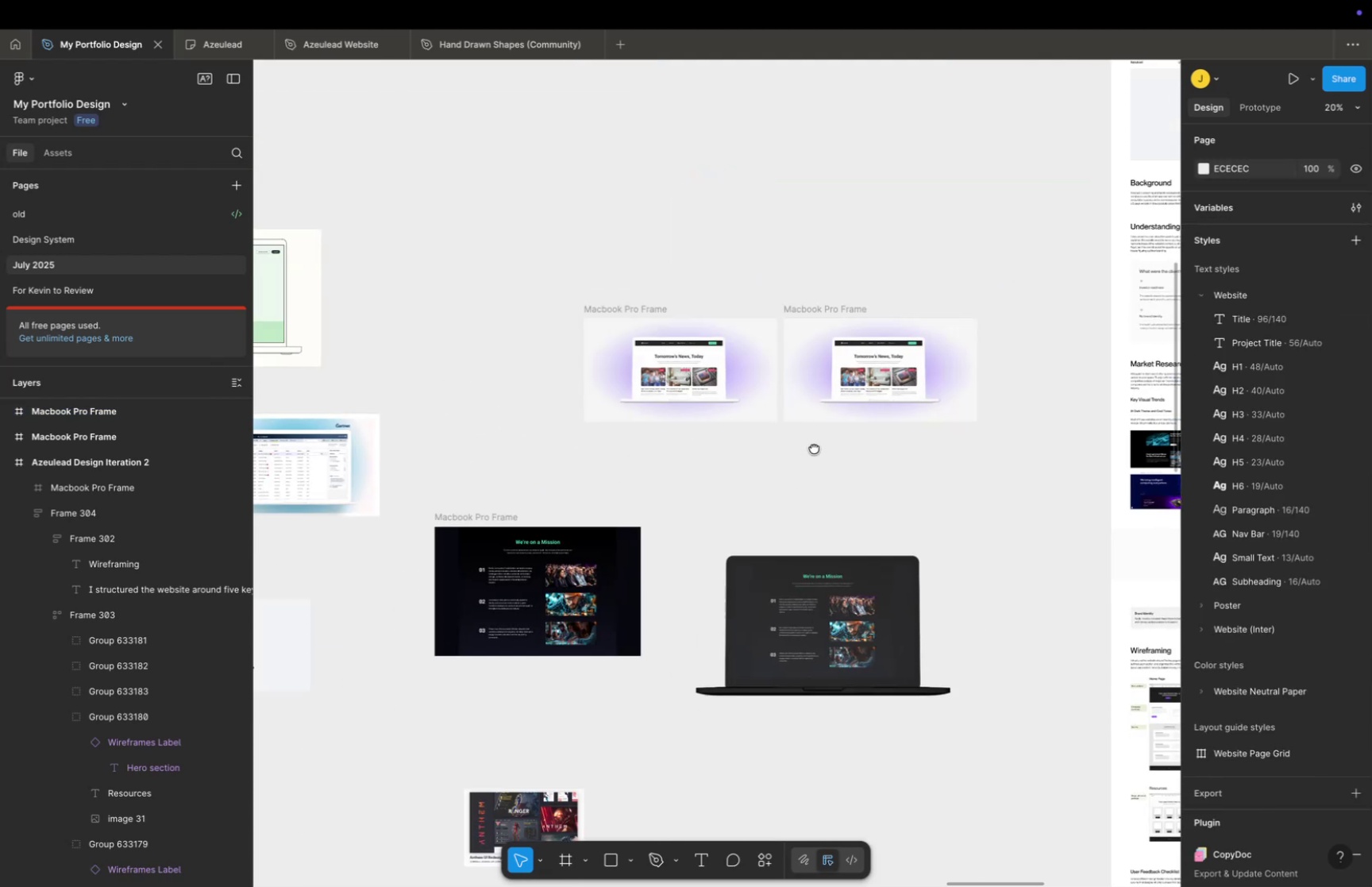 
left_click_drag(start_coordinate=[798, 486], to_coordinate=[830, 409])
 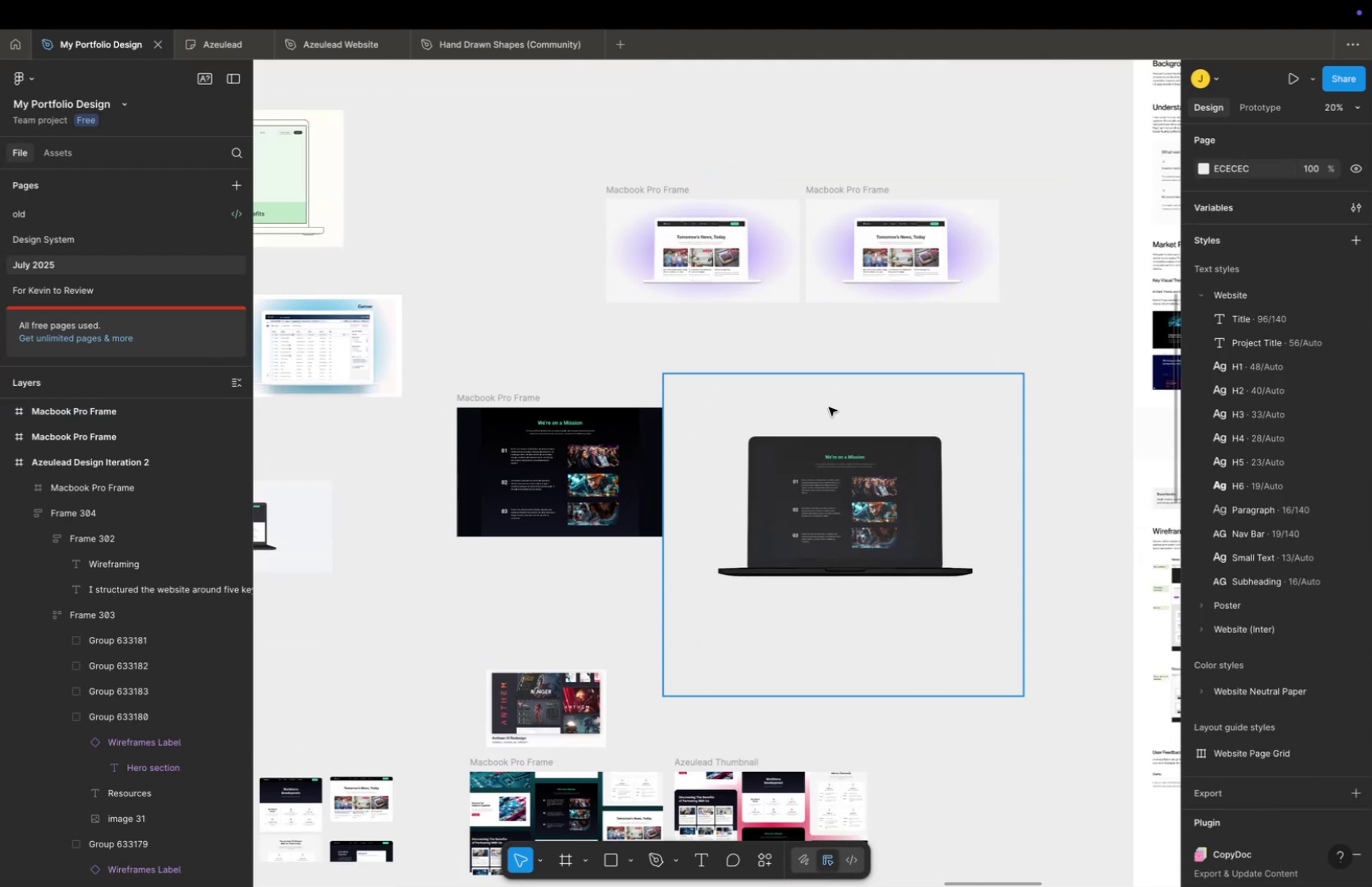 
scroll: coordinate [827, 407], scroll_direction: down, amount: 23.0
 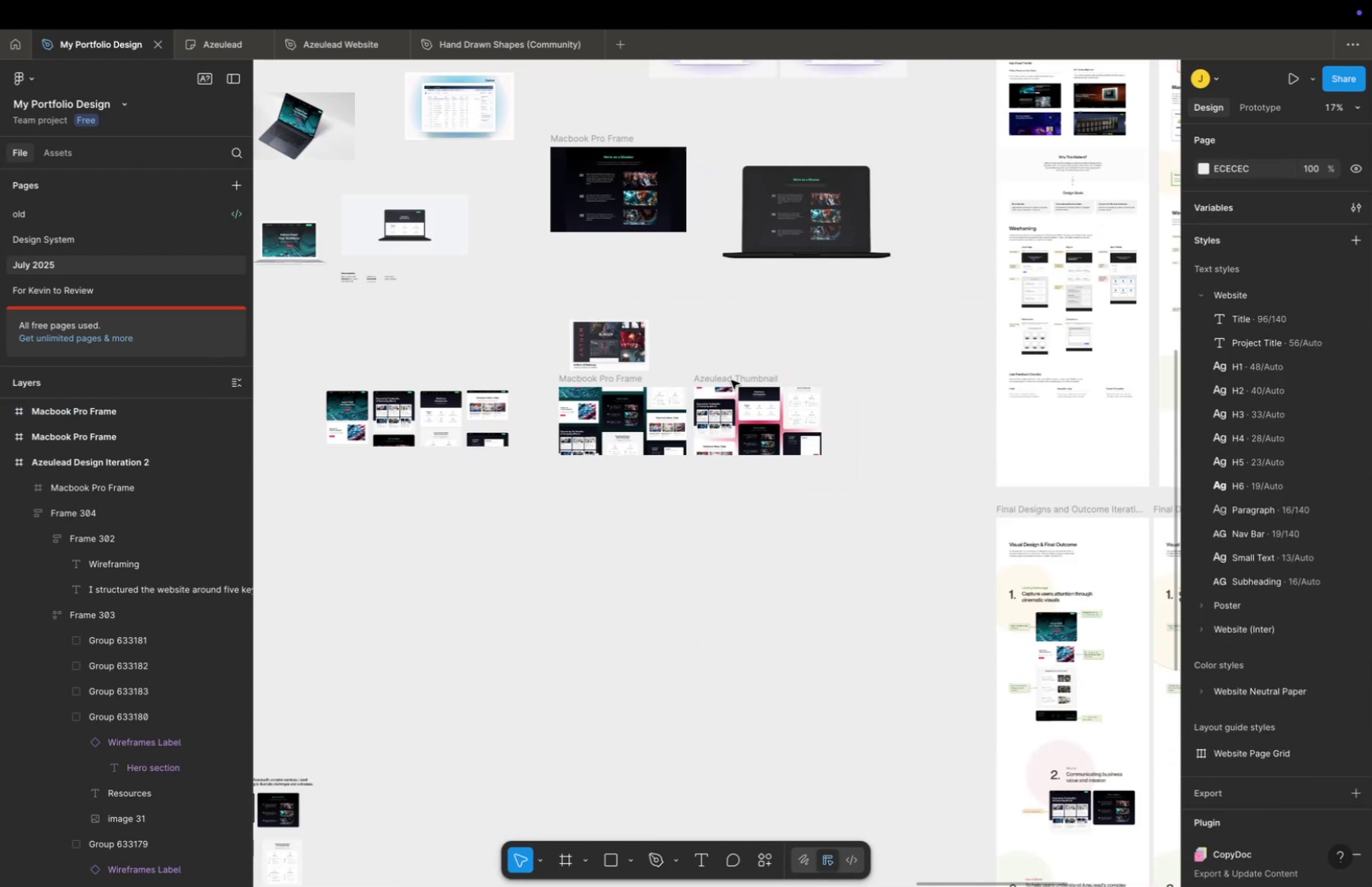 
key(Meta+CommandLeft)
 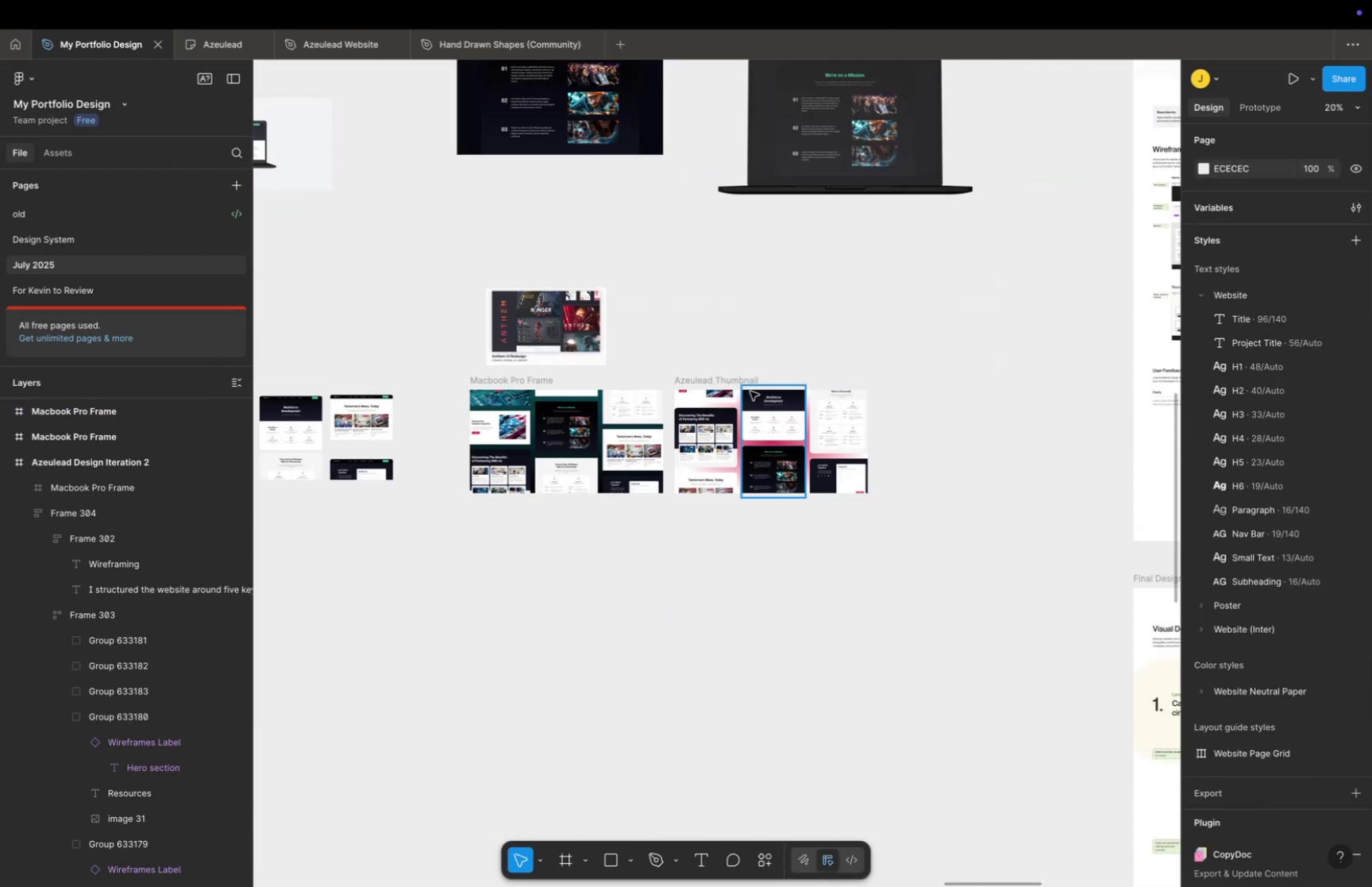 
hold_key(key=CommandLeft, duration=0.72)
scroll: coordinate [646, 334], scroll_direction: down, amount: 13.0
 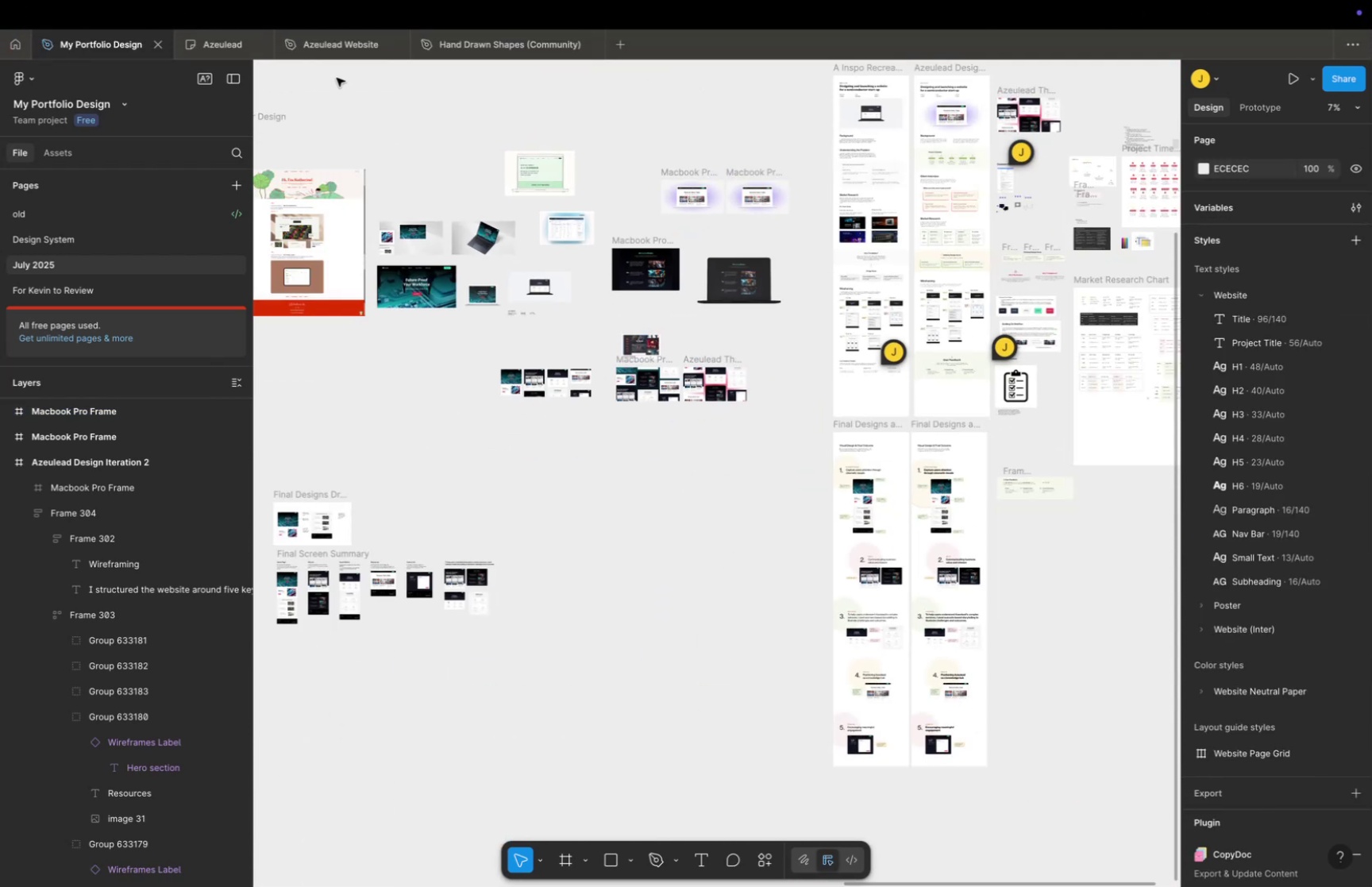 
left_click([336, 51])
 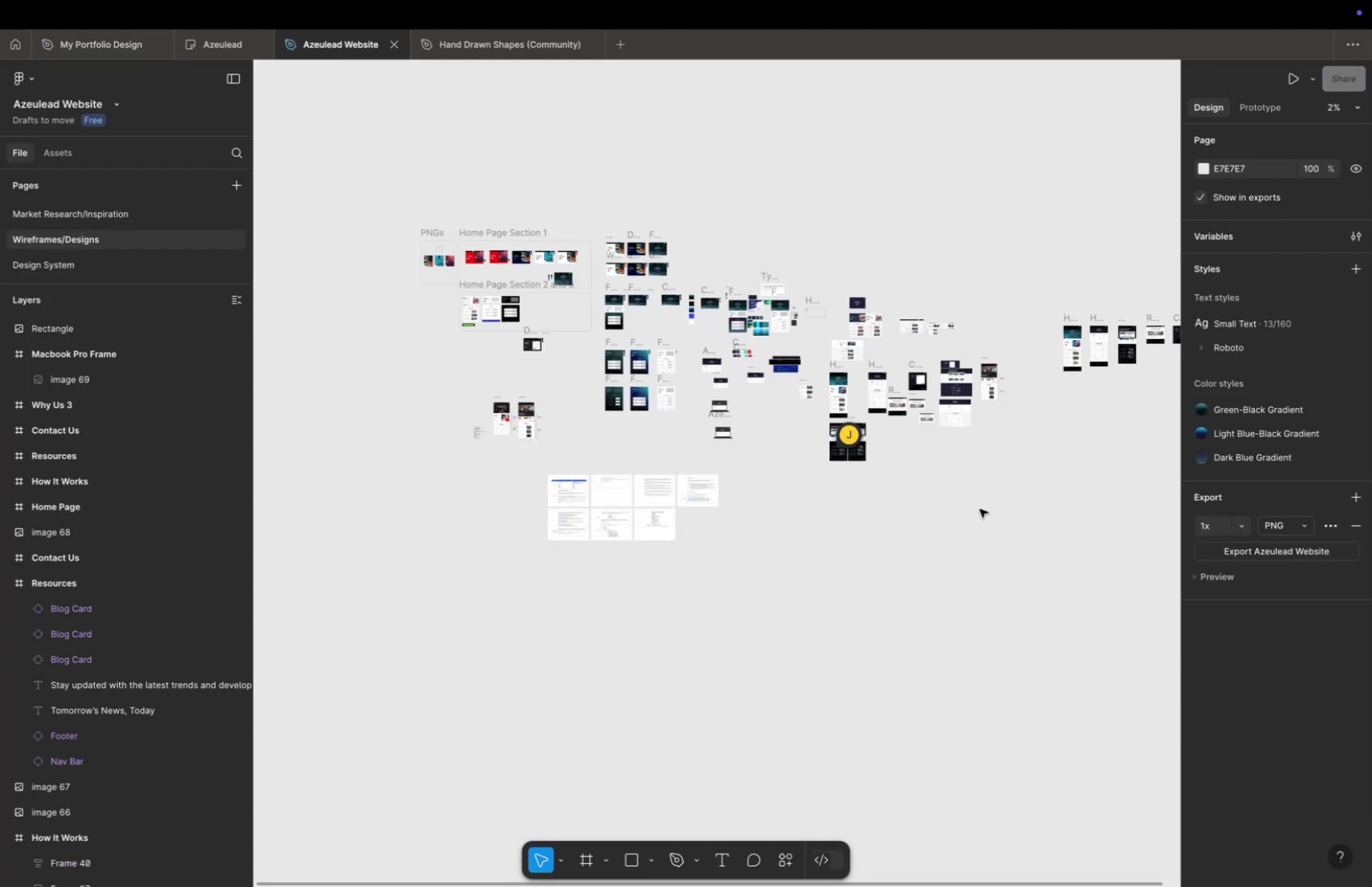 
key(Space)
 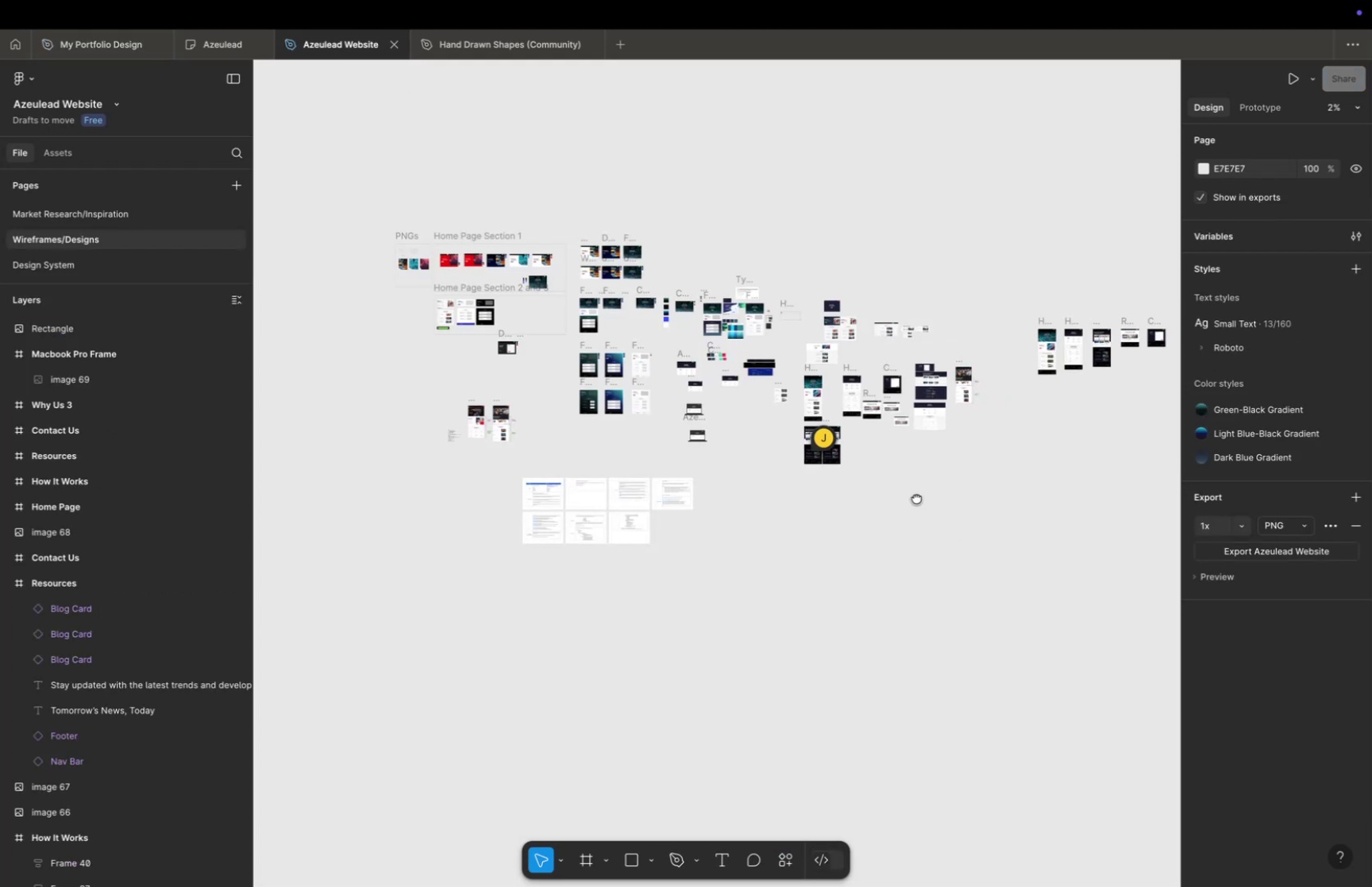 
left_click_drag(start_coordinate=[976, 491], to_coordinate=[709, 503])
 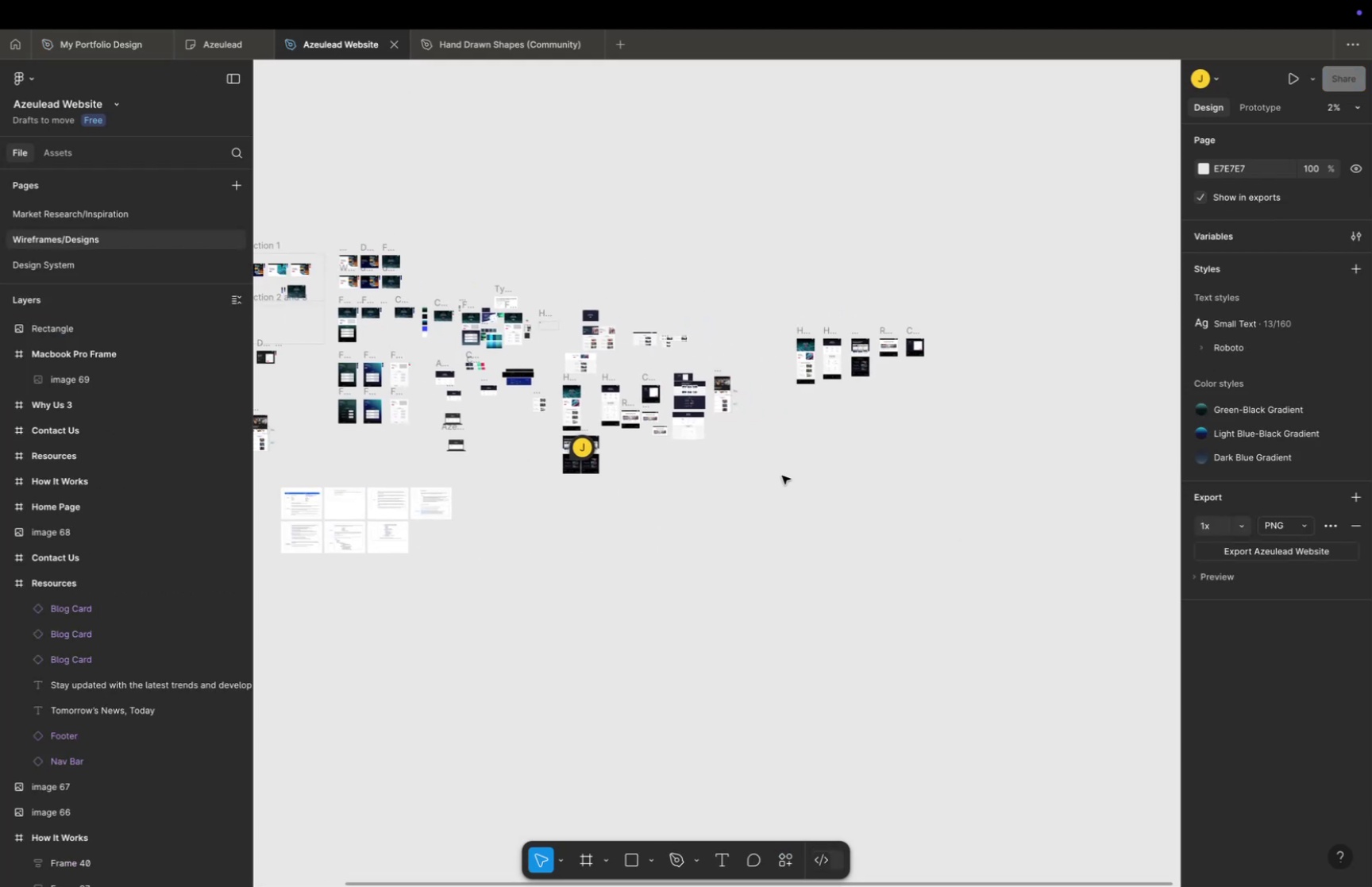 
hold_key(key=CommandLeft, duration=0.61)
scroll: coordinate [791, 459], scroll_direction: up, amount: 18.0
 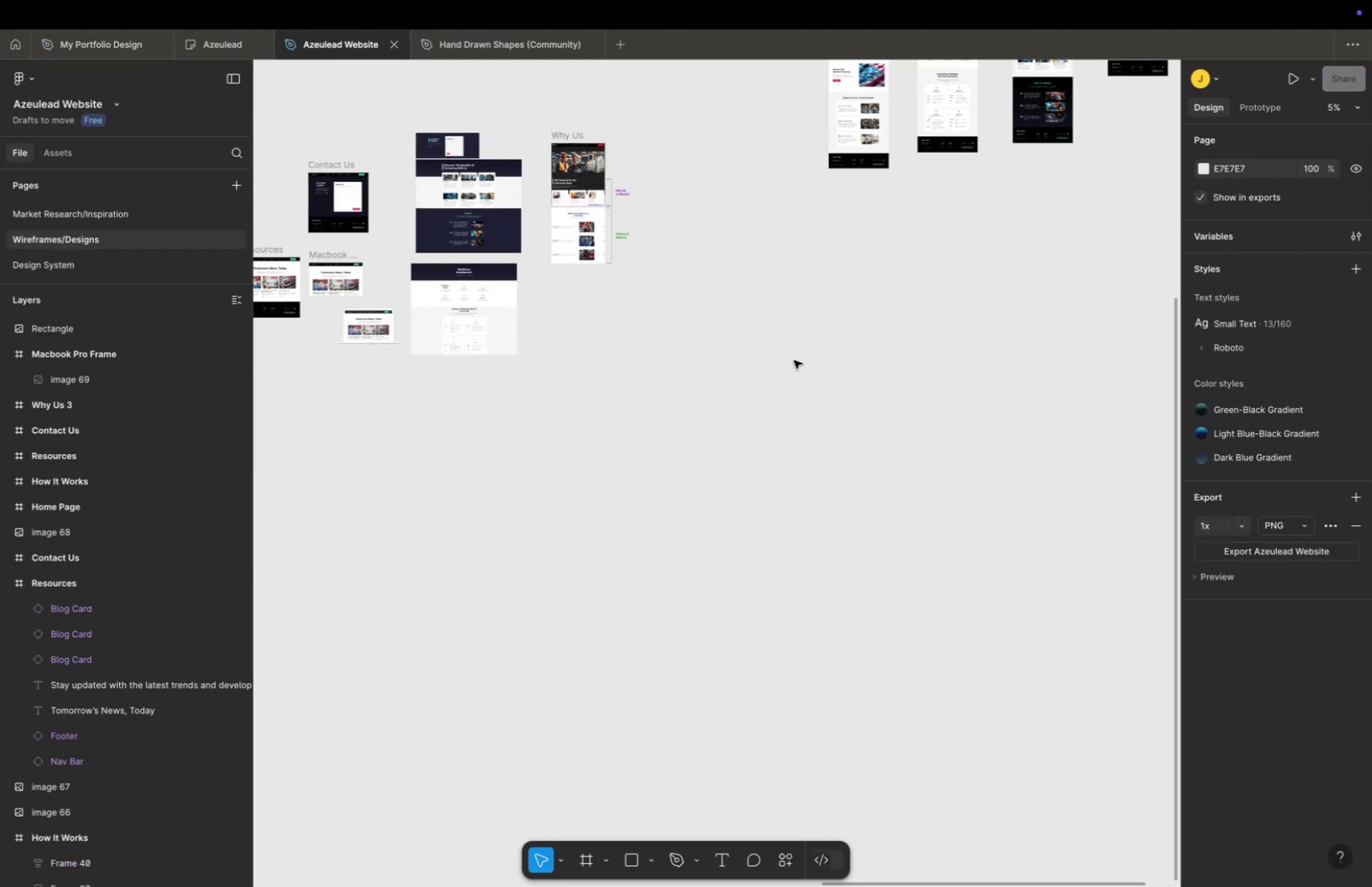 
hold_key(key=Space, duration=1.24)
 